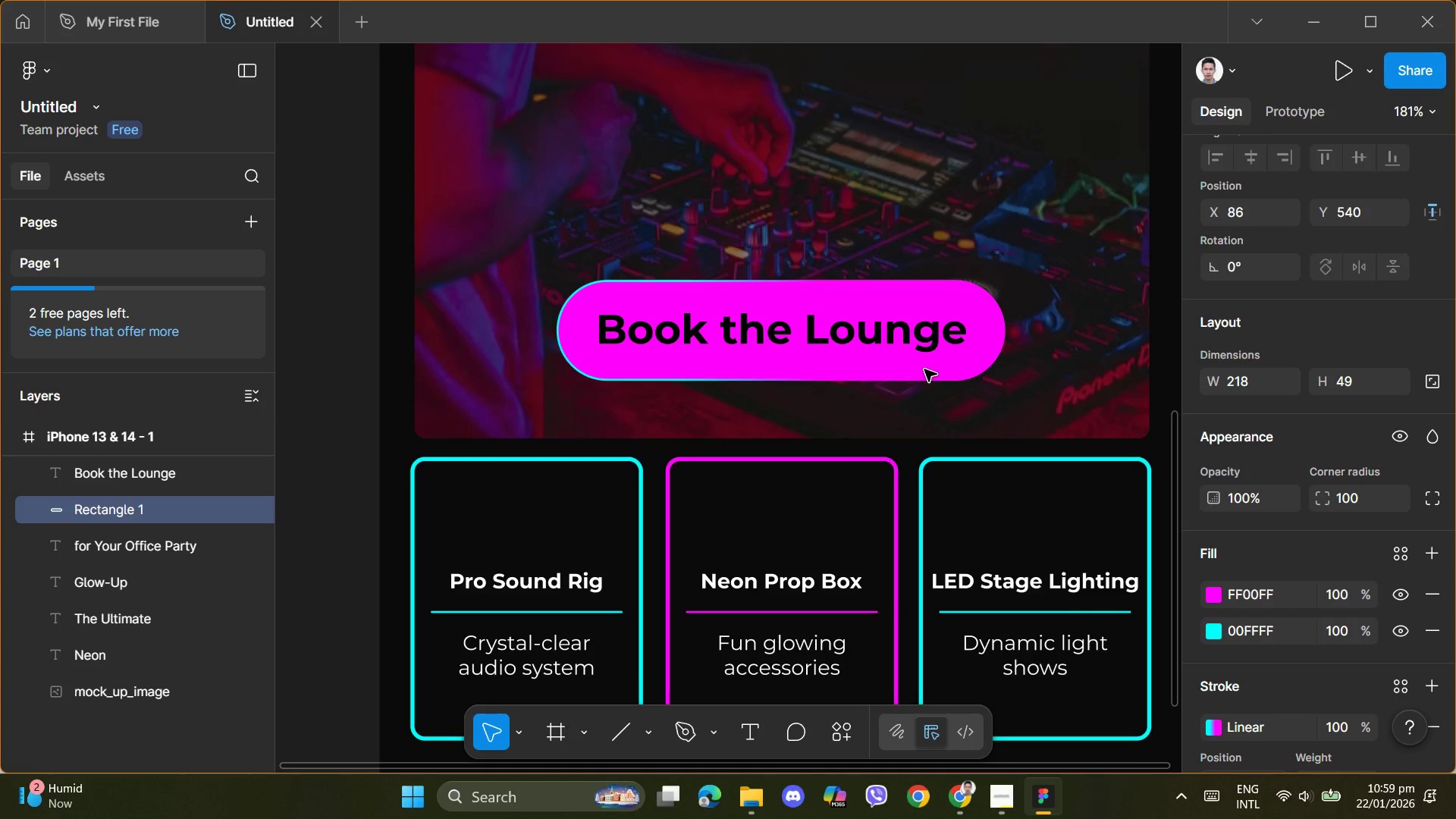 
key(Control+Z)
 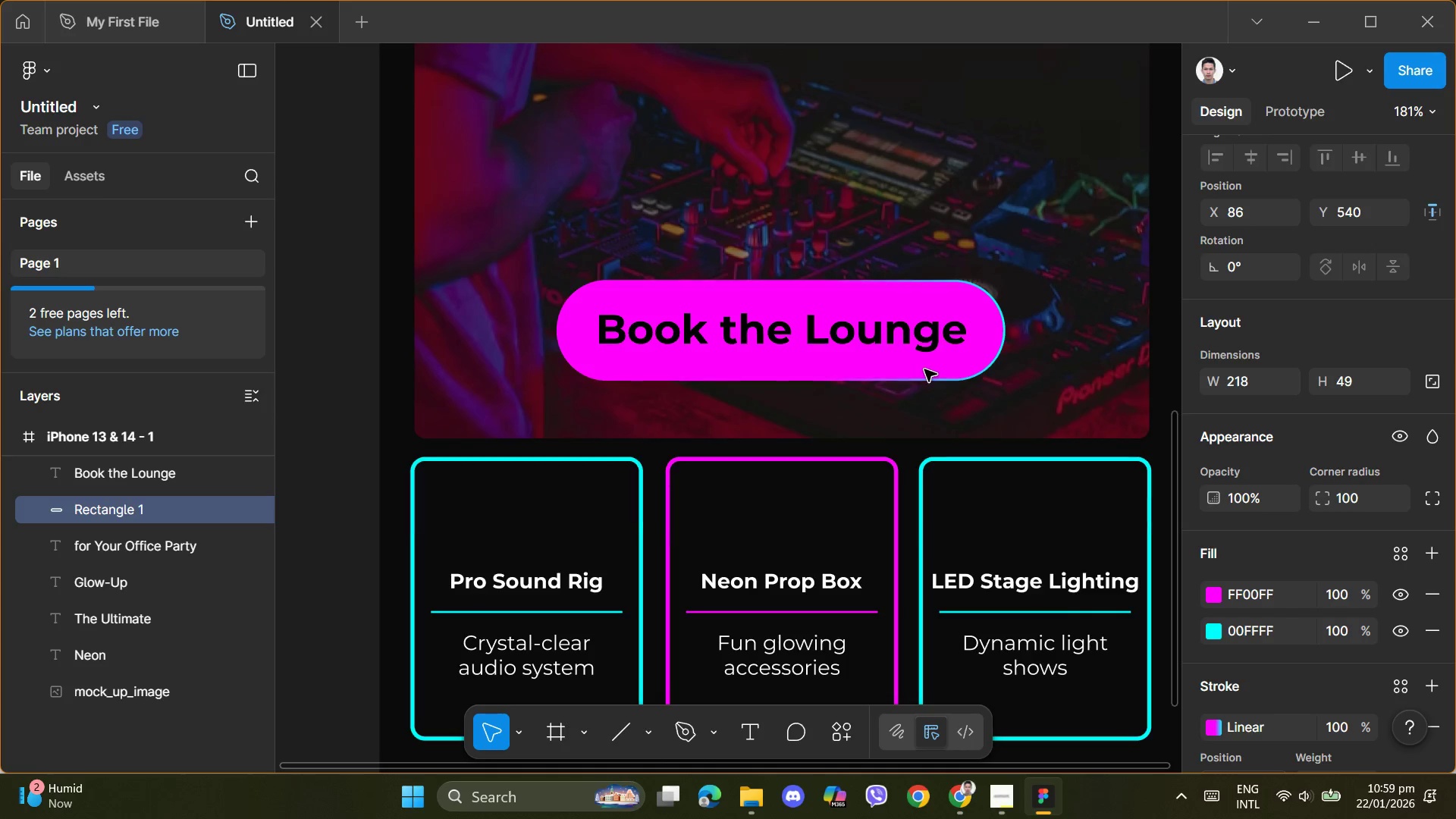 
key(Control+Z)
 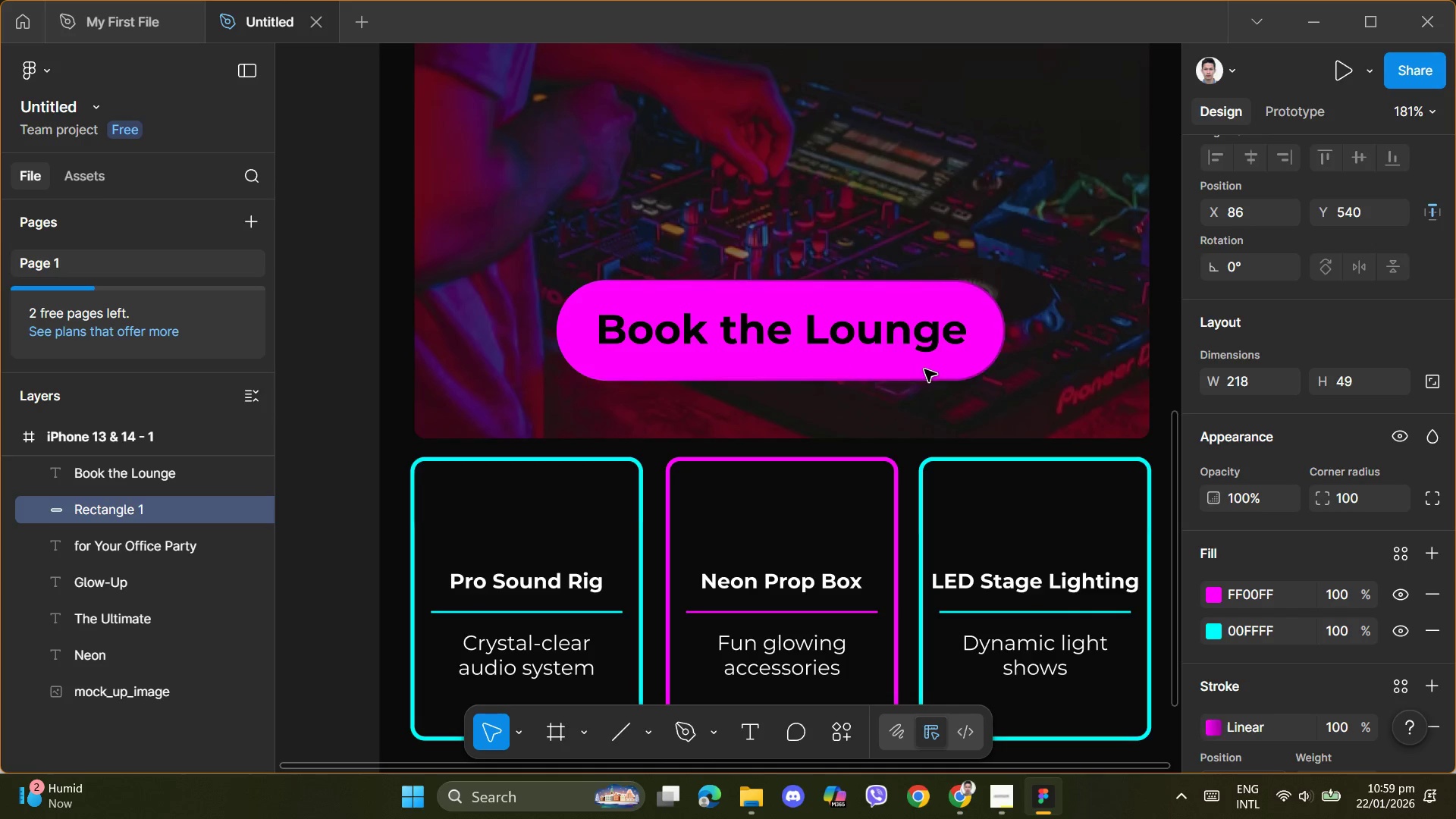 
key(Control+Z)
 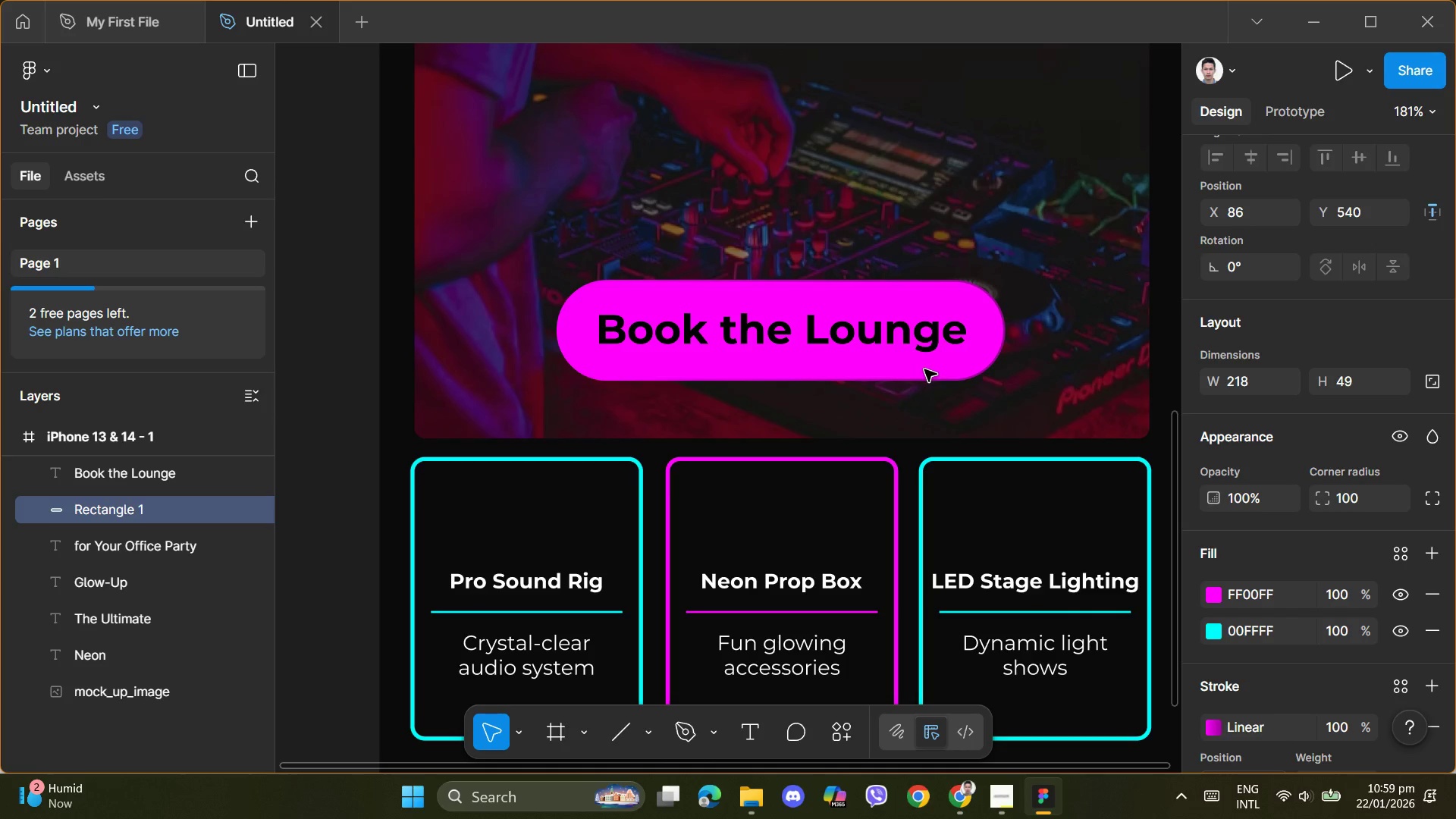 
key(Control+Z)
 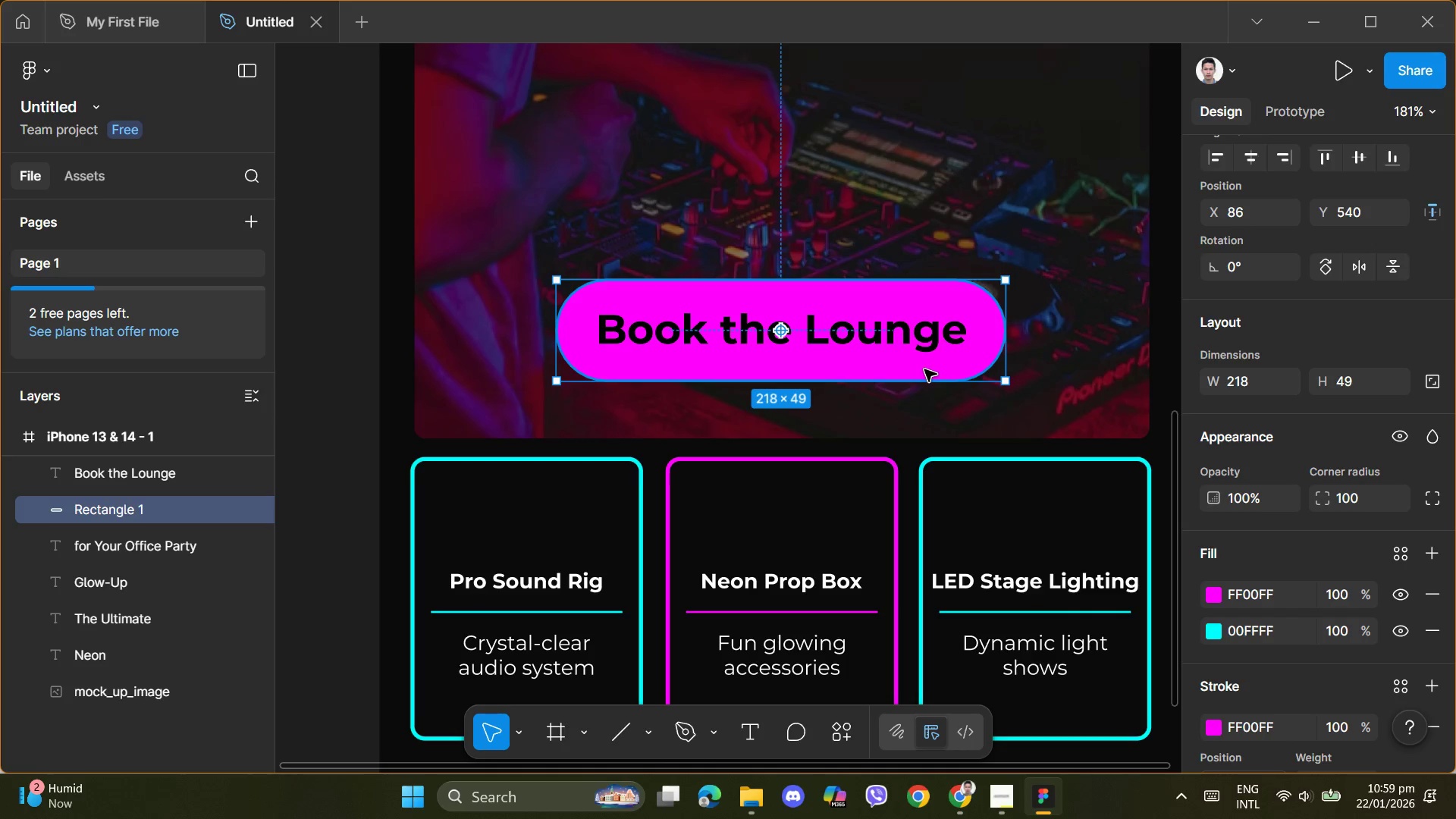 
key(Control+Z)
 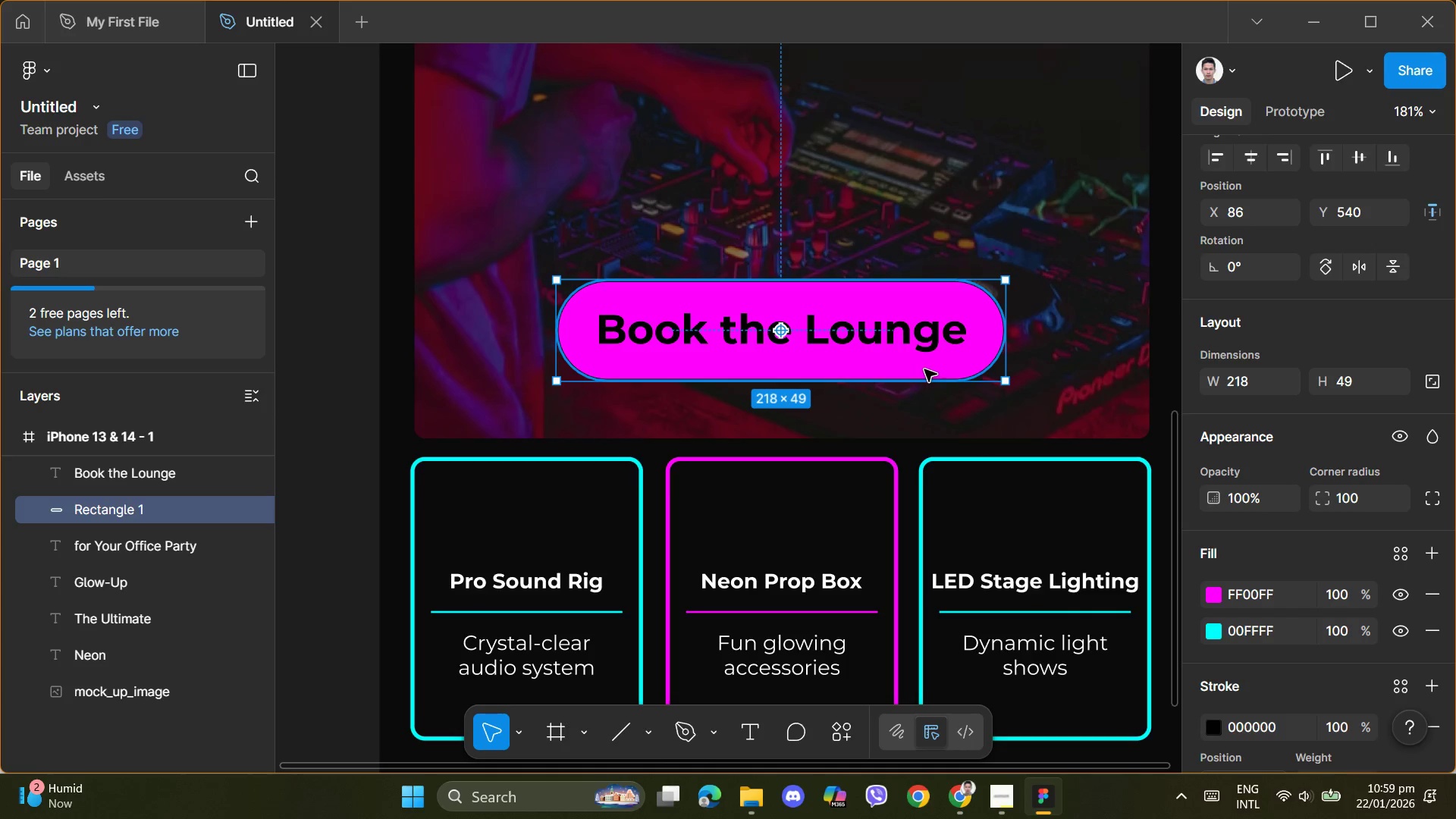 
key(Control+Z)
 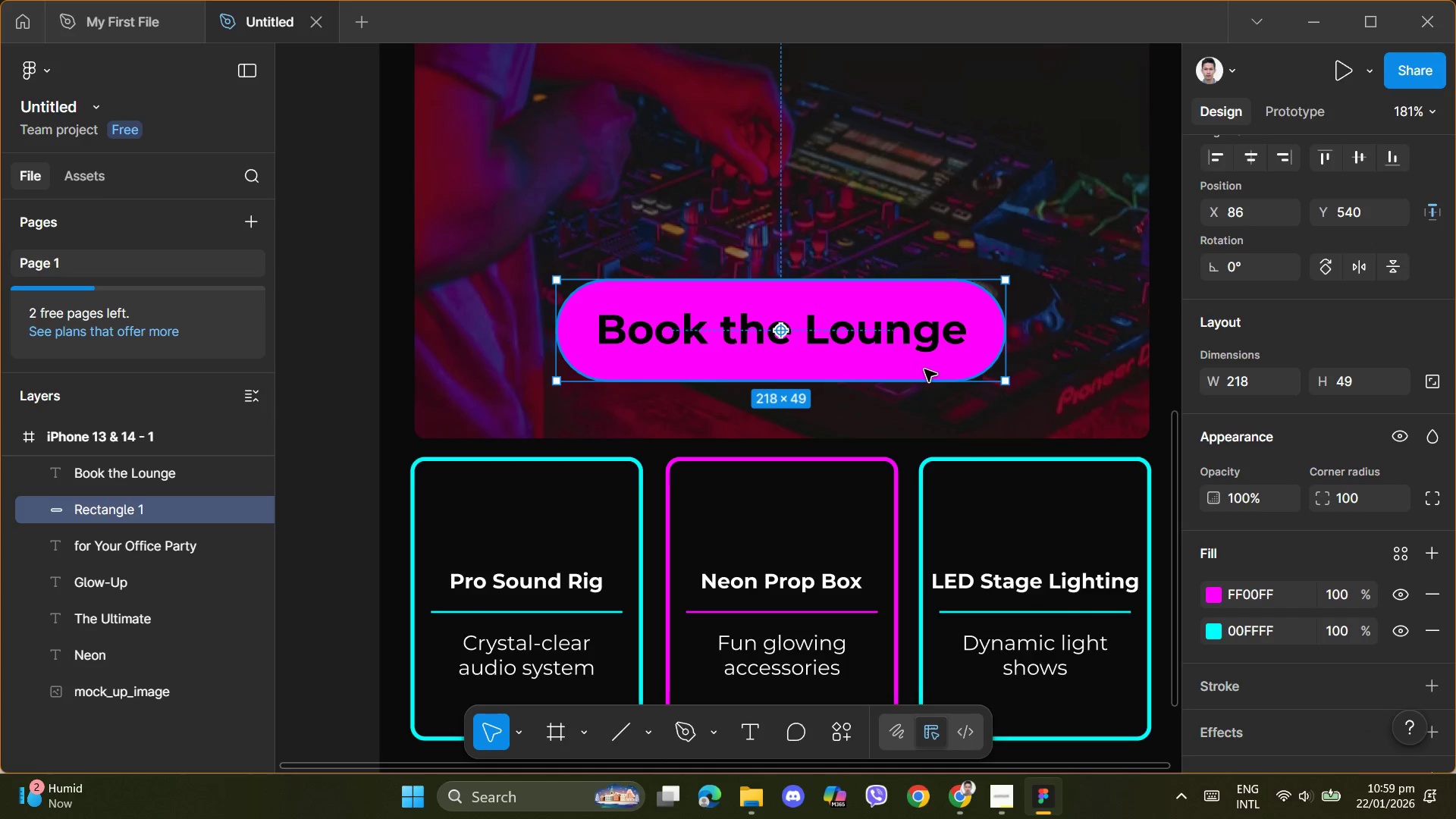 
key(Control+Z)
 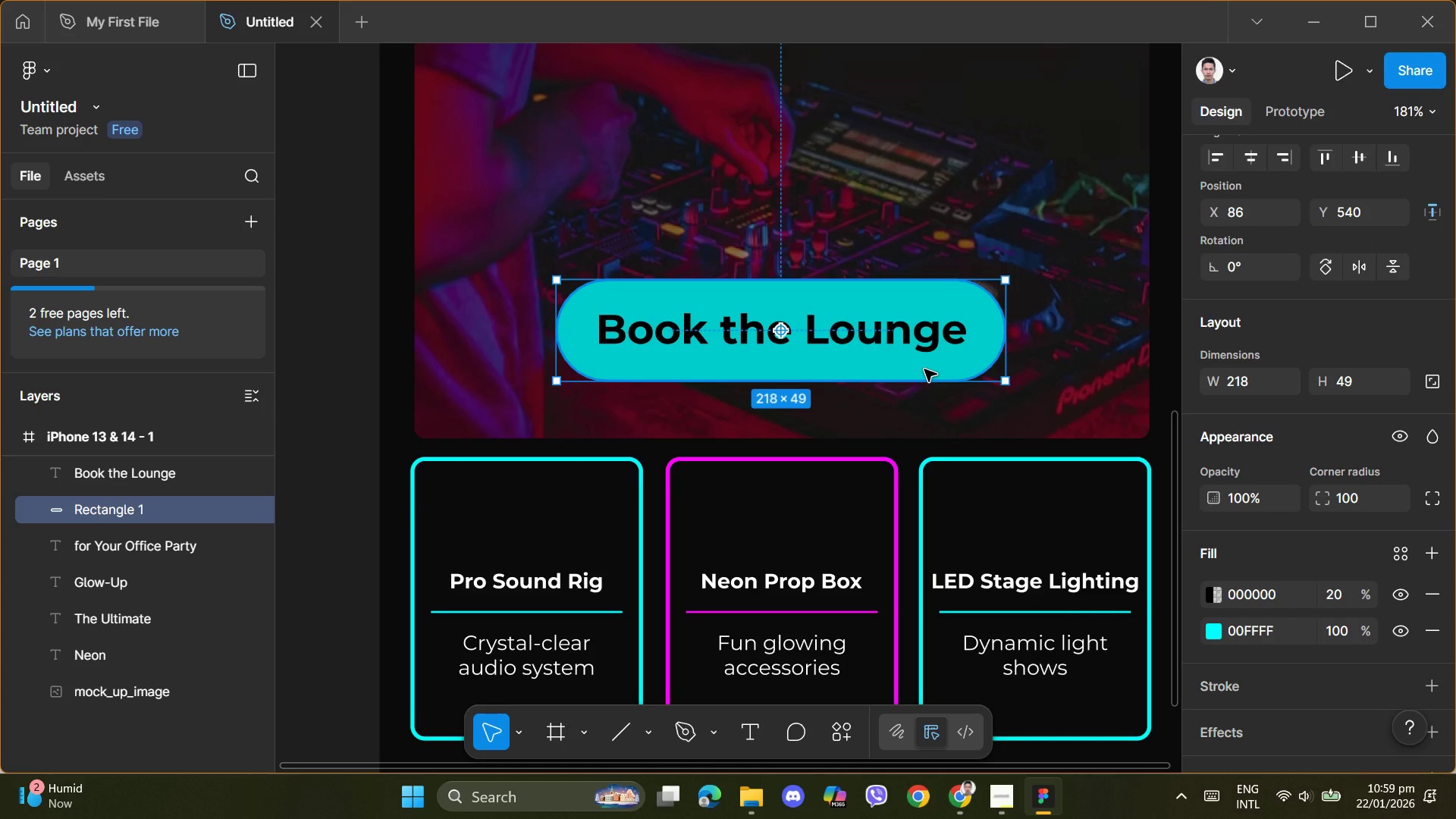 
key(Control+Z)
 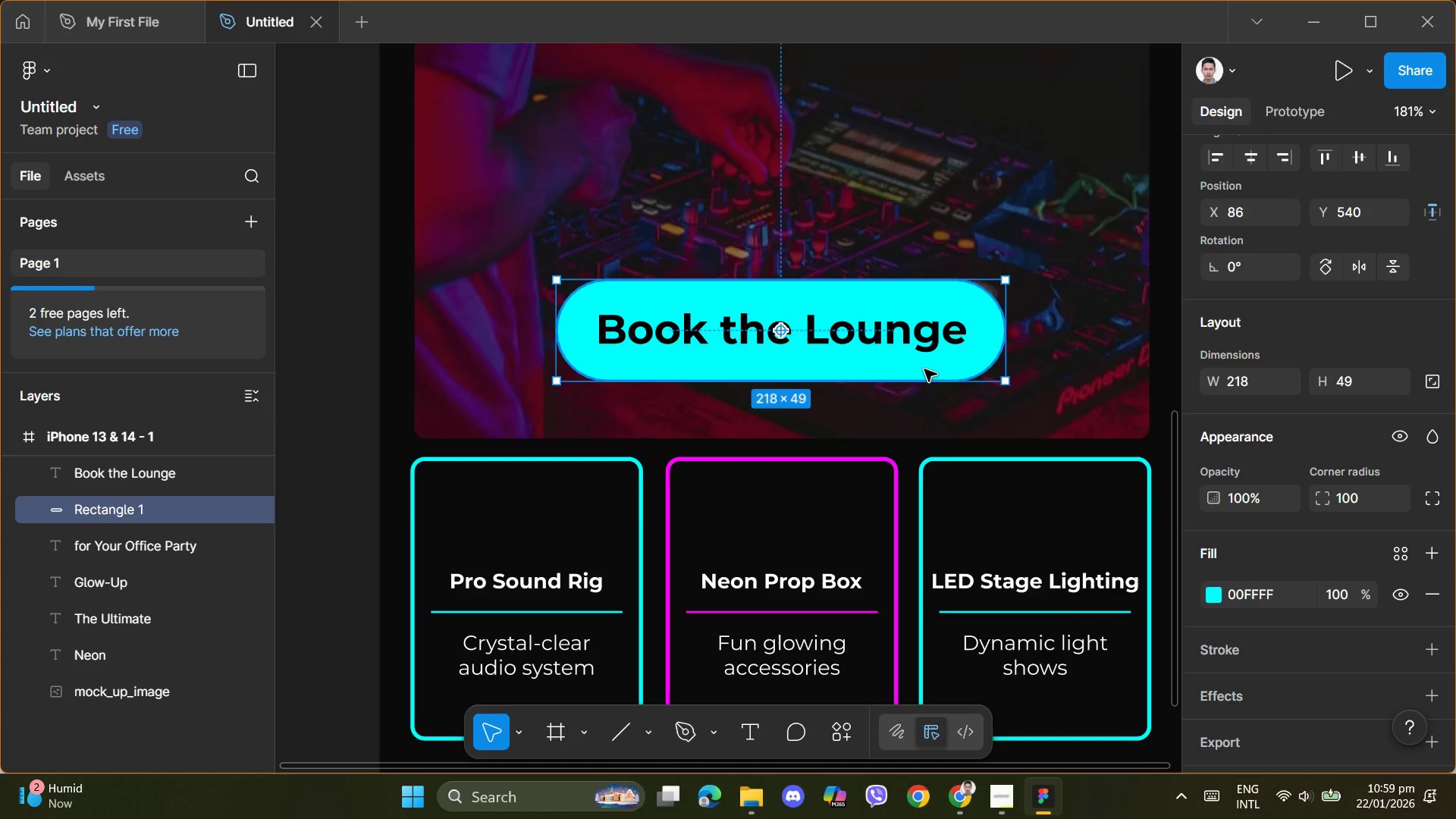 
key(Control+Z)
 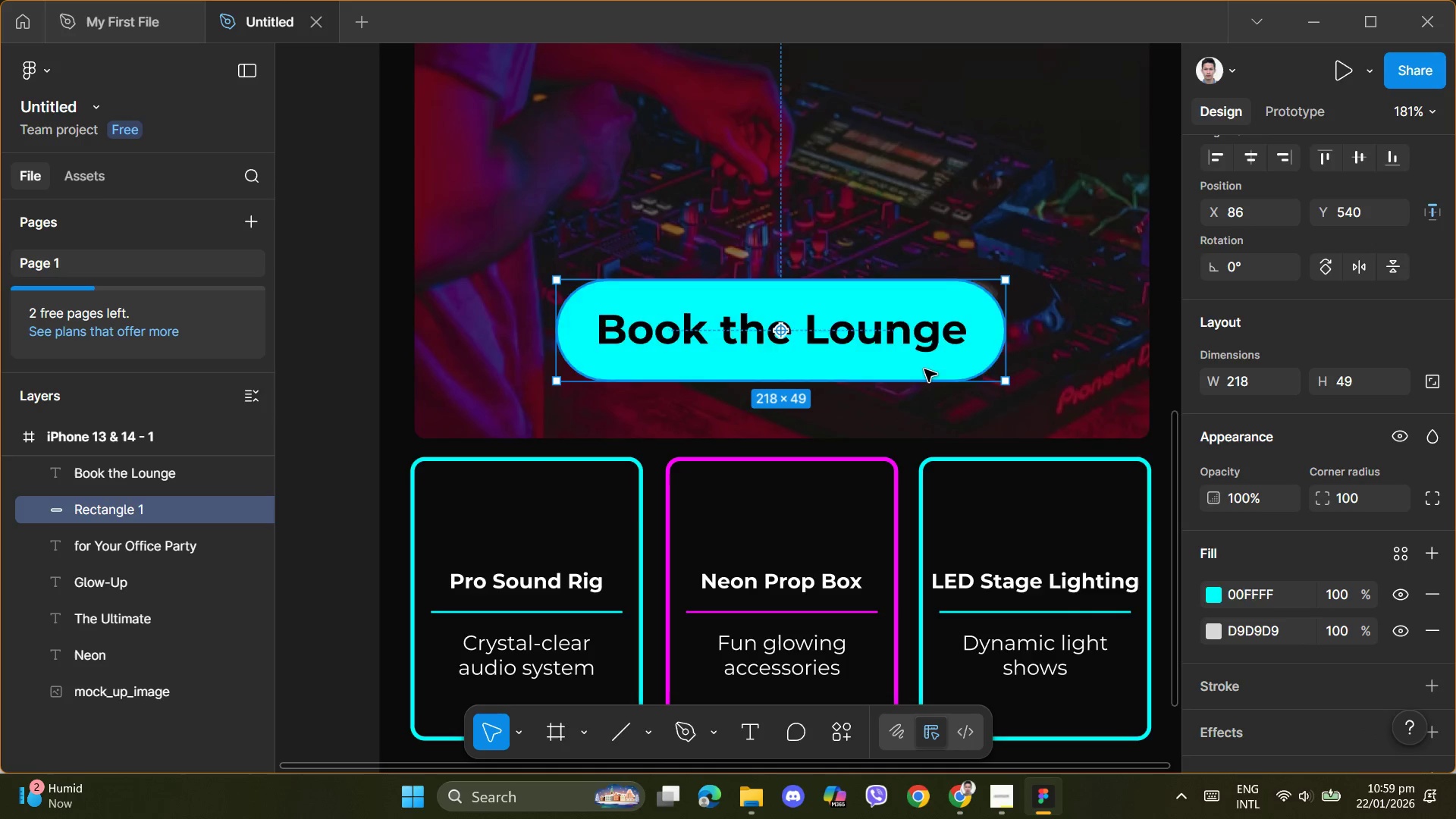 
key(Control+Z)
 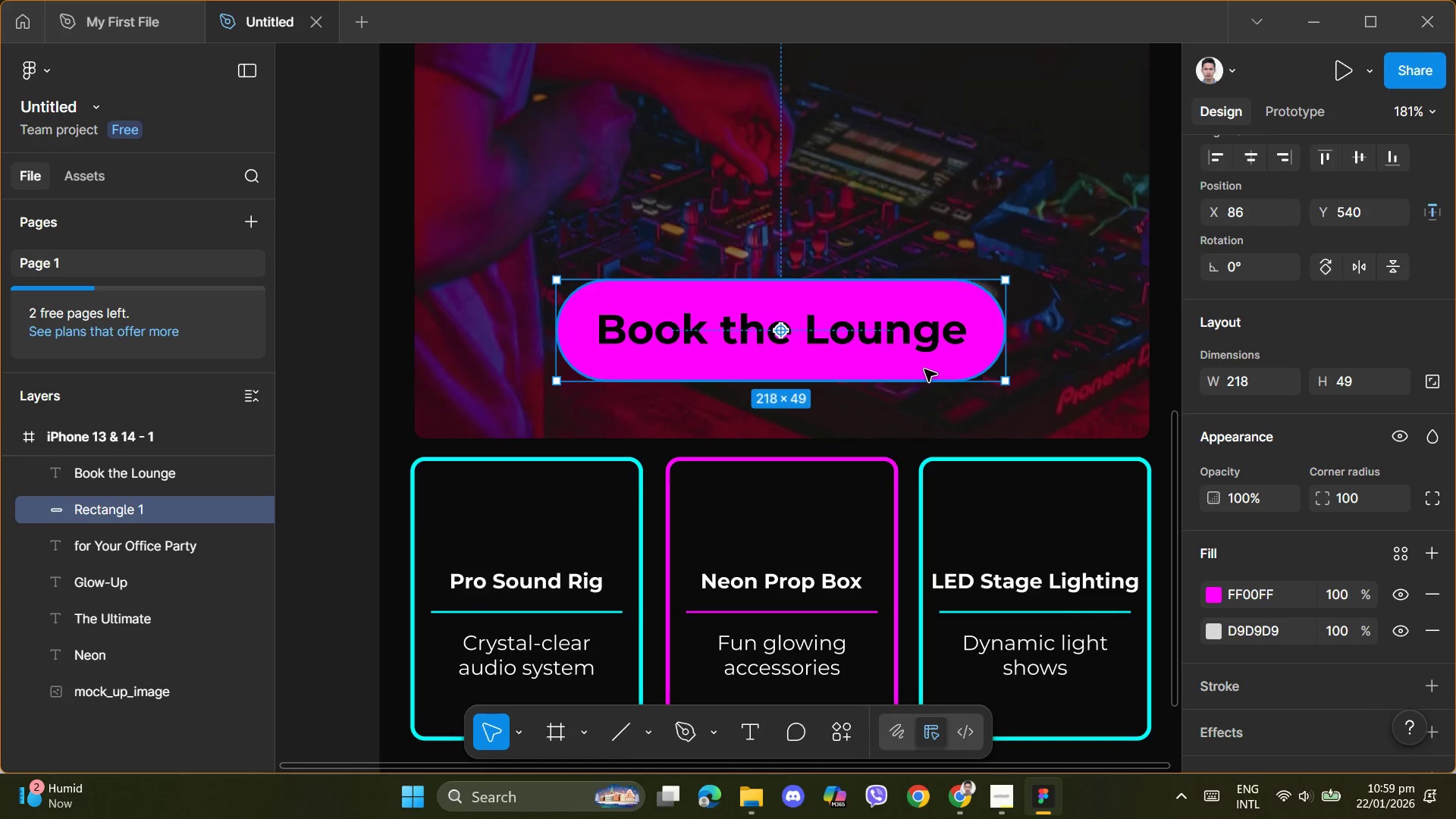 
key(Control+Z)
 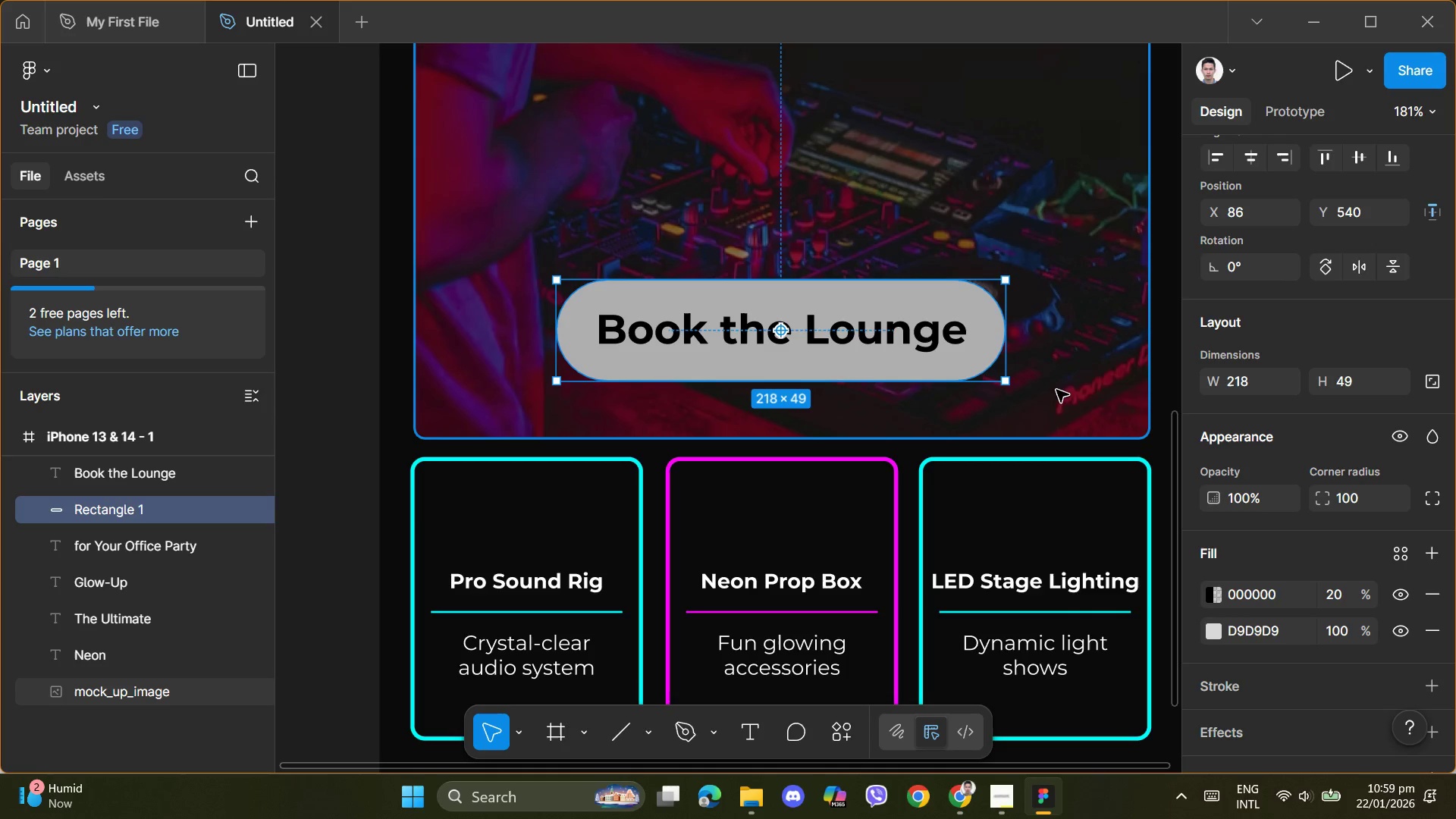 
left_click([1053, 391])
 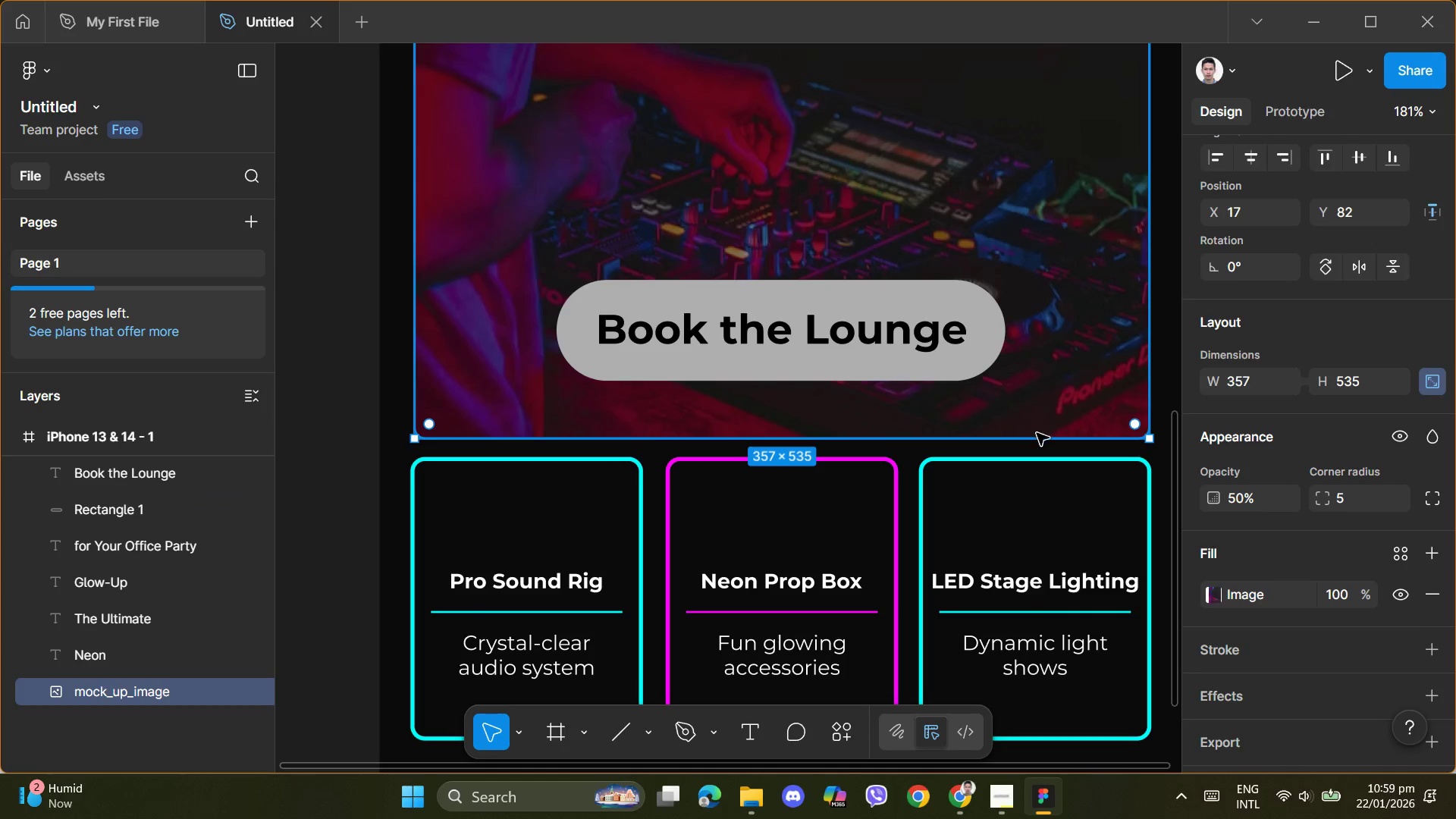 
scroll: coordinate [1026, 433], scroll_direction: up, amount: 1.0
 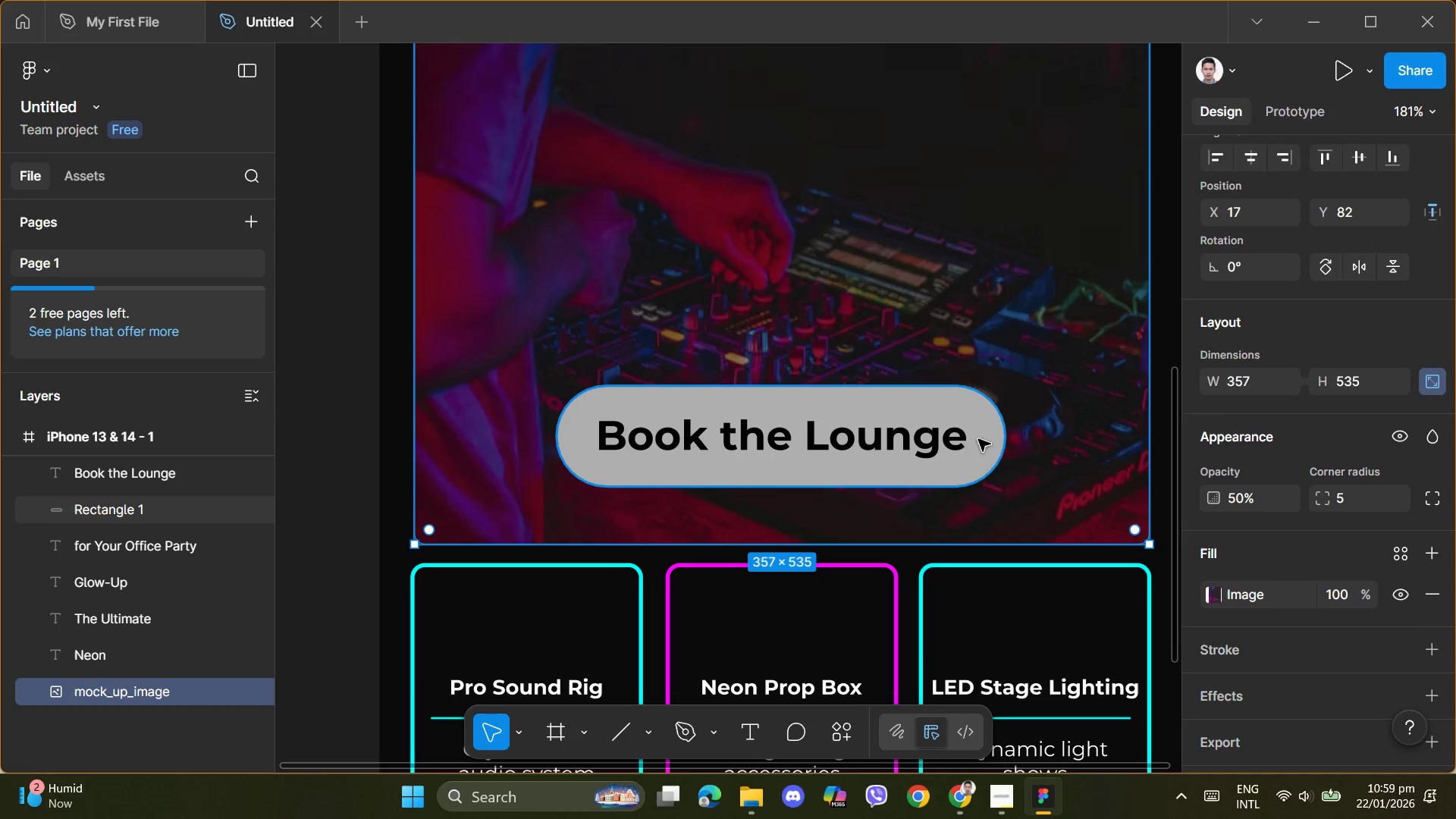 
left_click([942, 475])
 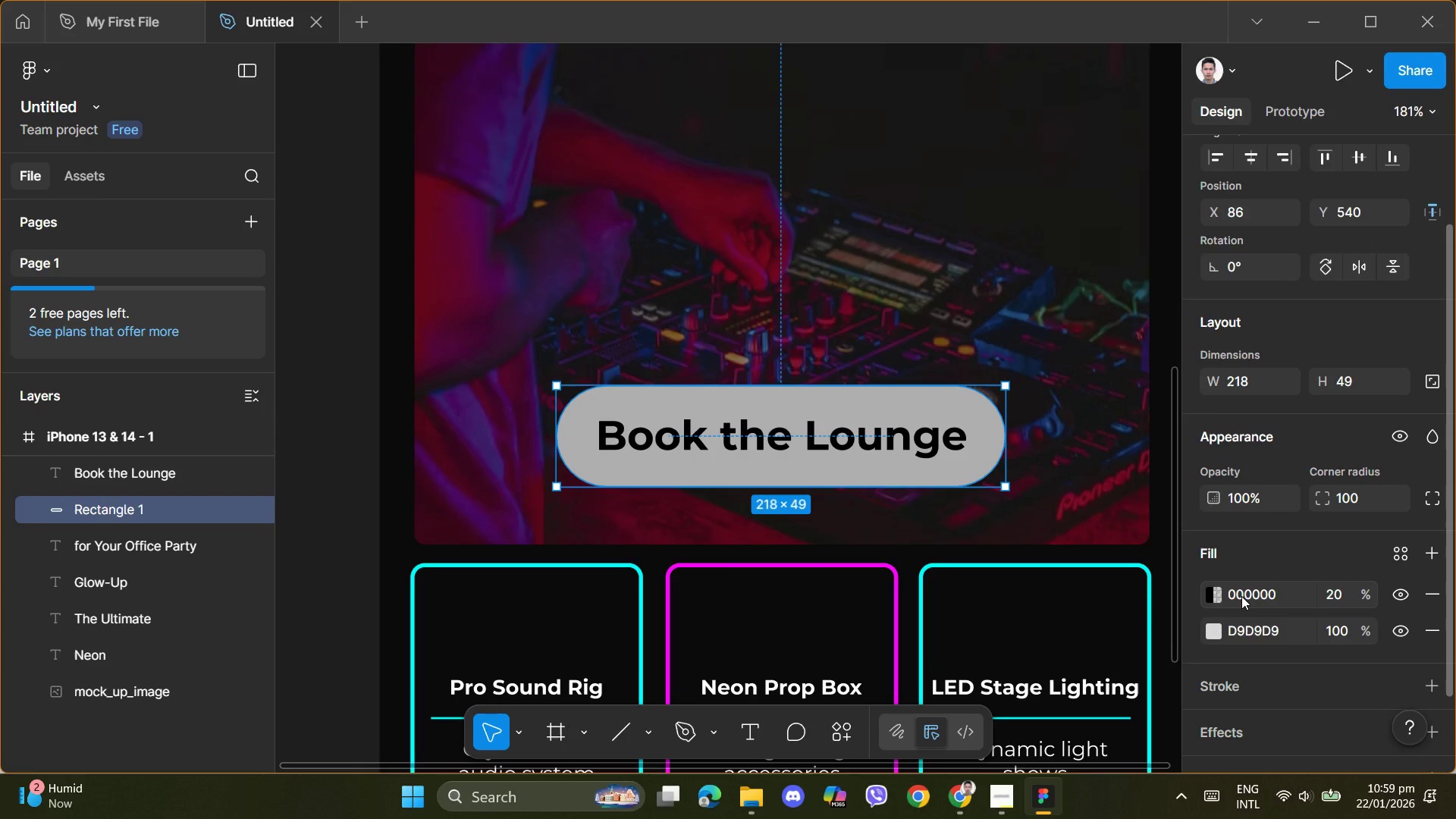 
left_click([1241, 596])
 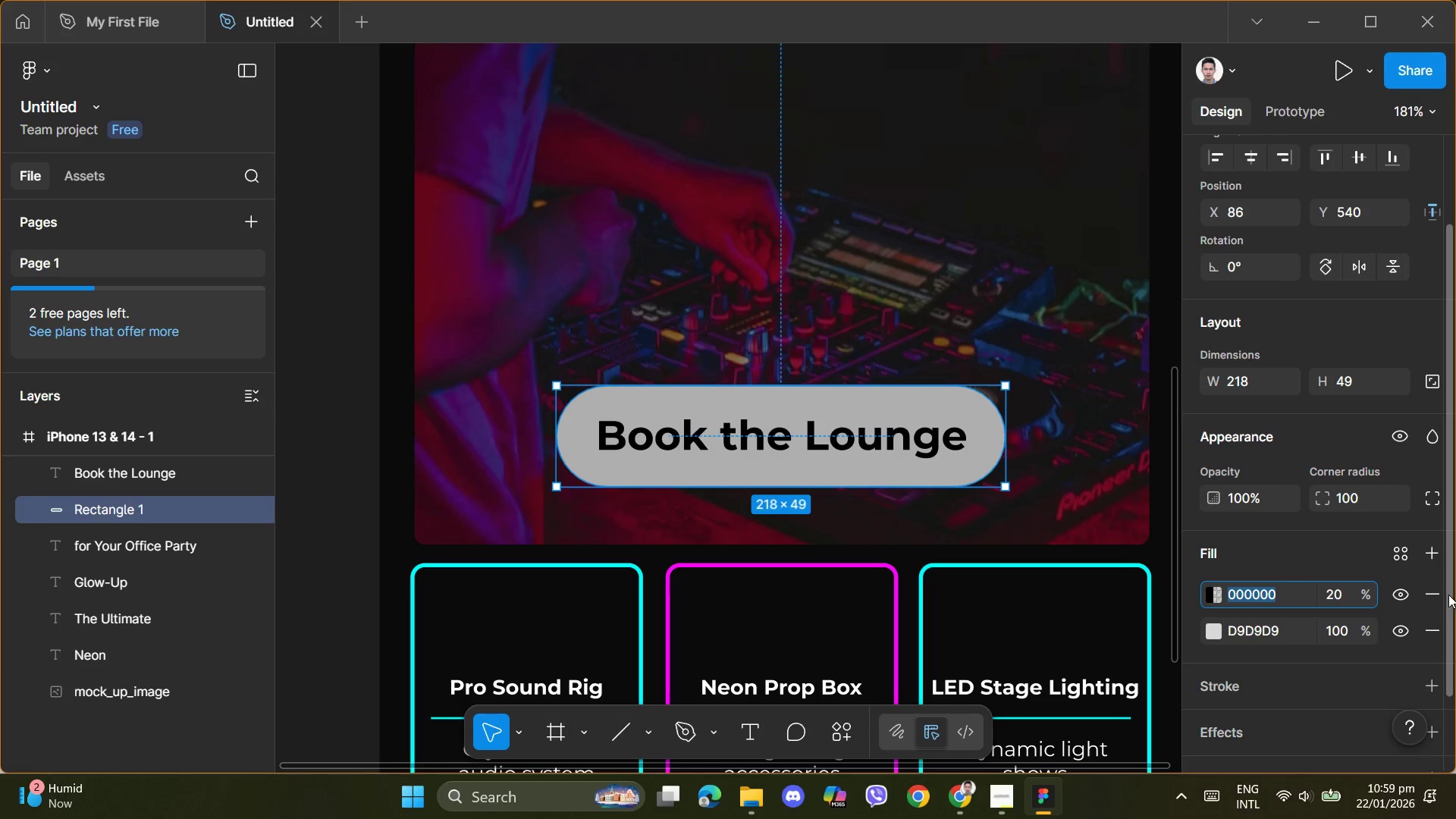 
left_click([1432, 592])
 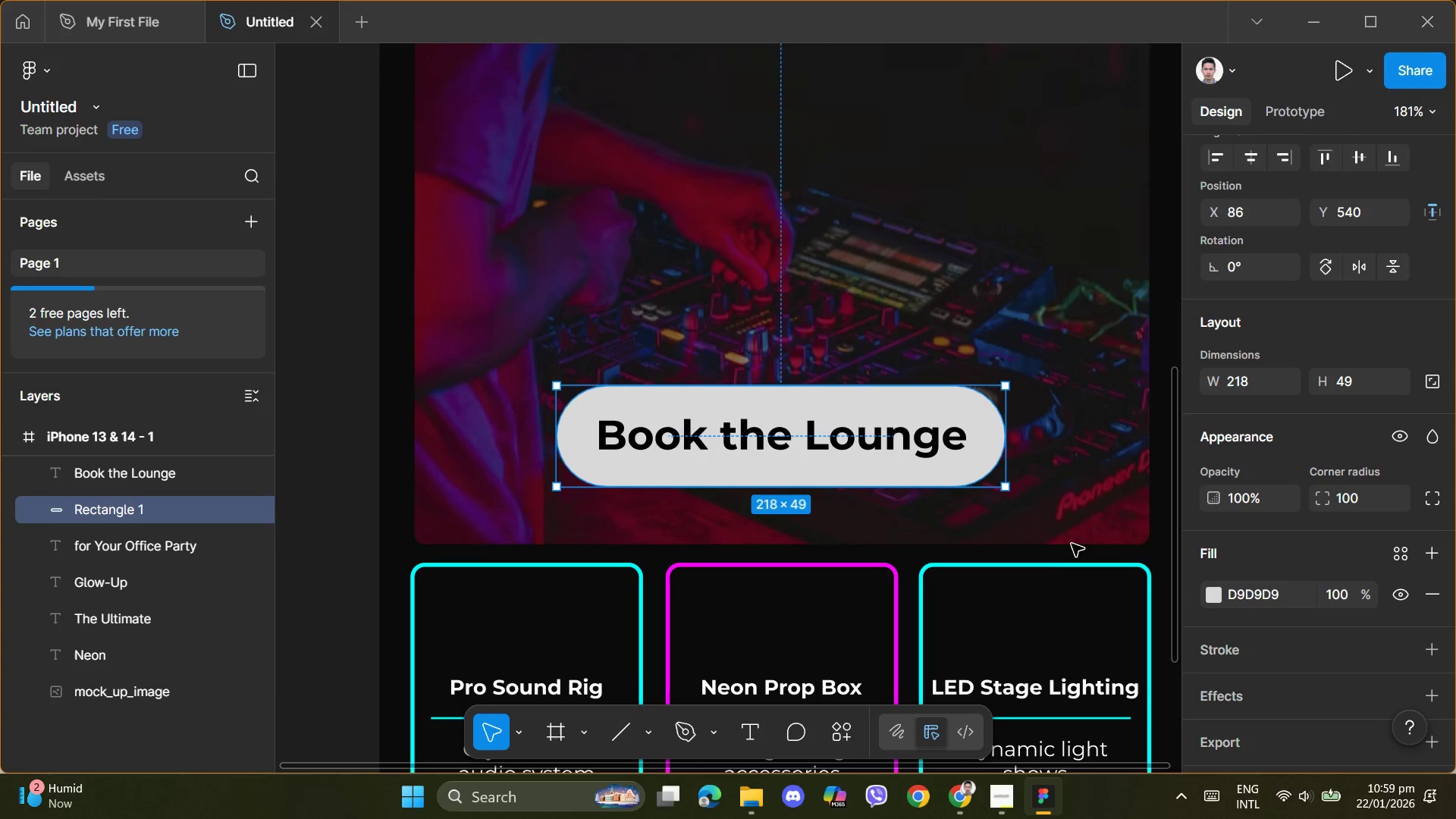 
left_click([1084, 495])
 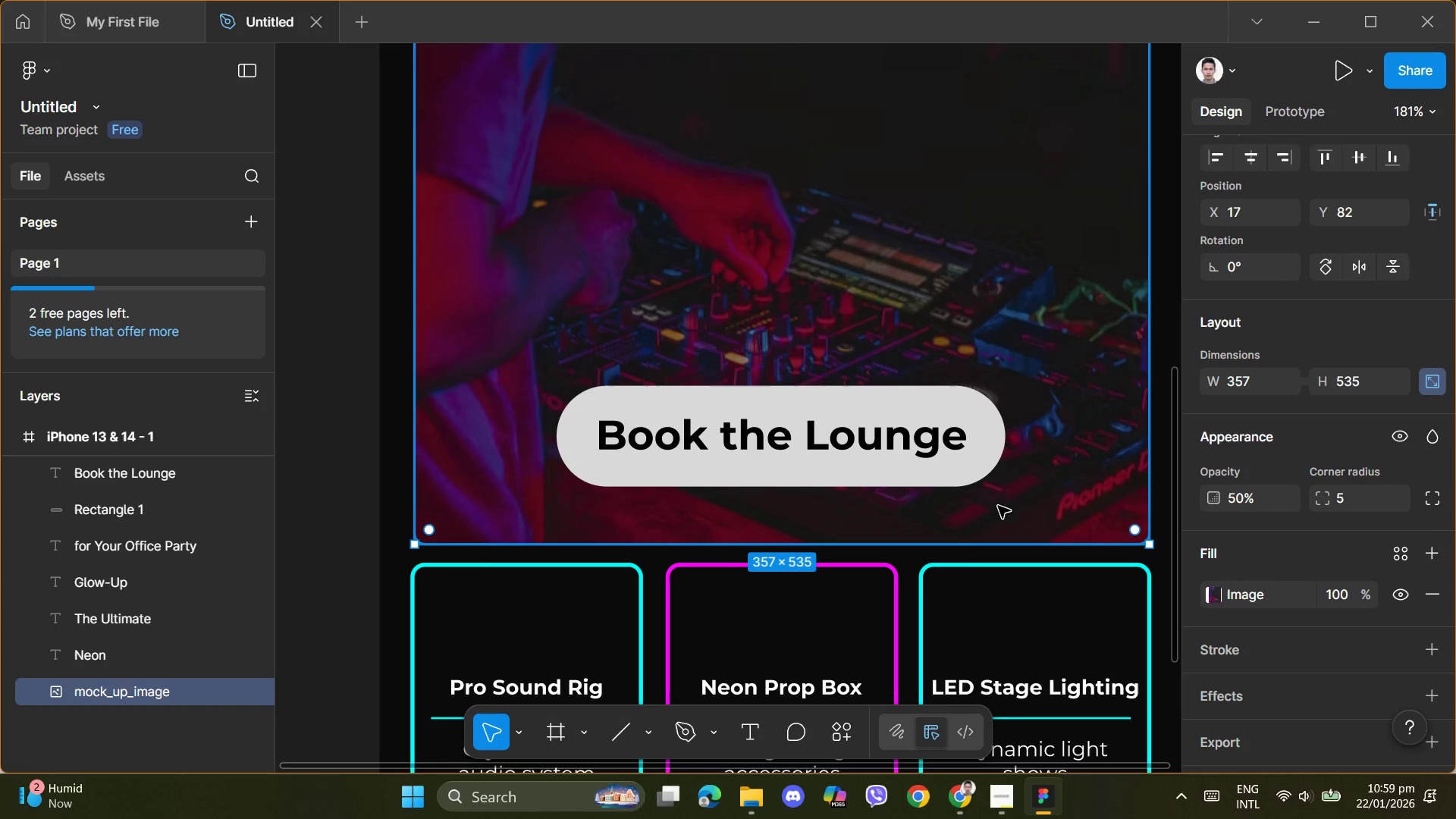 
left_click([968, 498])
 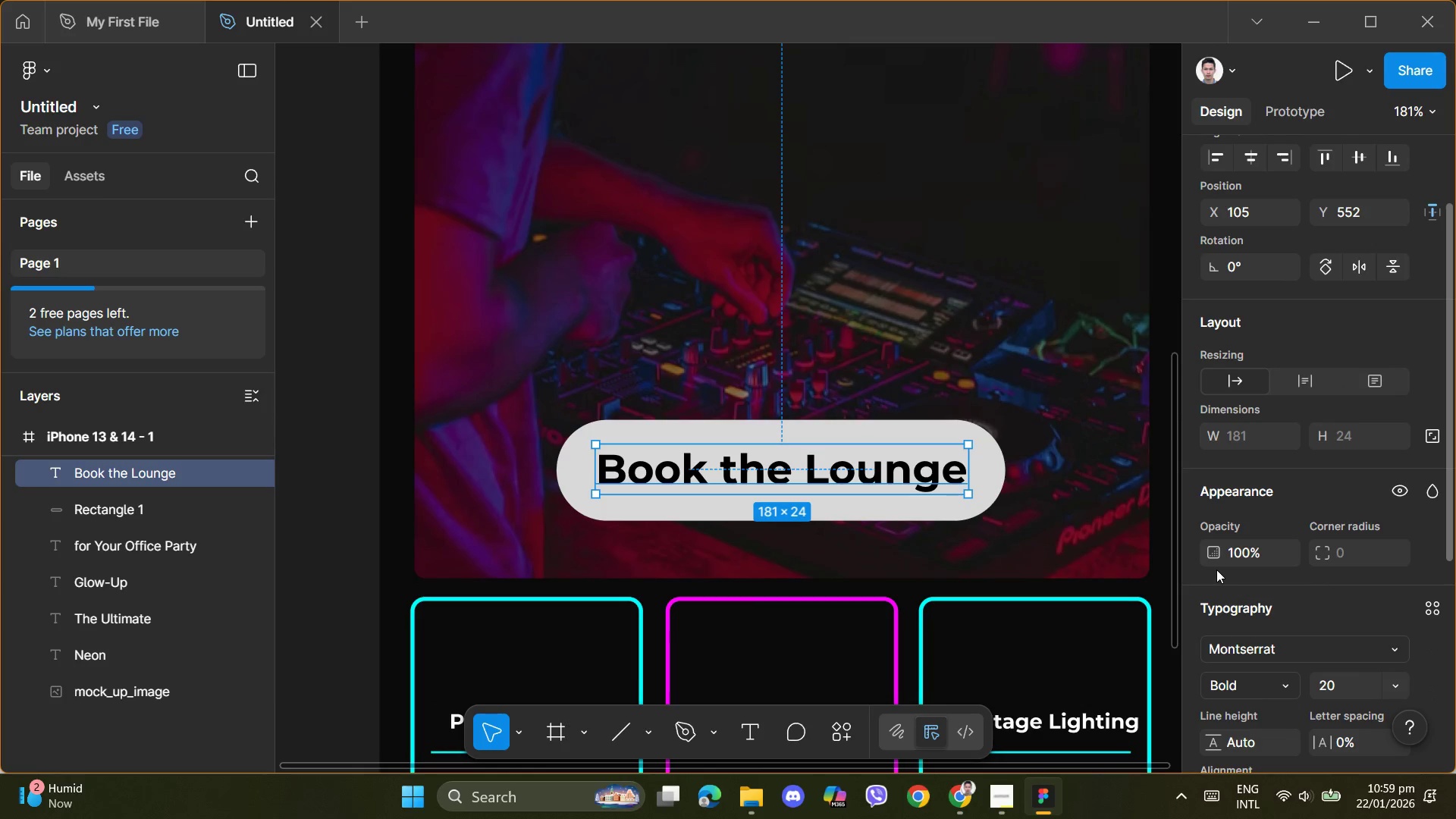 
scroll: coordinate [1021, 505], scroll_direction: up, amount: 1.0
 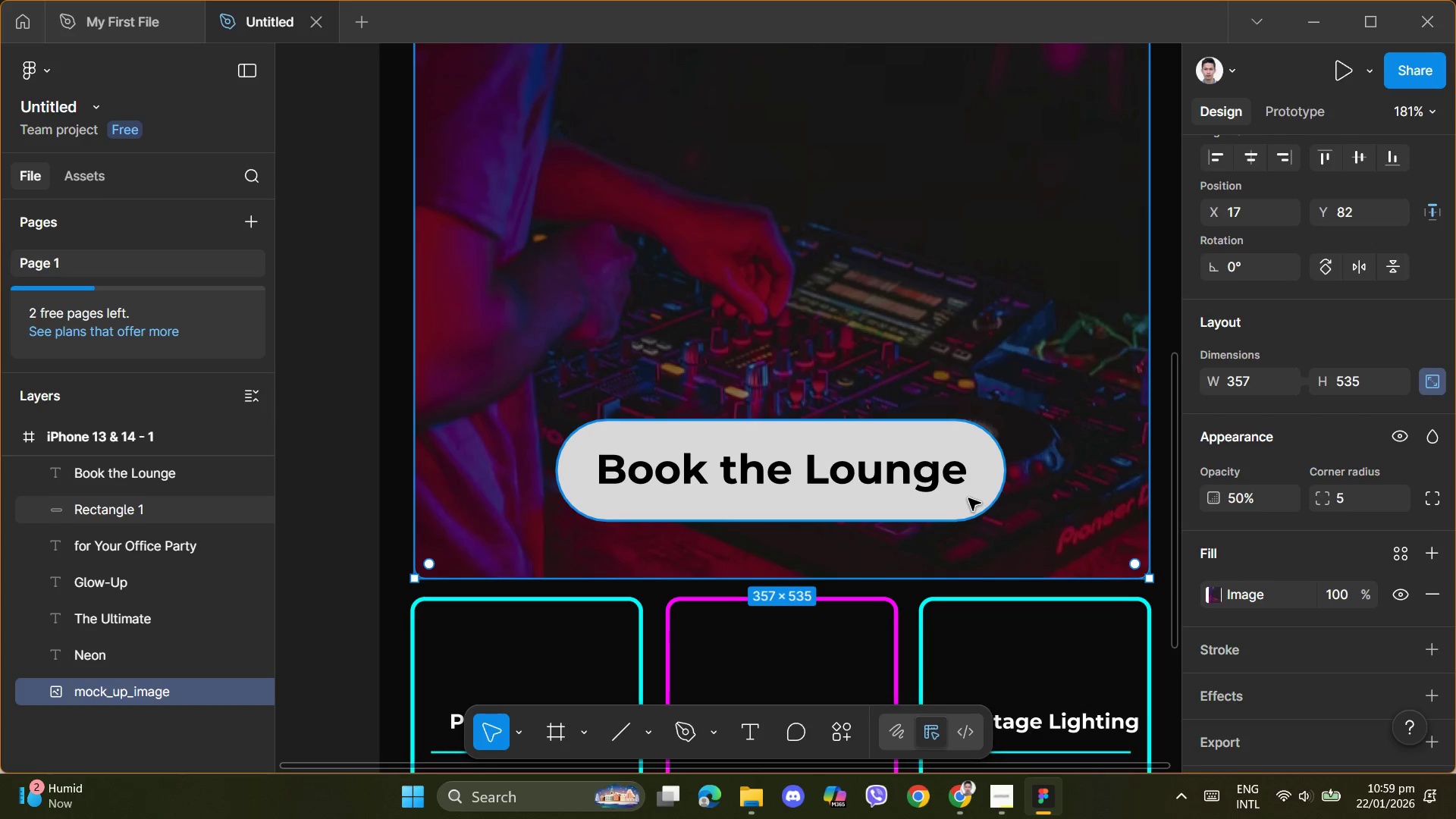 
scroll: coordinate [1113, 560], scroll_direction: down, amount: 1.0
 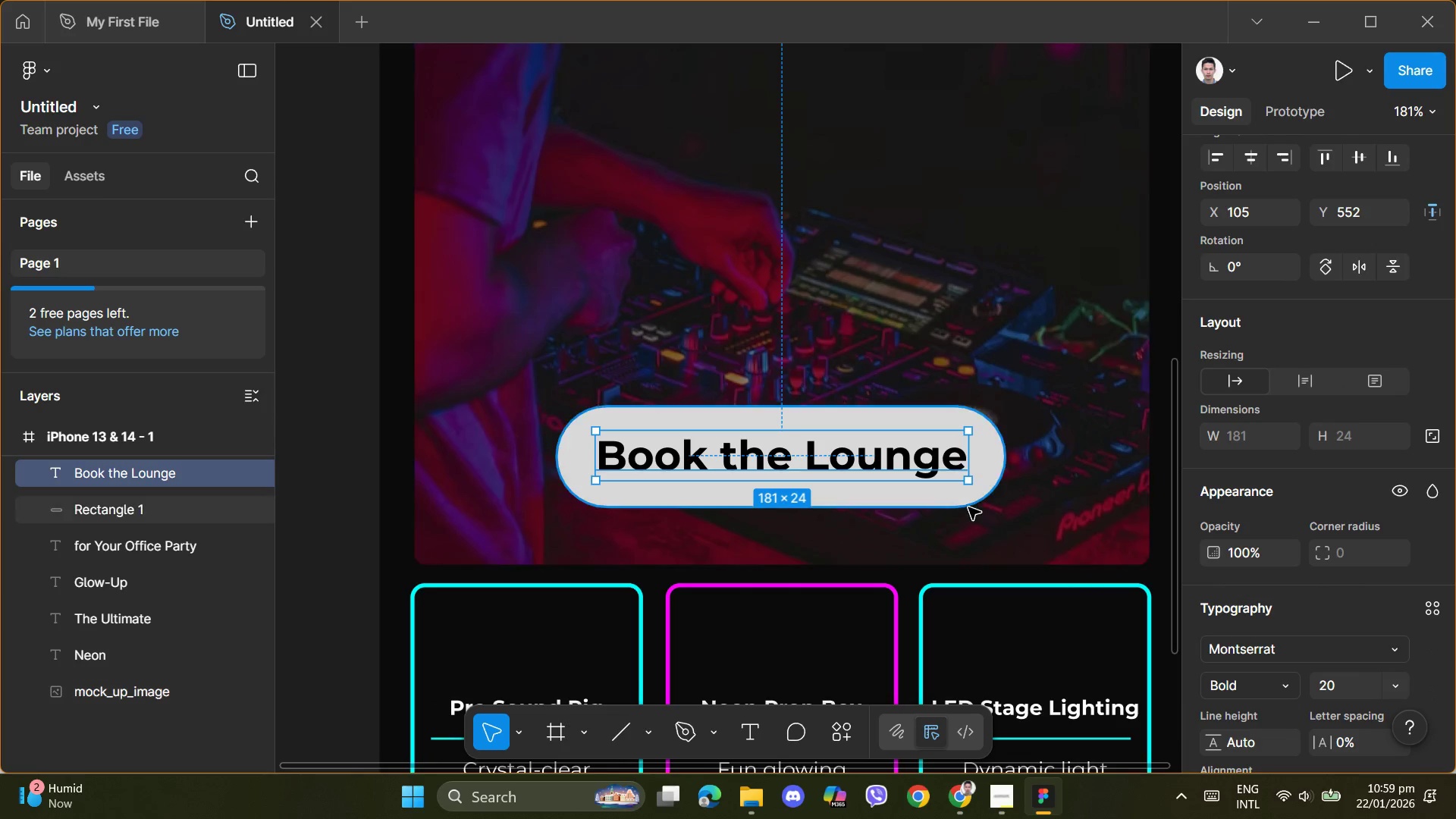 
left_click([968, 508])
 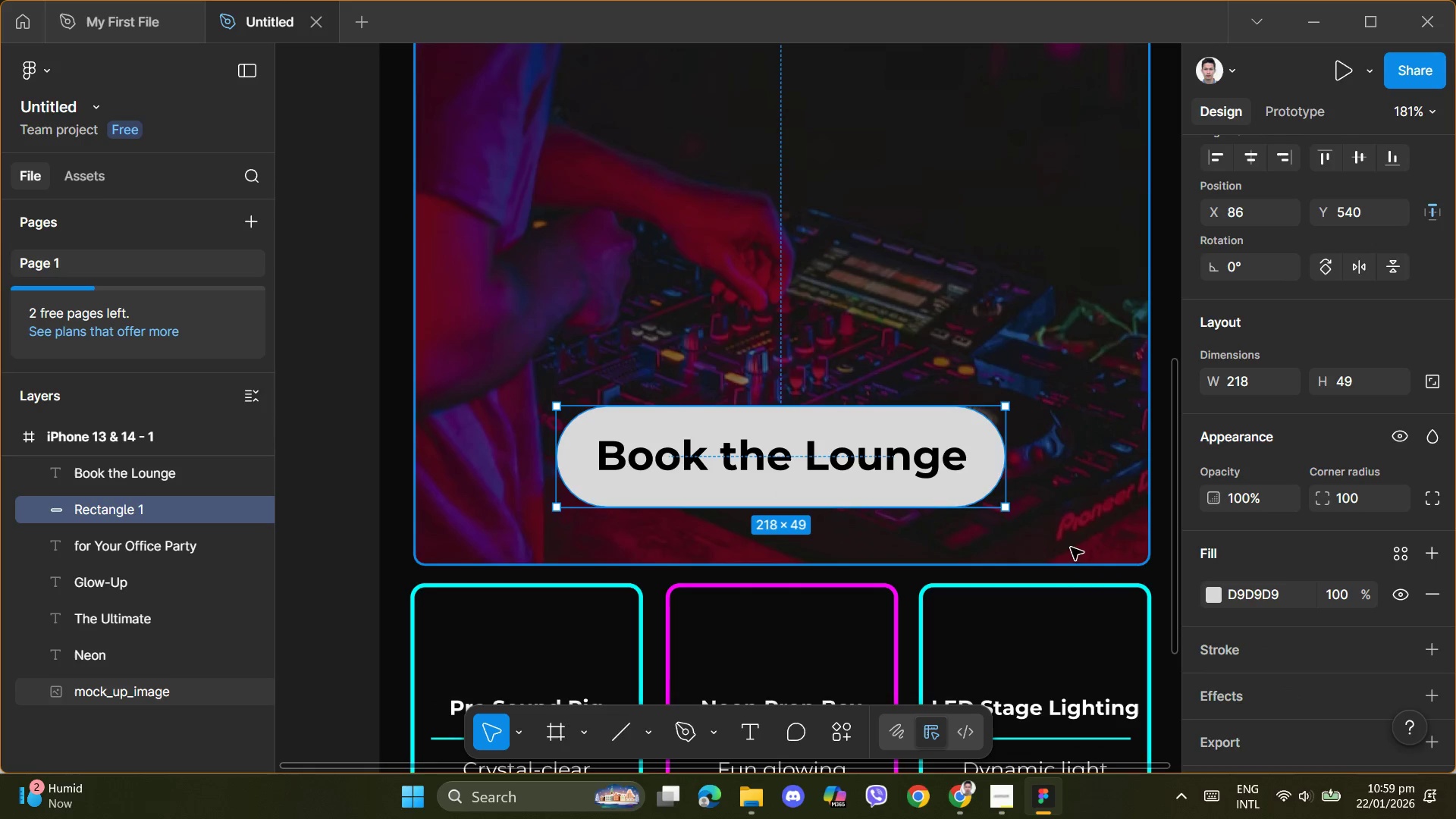 
scroll: coordinate [1199, 553], scroll_direction: down, amount: 3.0
 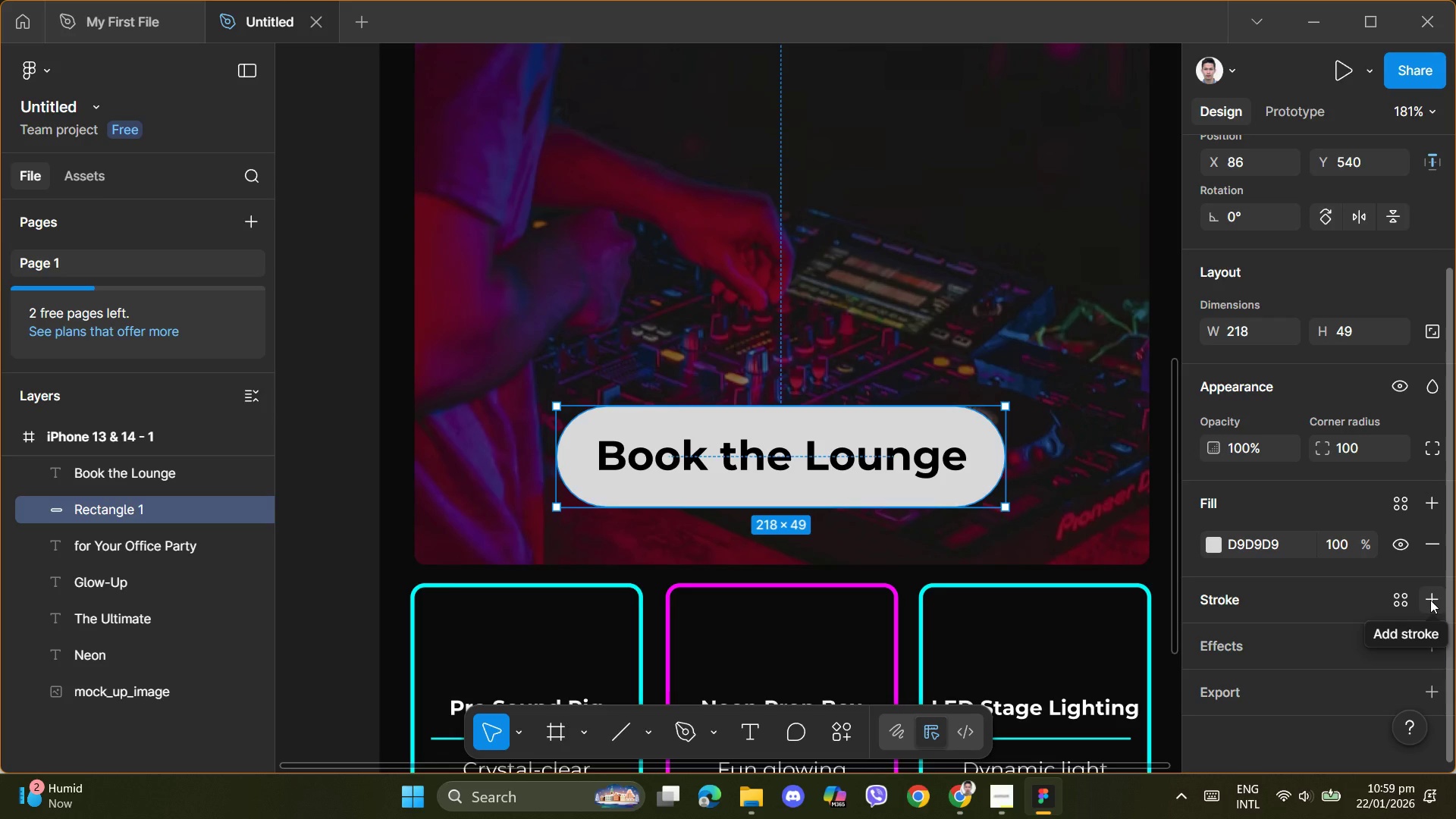 
wait(6.1)
 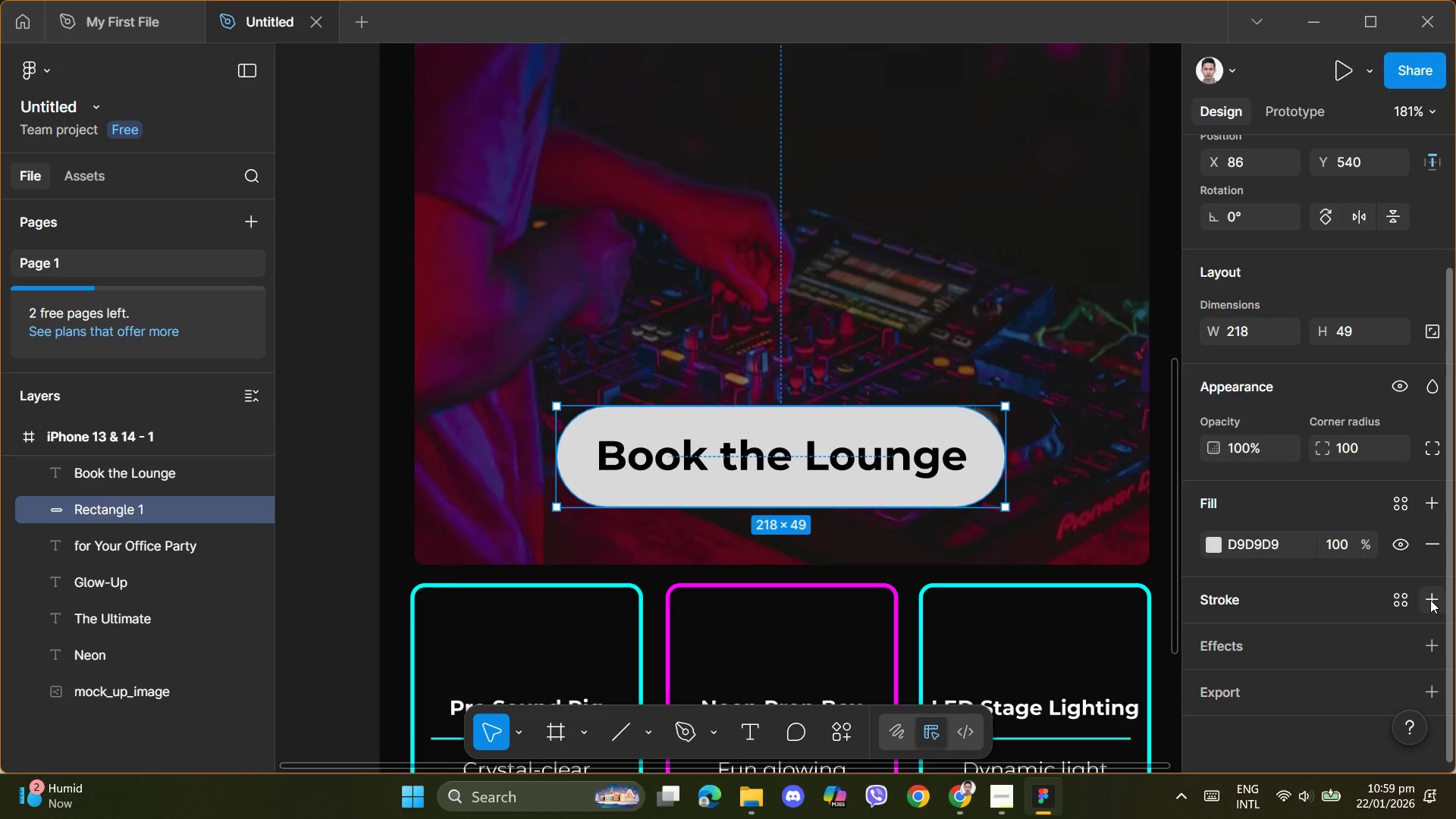 
left_click([1430, 600])
 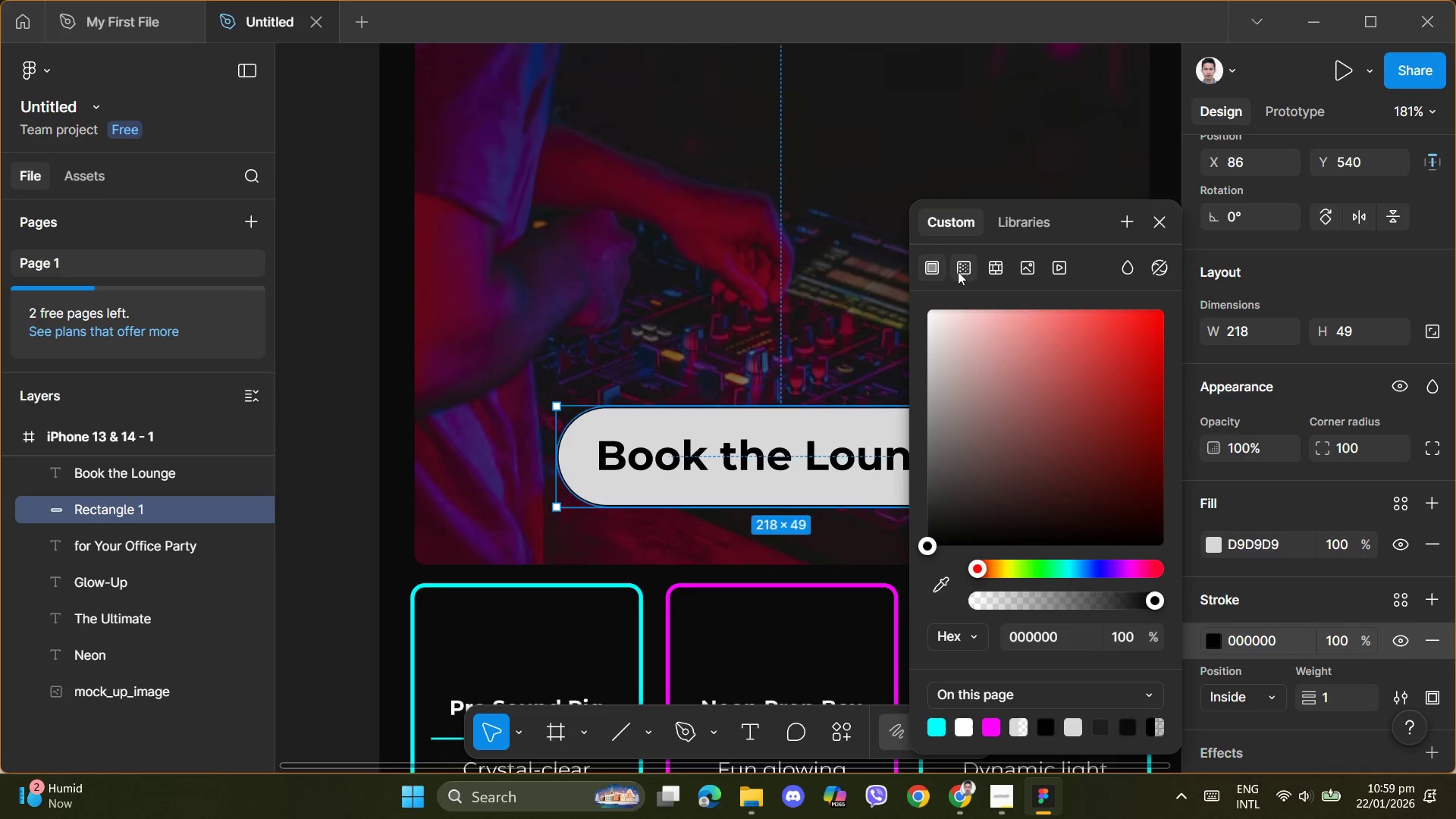 
left_click([965, 268])
 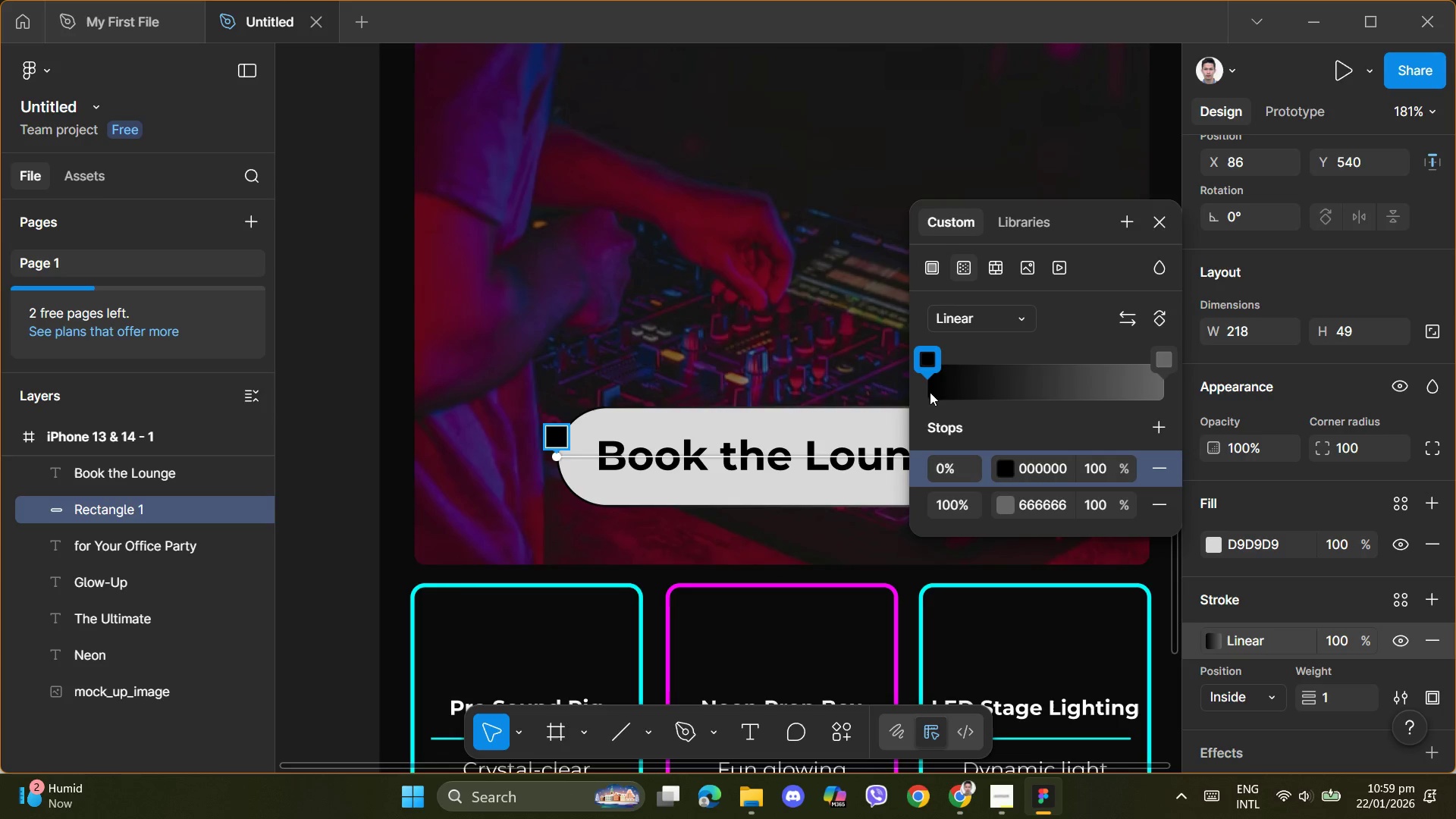 
left_click_drag(start_coordinate=[933, 364], to_coordinate=[882, 360])
 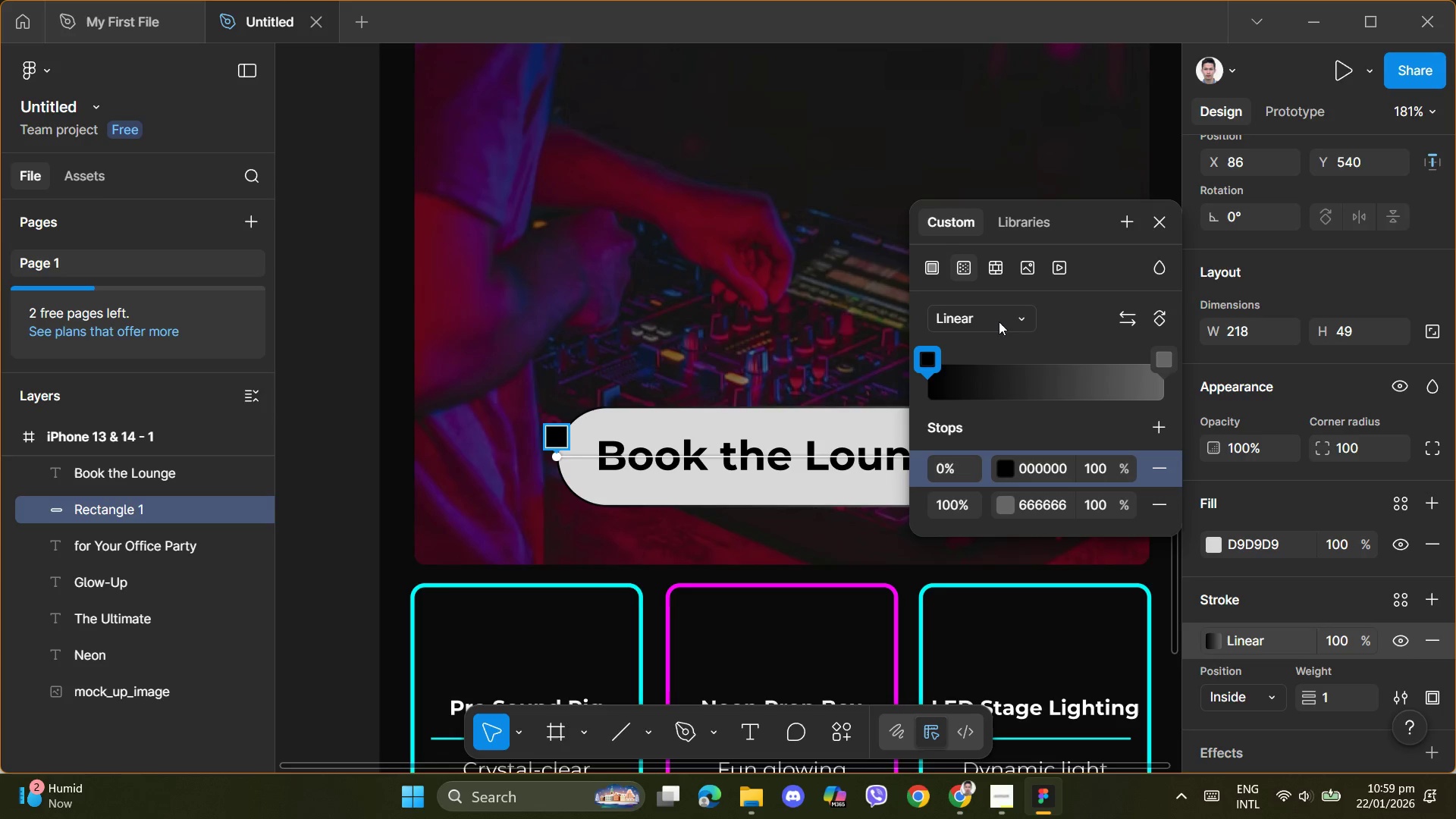 
left_click([1013, 322])
 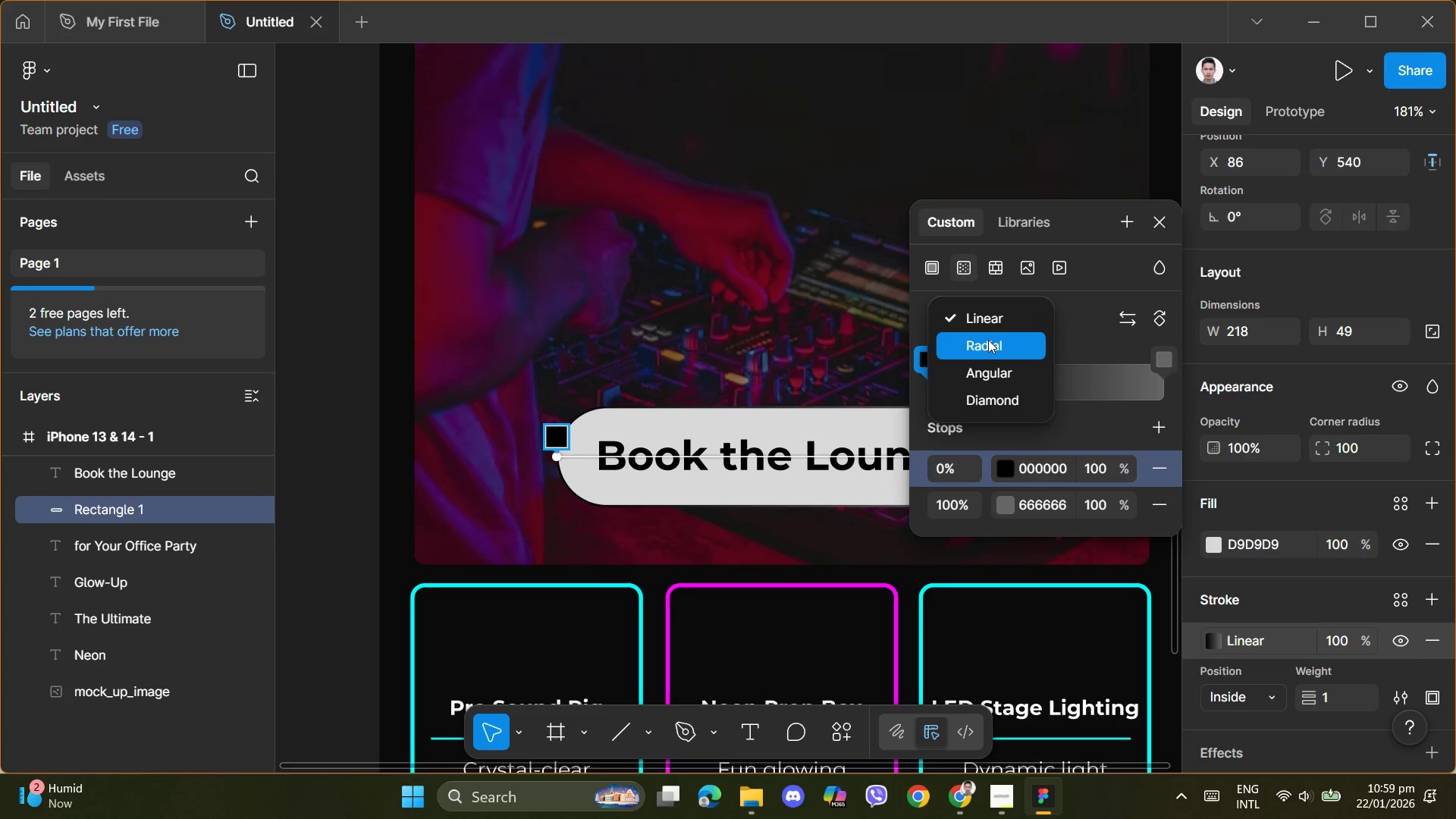 
left_click([982, 344])
 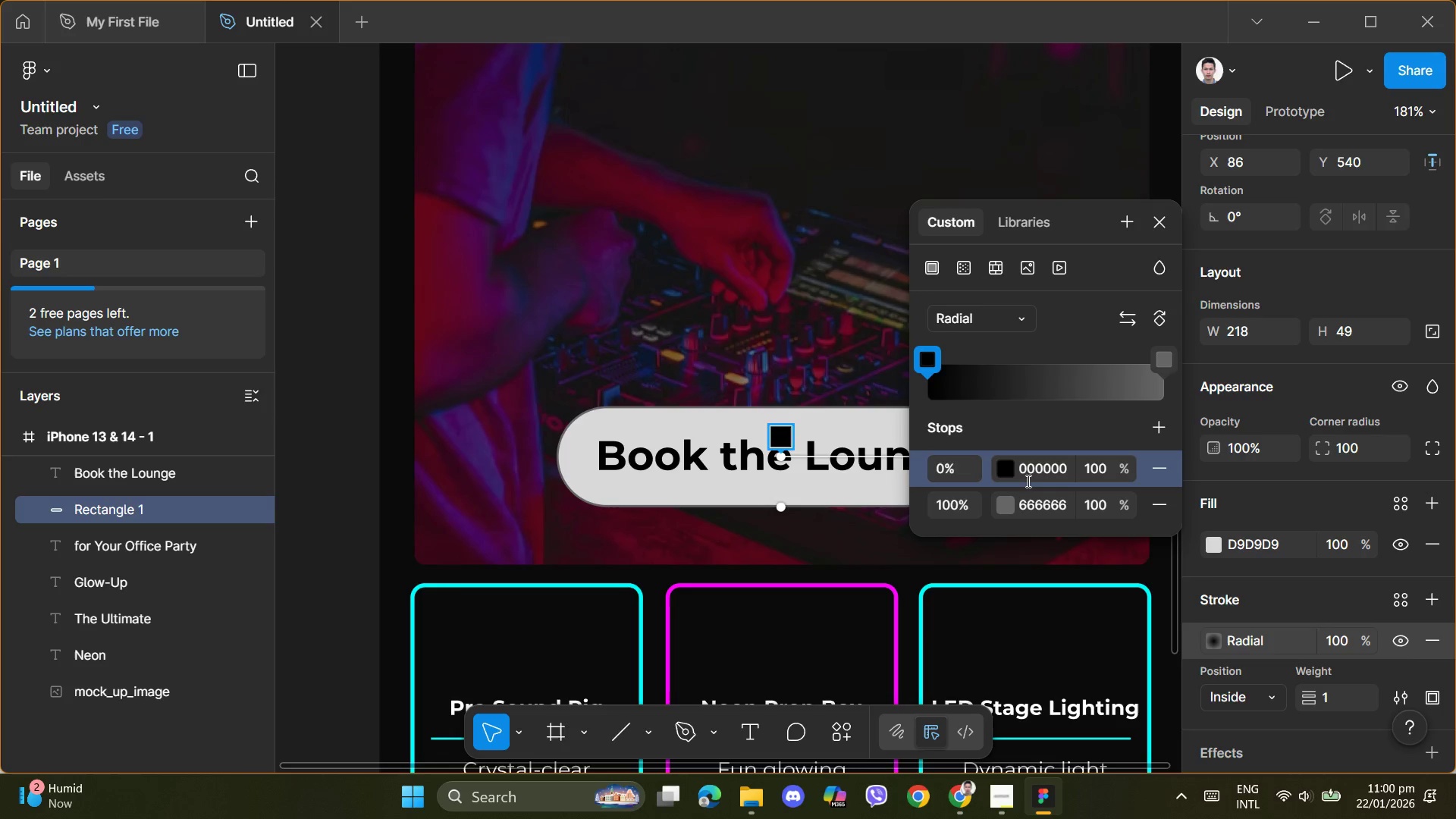 
left_click([1007, 469])
 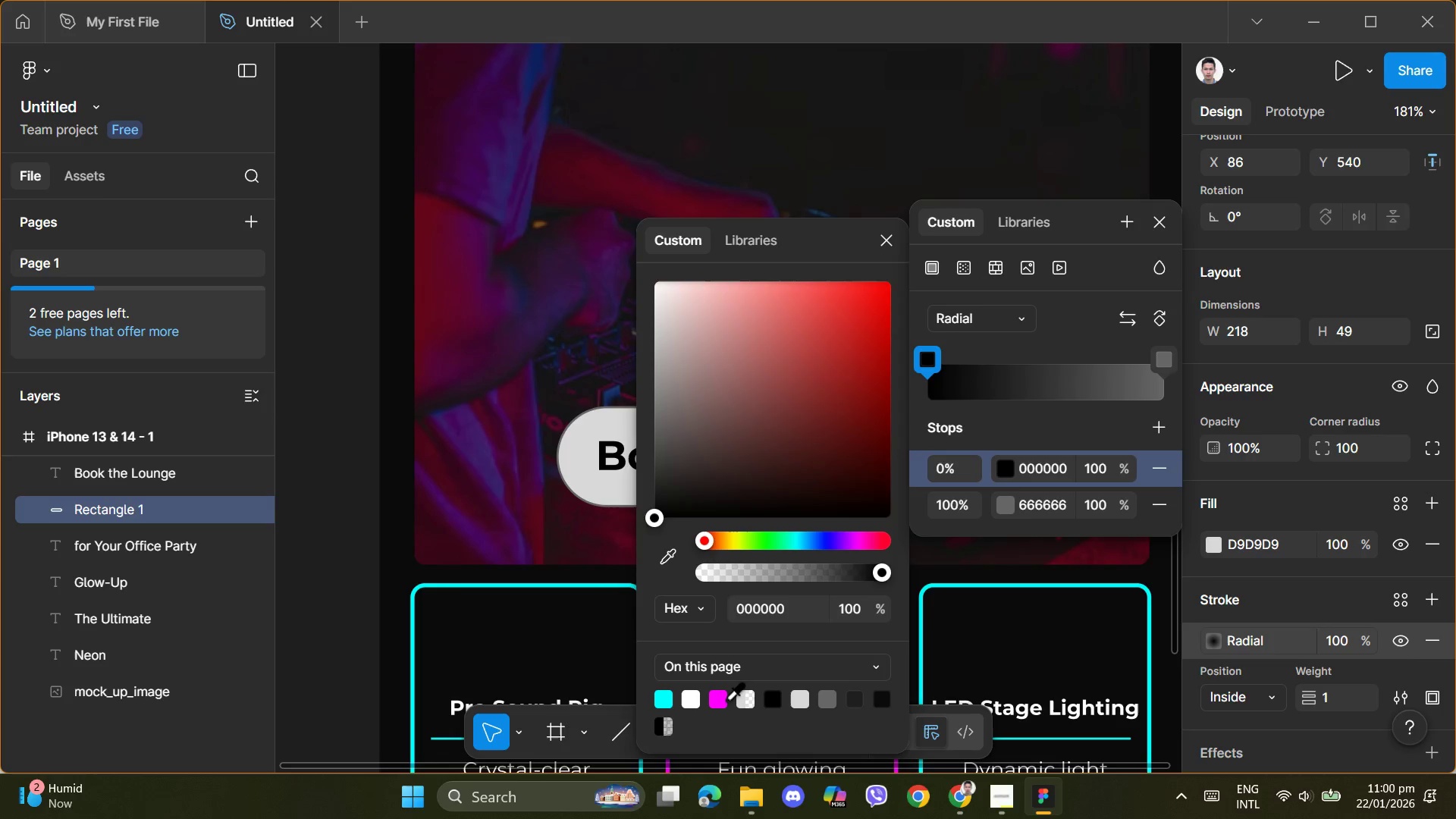 
left_click([723, 698])
 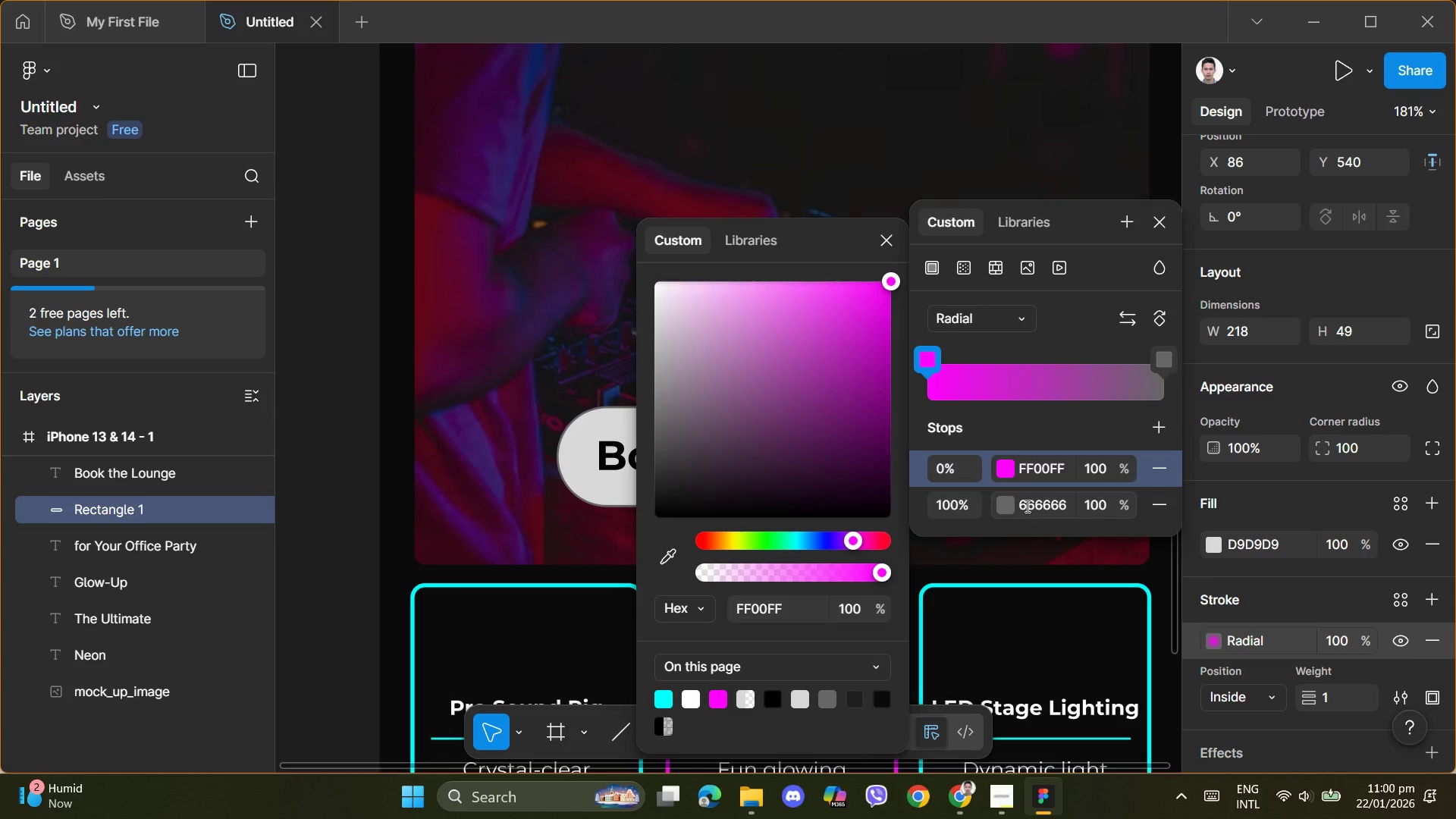 
left_click([1009, 507])
 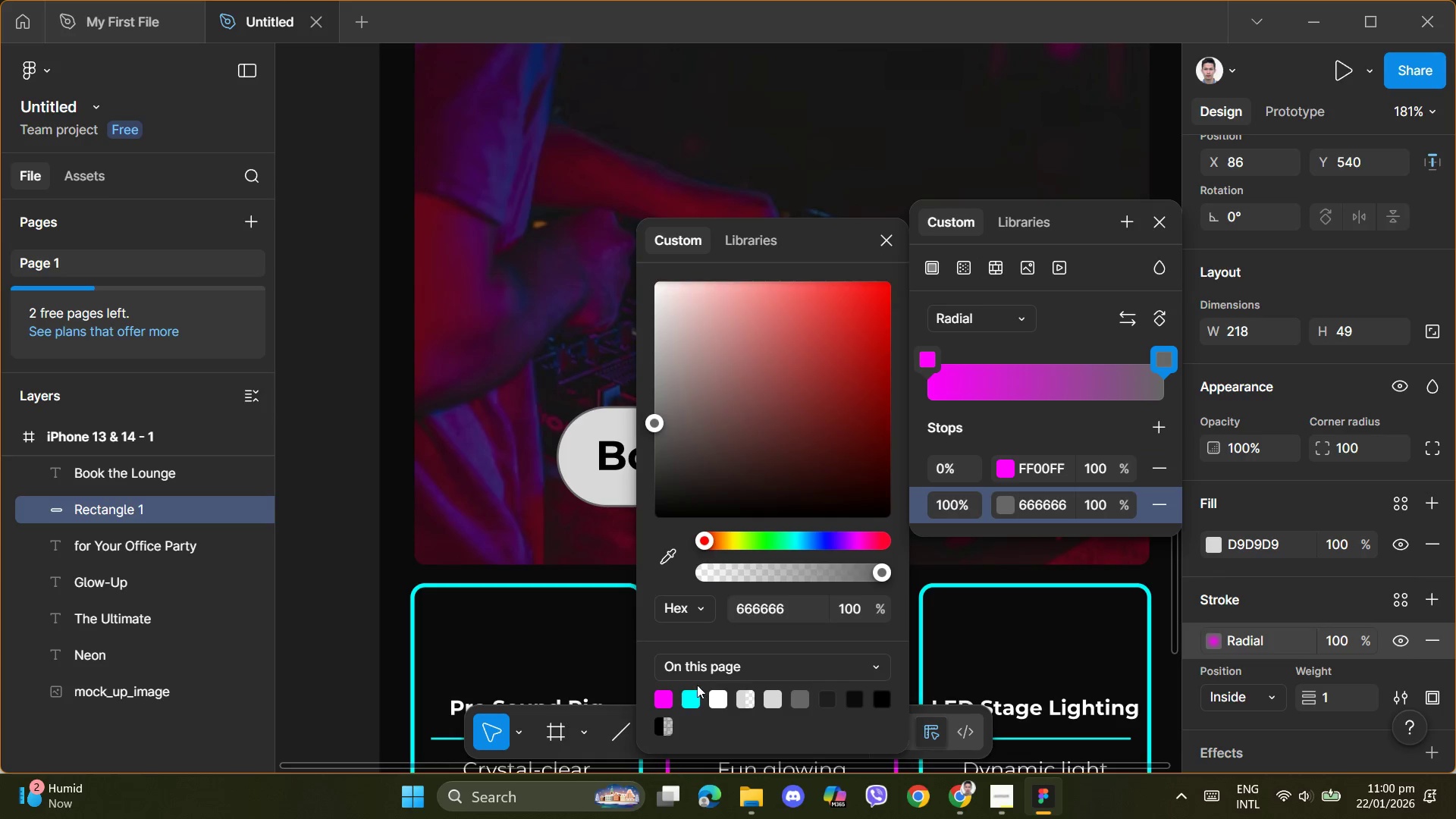 
left_click([686, 700])
 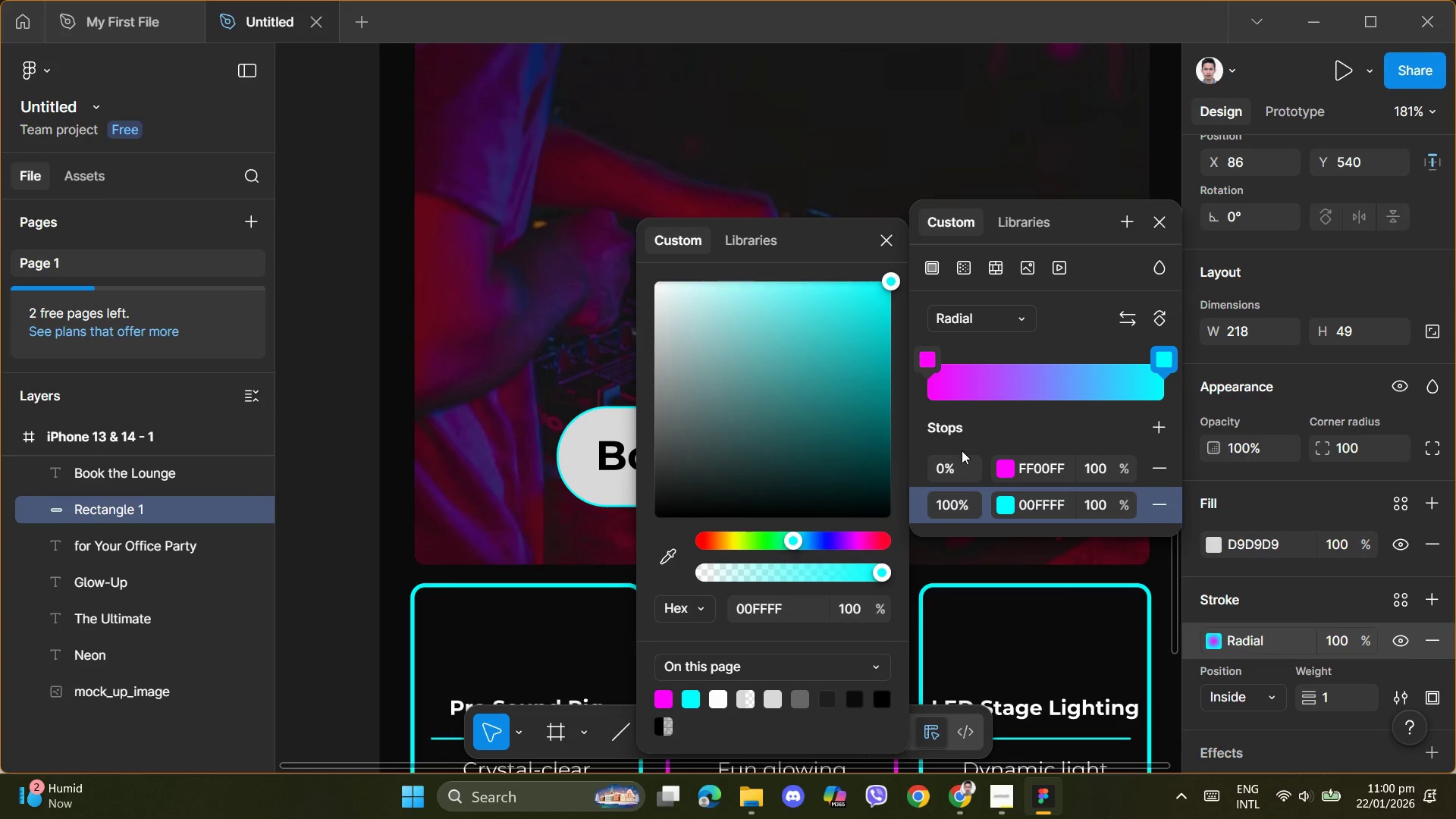 
left_click([1040, 425])
 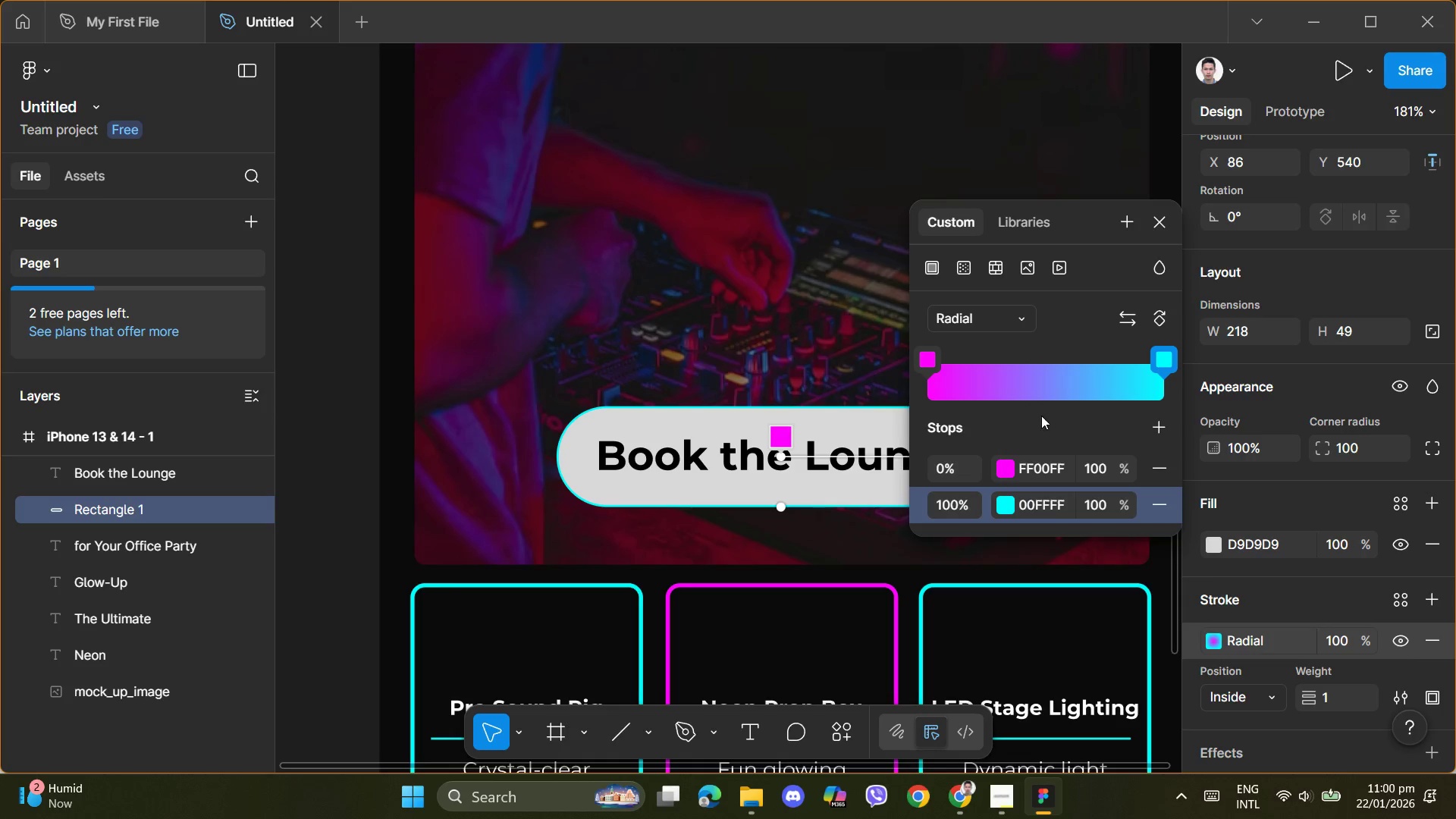 
left_click_drag(start_coordinate=[934, 356], to_coordinate=[848, 356])
 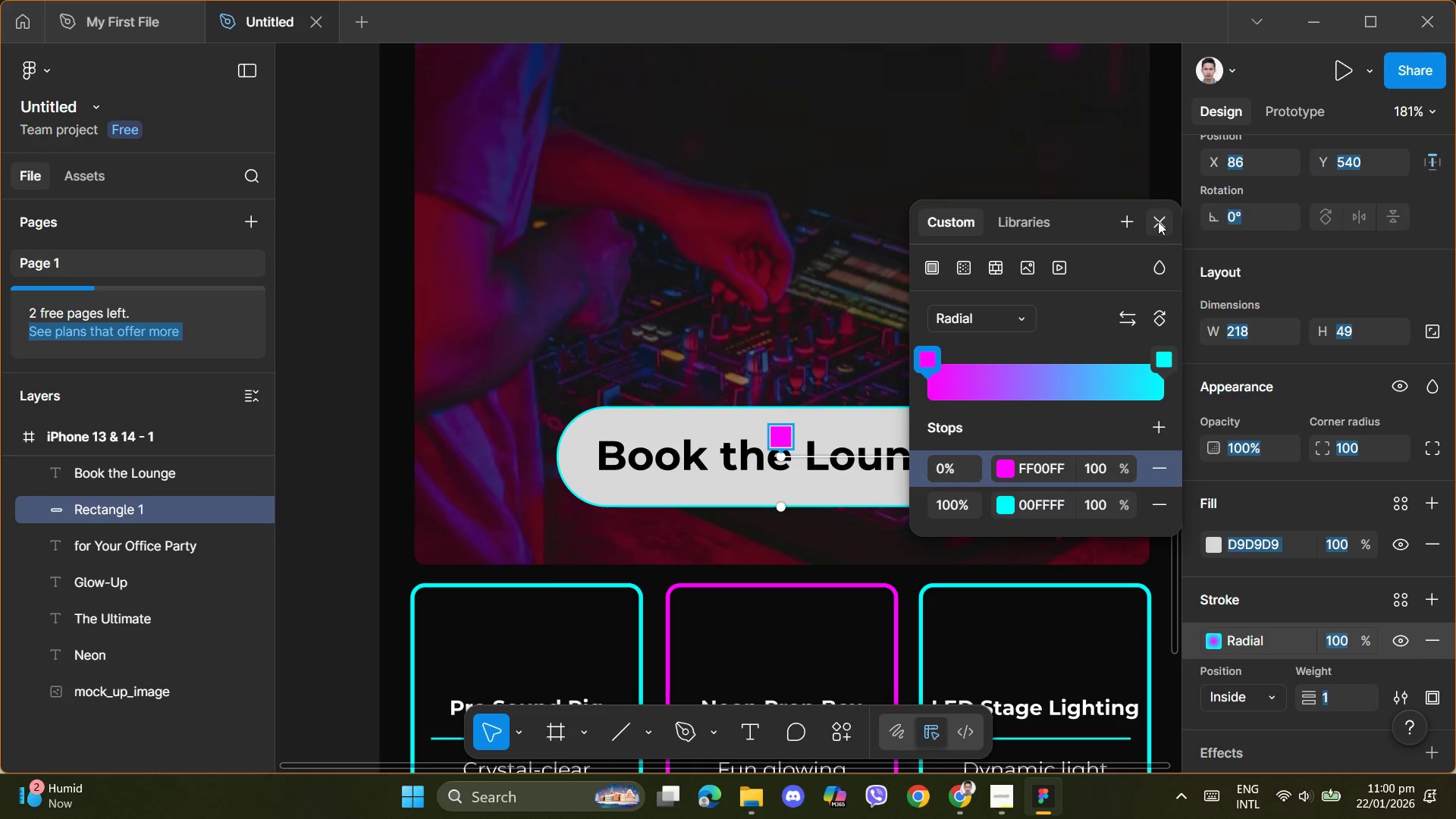 
left_click([1158, 221])
 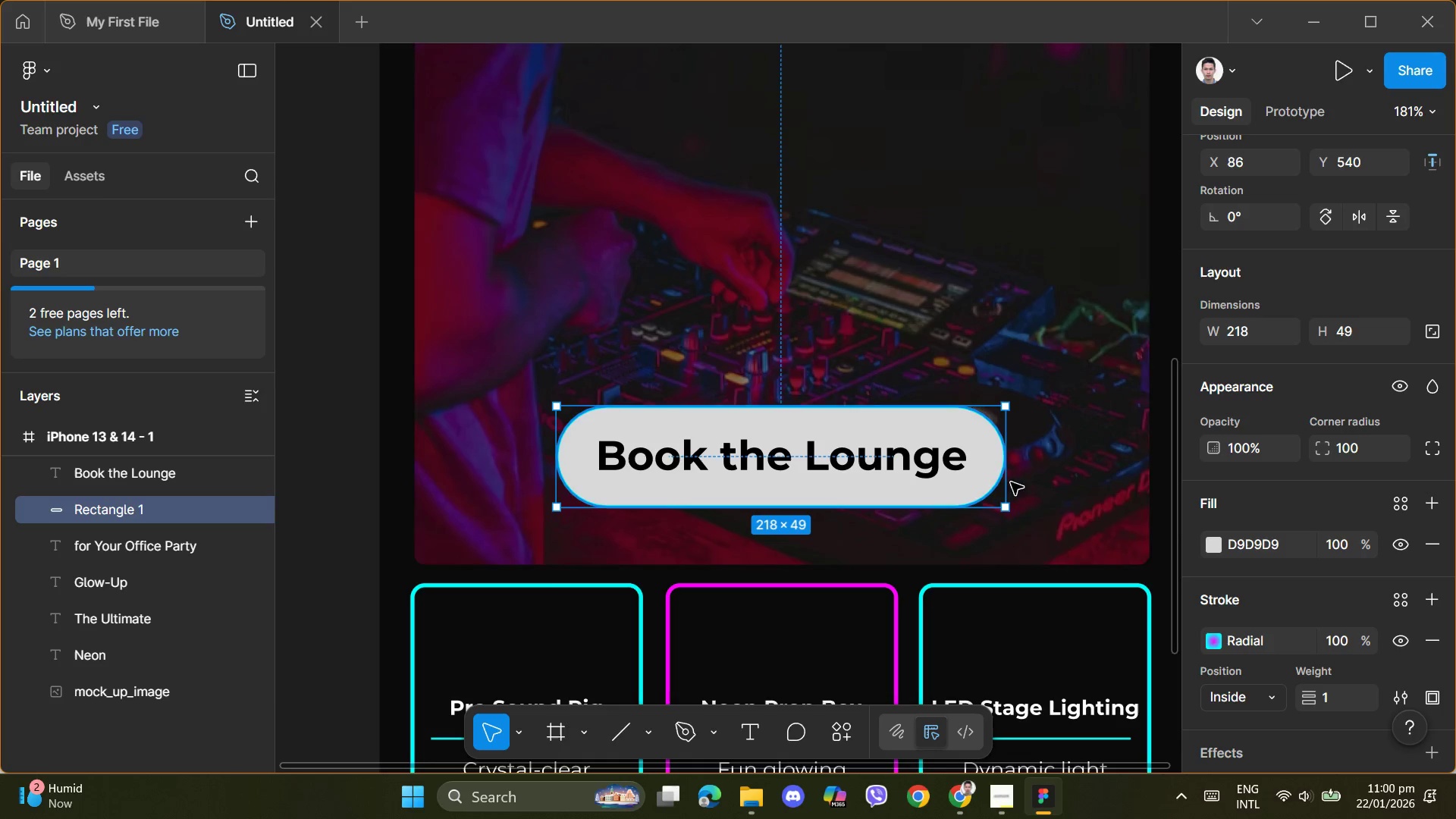 
left_click([1050, 516])
 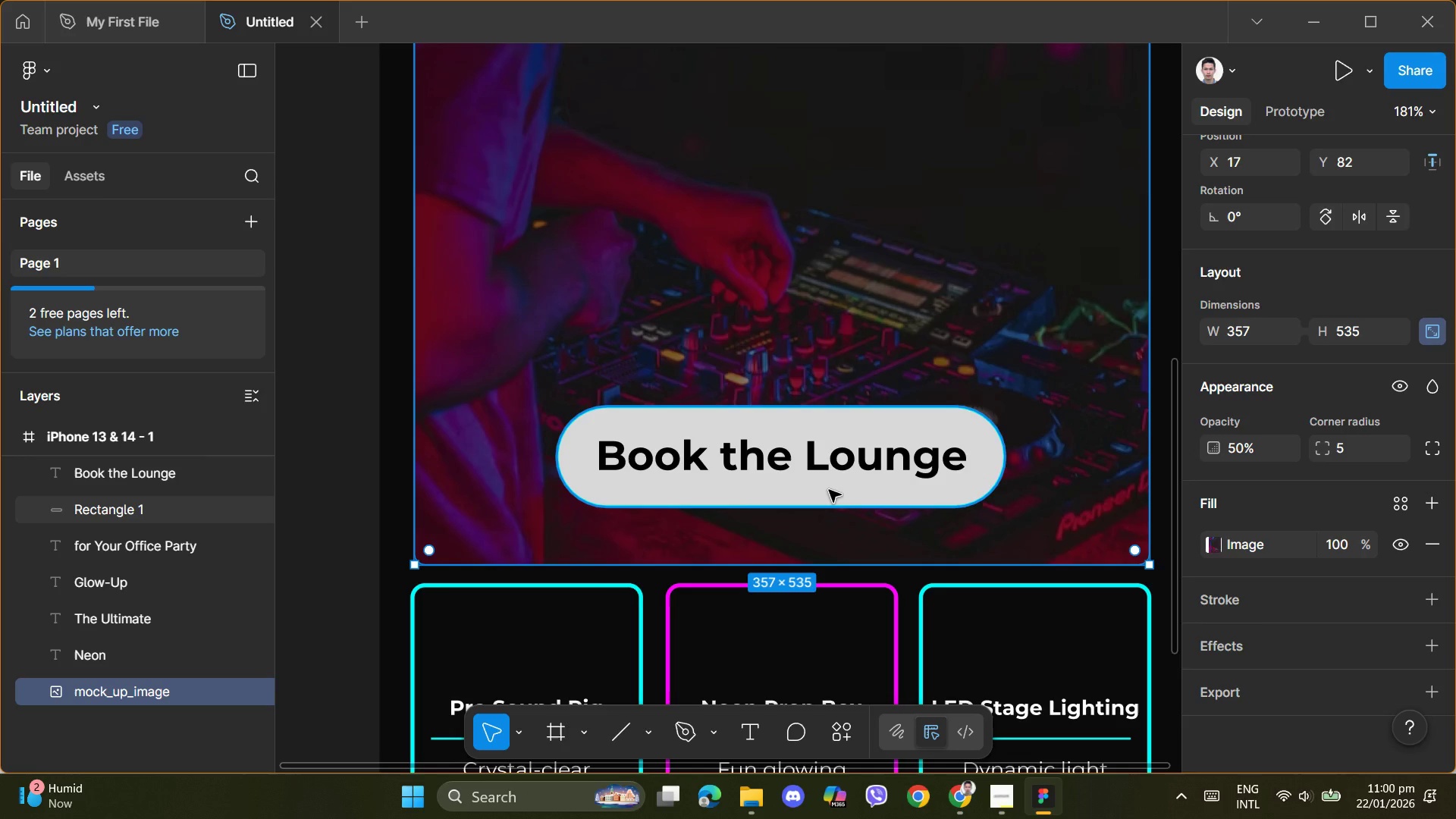 
left_click([829, 490])
 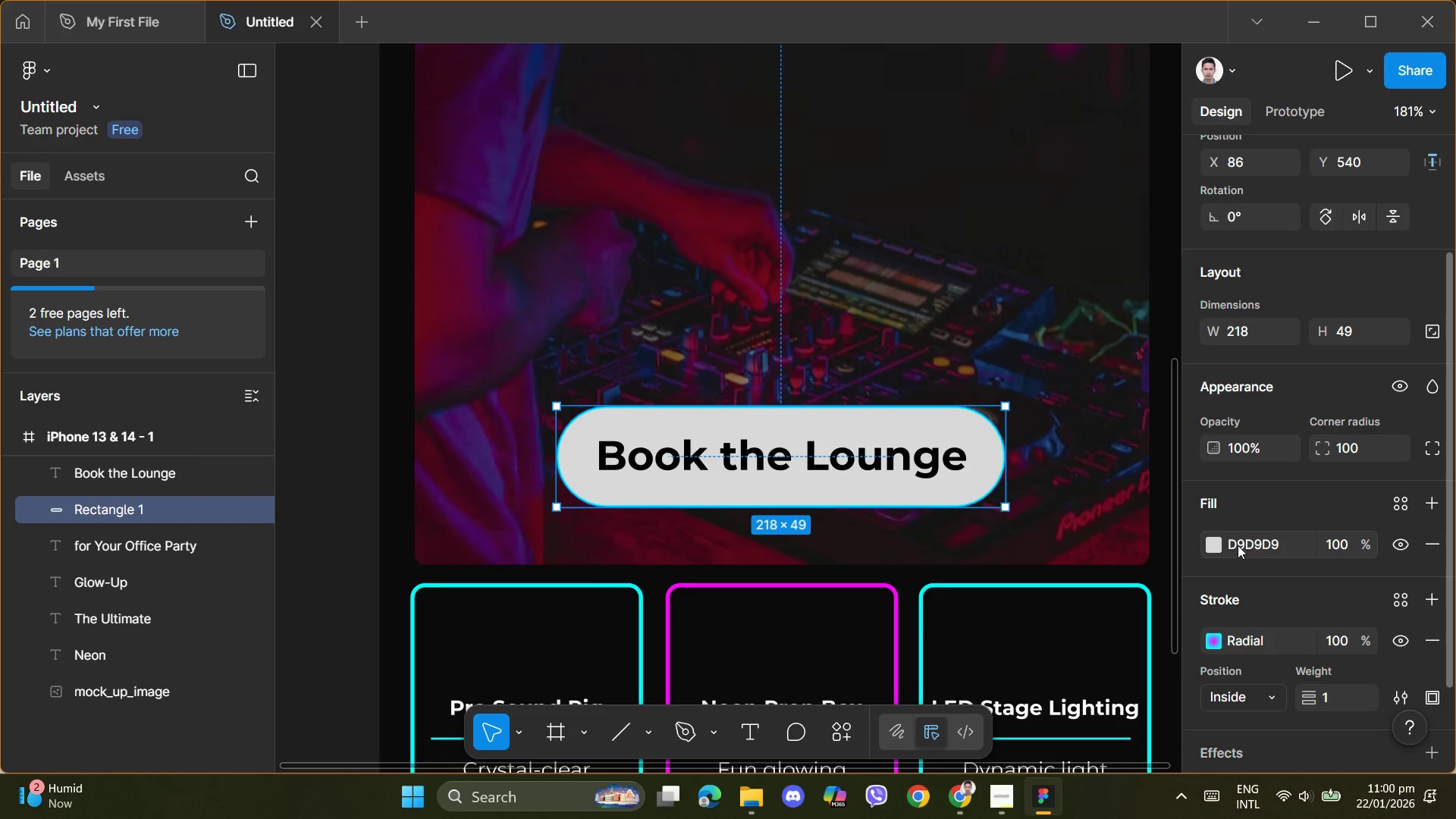 
left_click([1221, 546])
 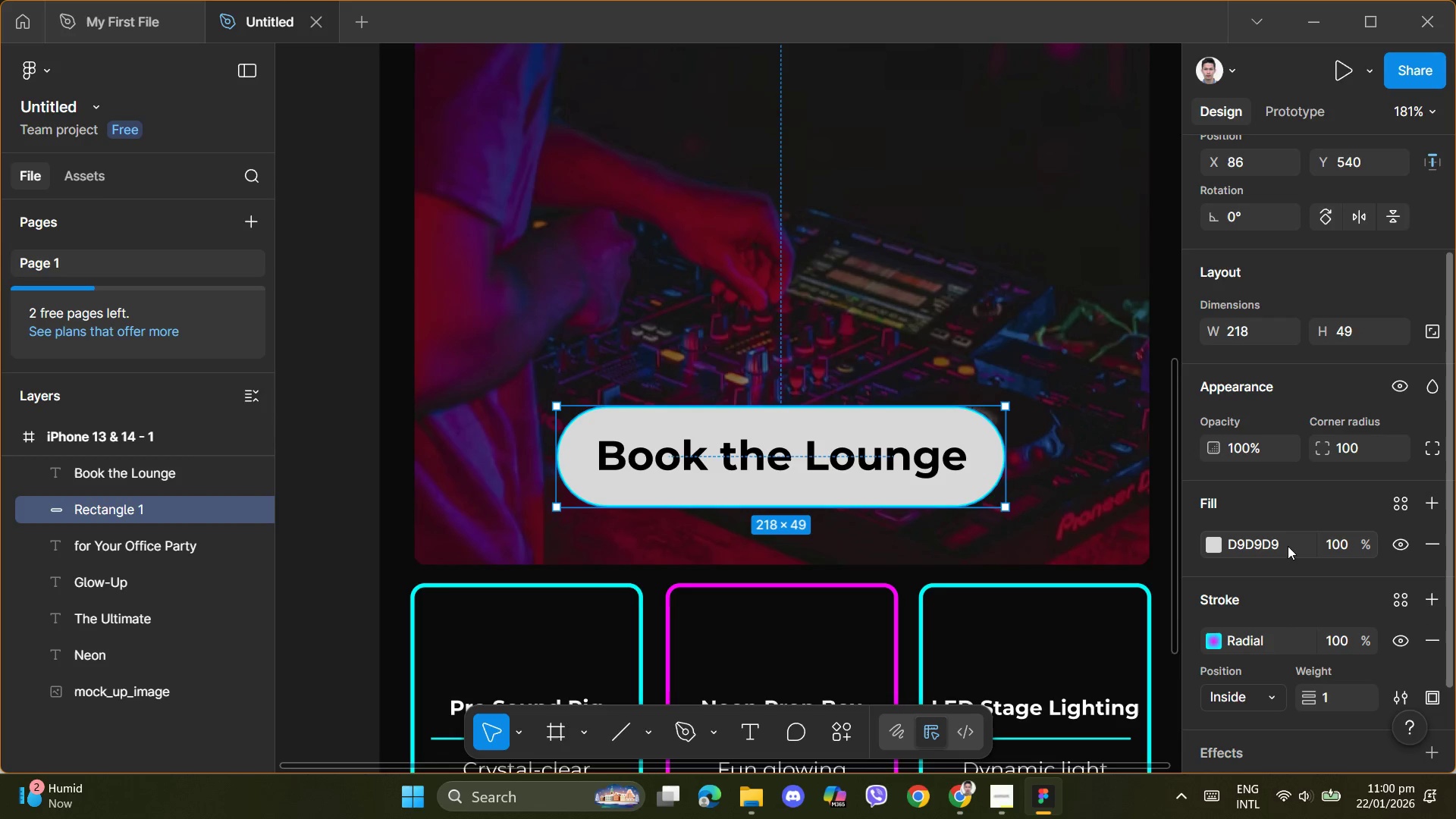 
left_click([1278, 542])
 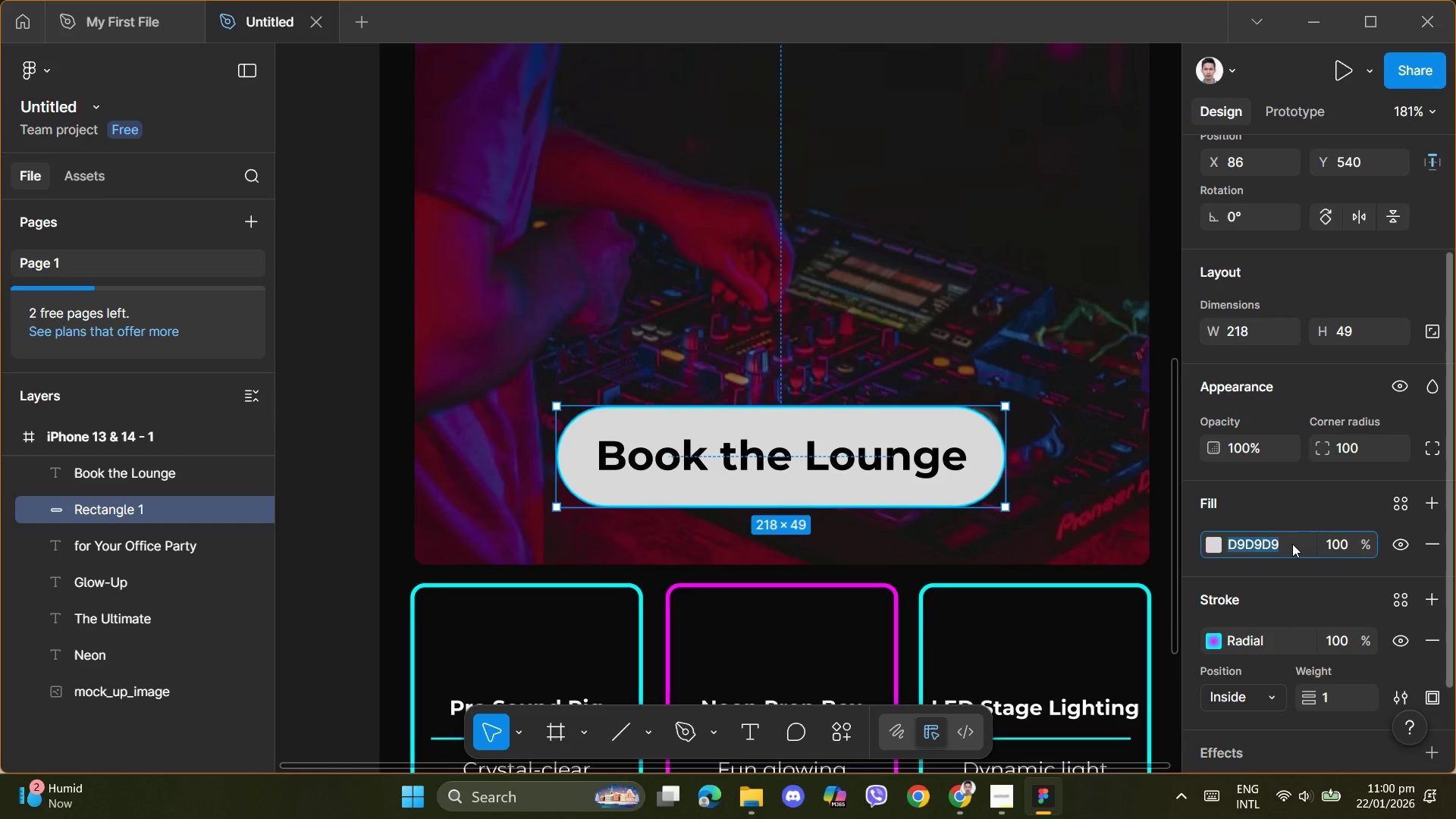 
left_click([1298, 544])
 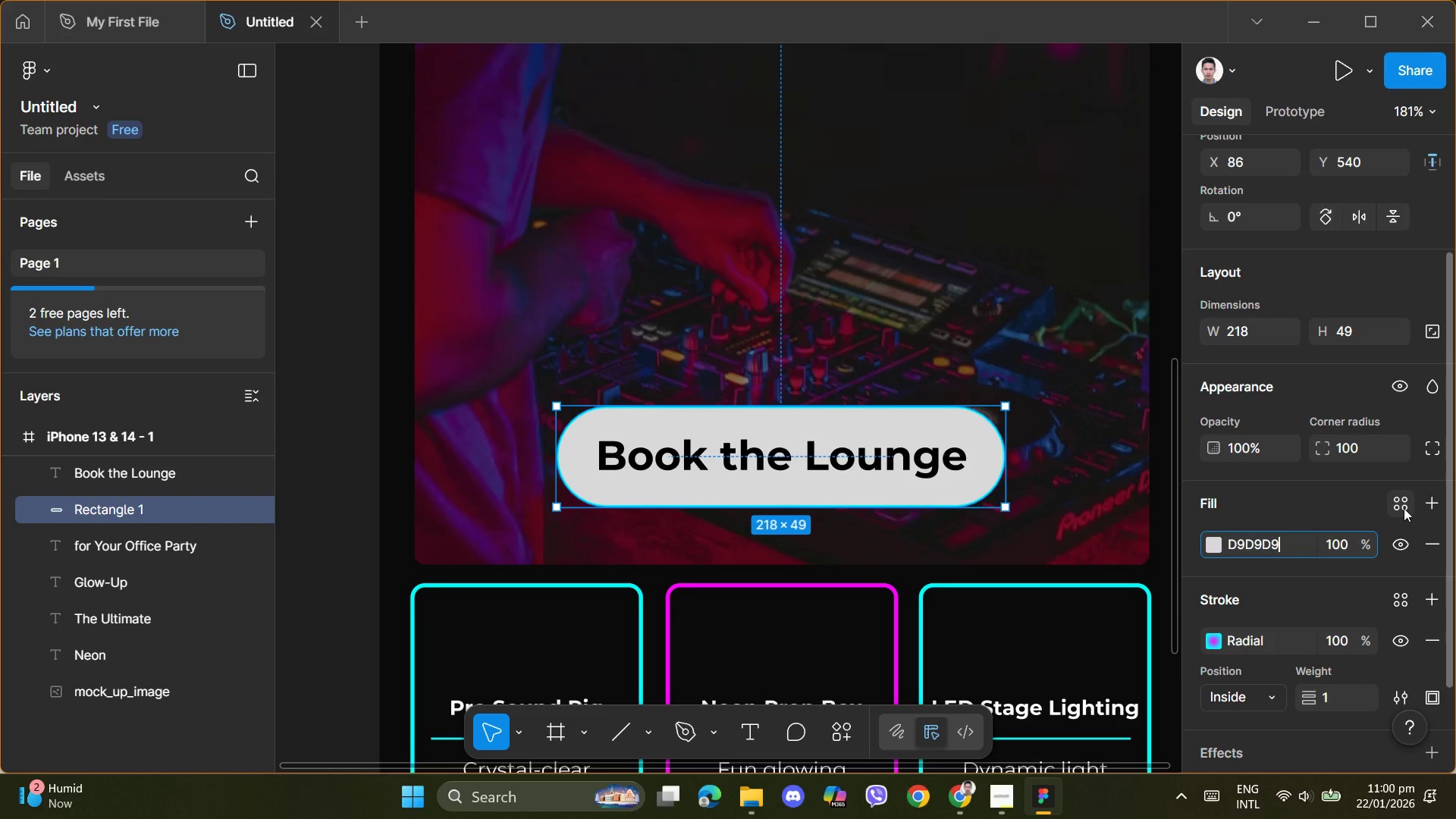 
left_click([1404, 508])
 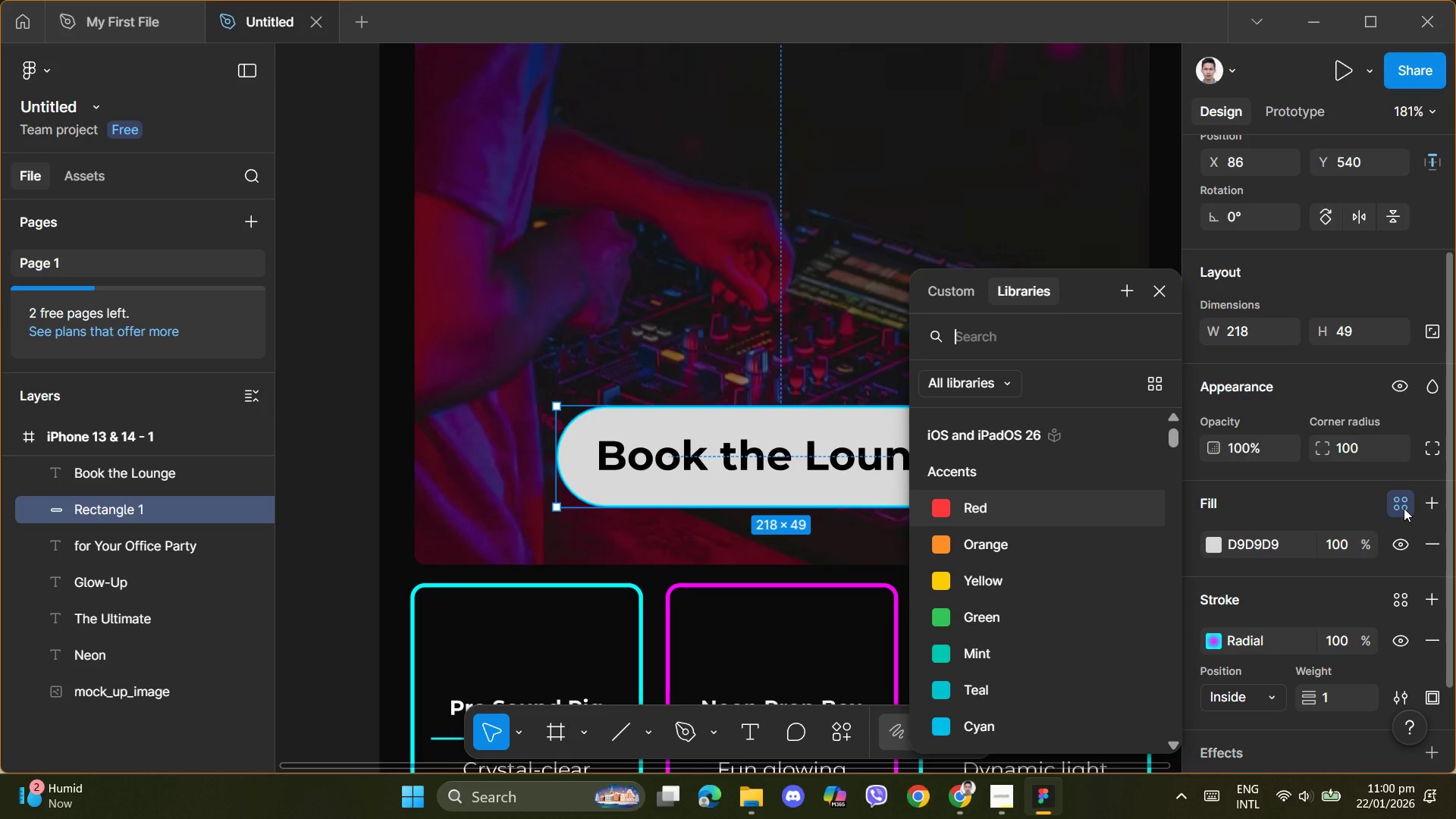 
left_click([1404, 508])
 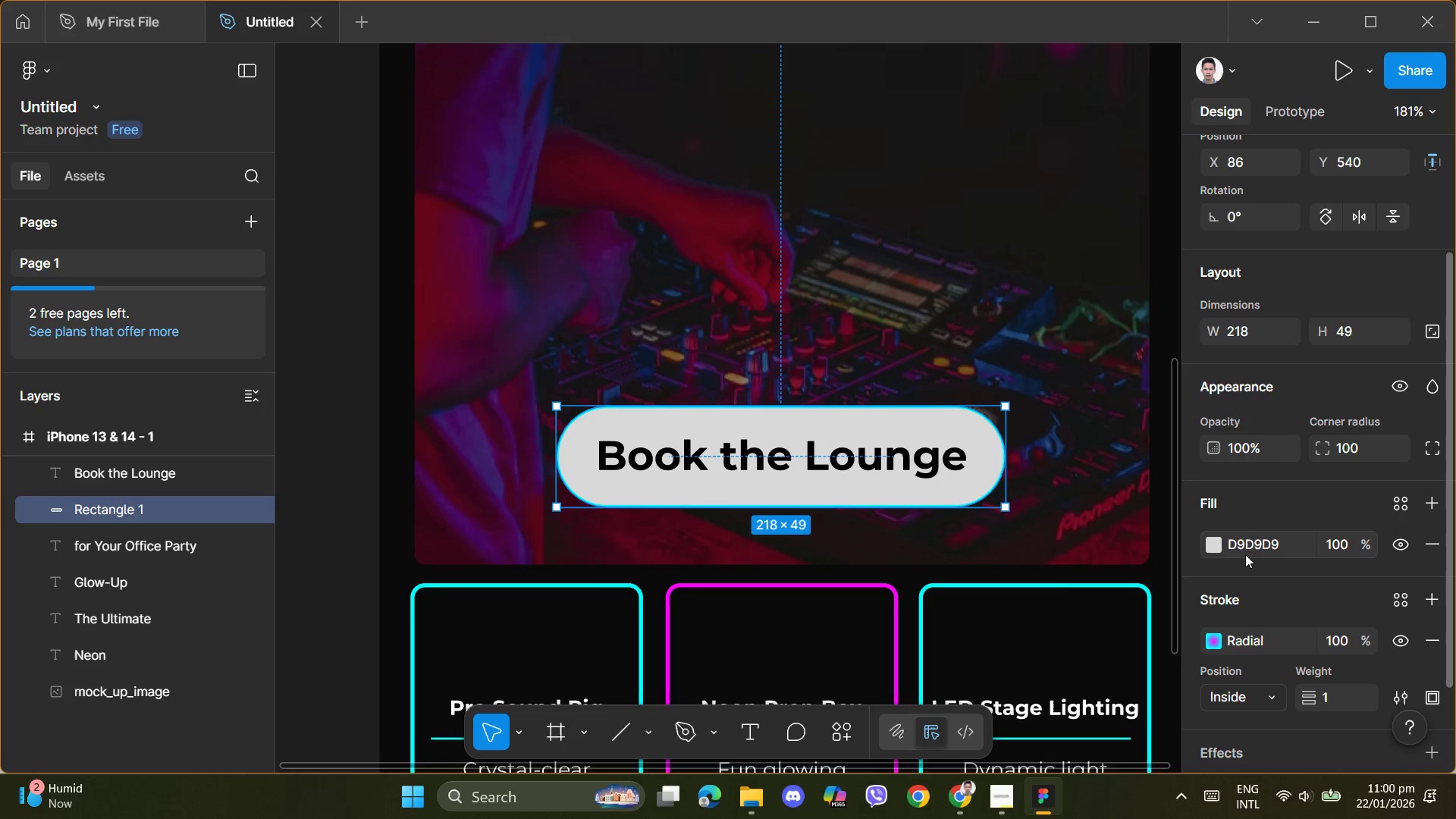 
left_click([1255, 541])
 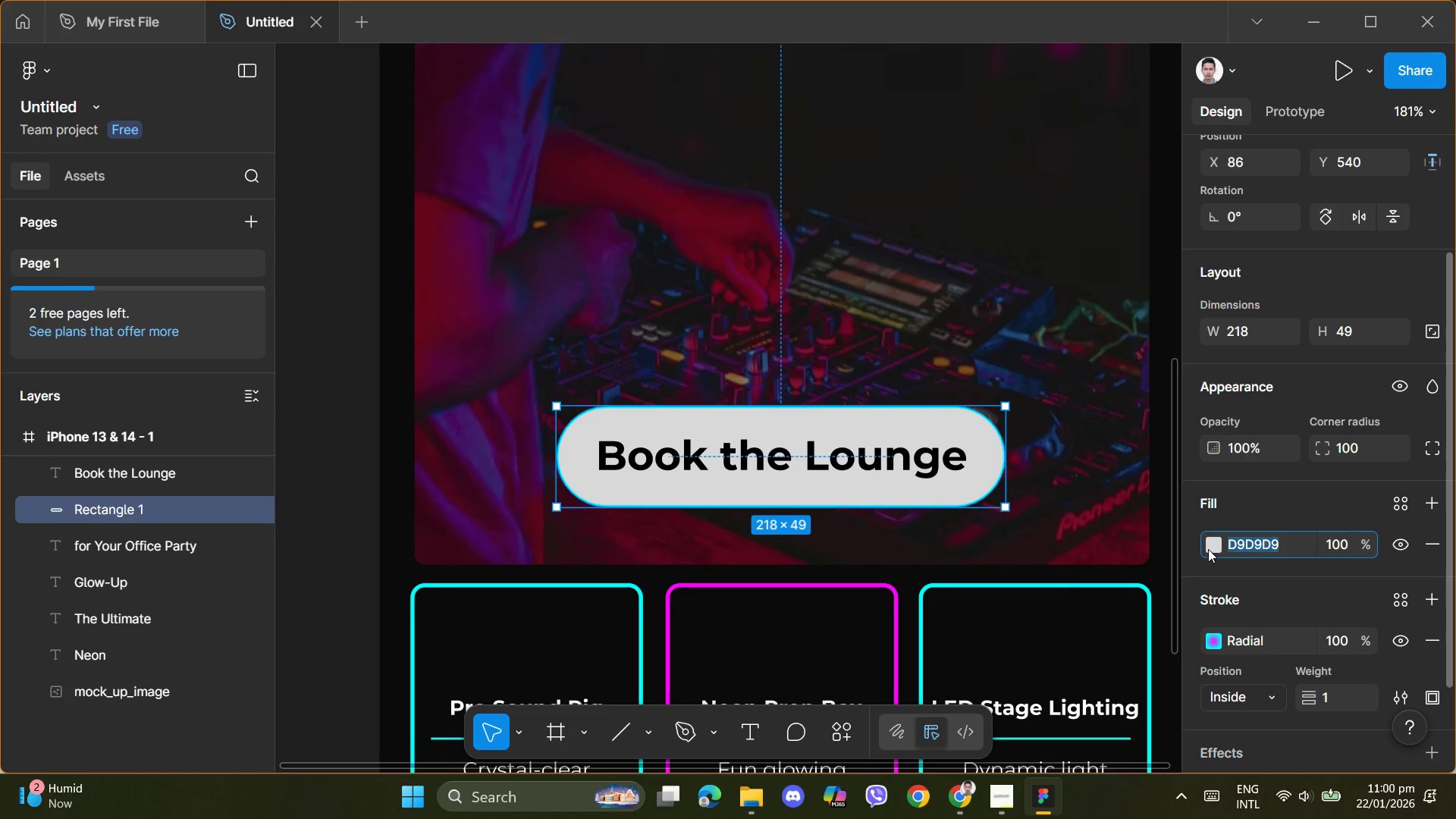 
left_click([1218, 546])
 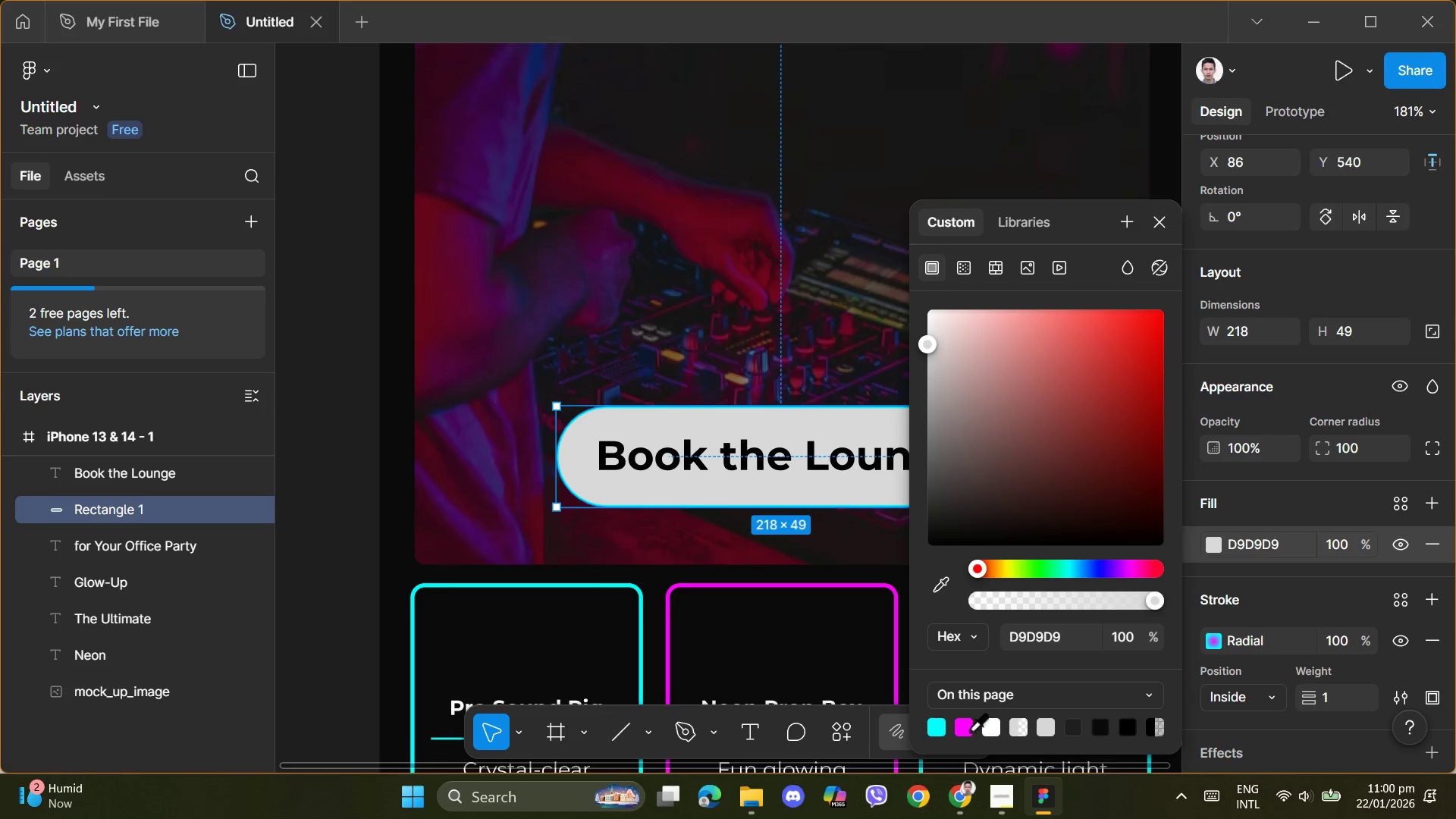 
left_click([965, 730])
 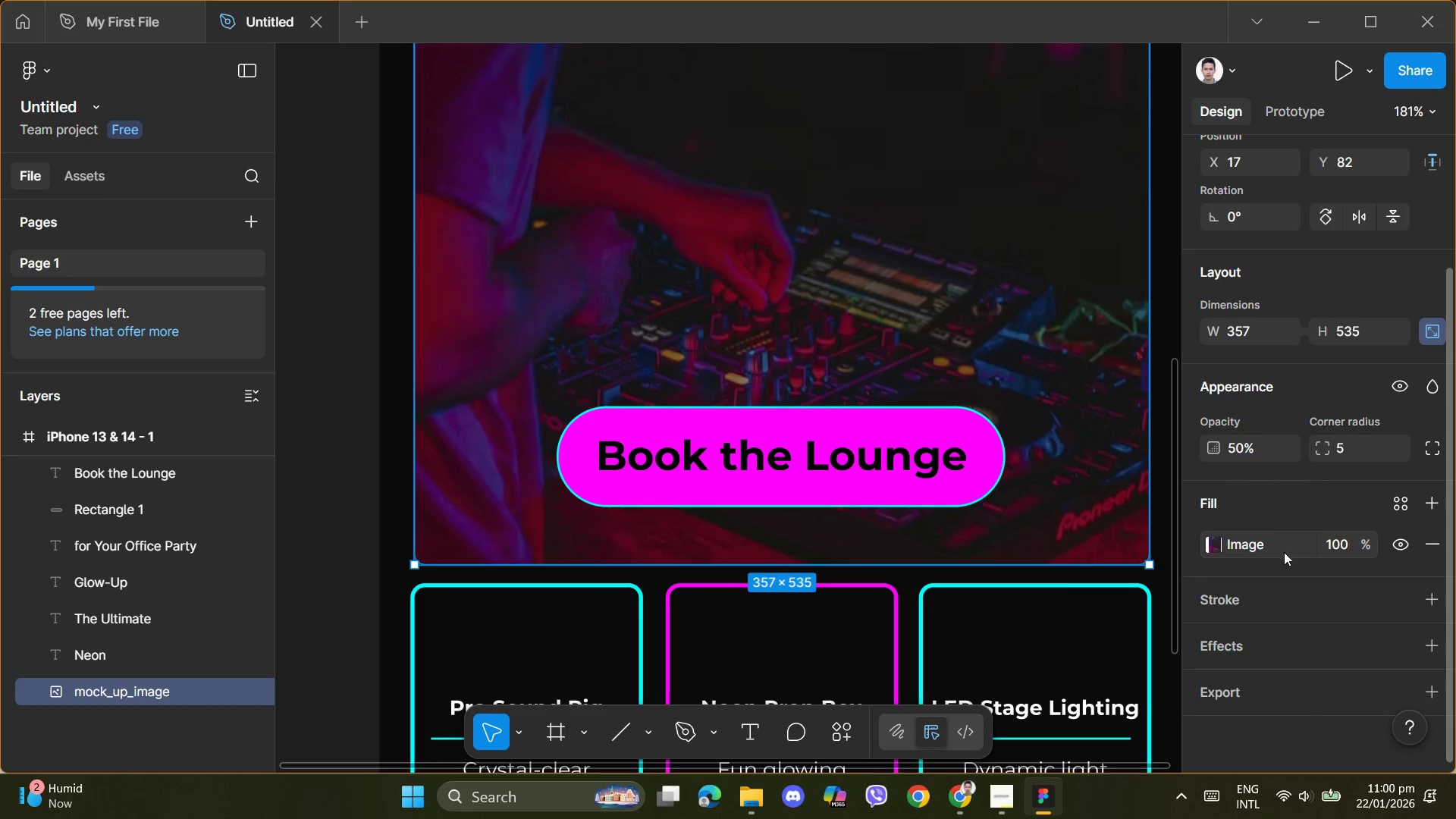 
left_click([1095, 511])
 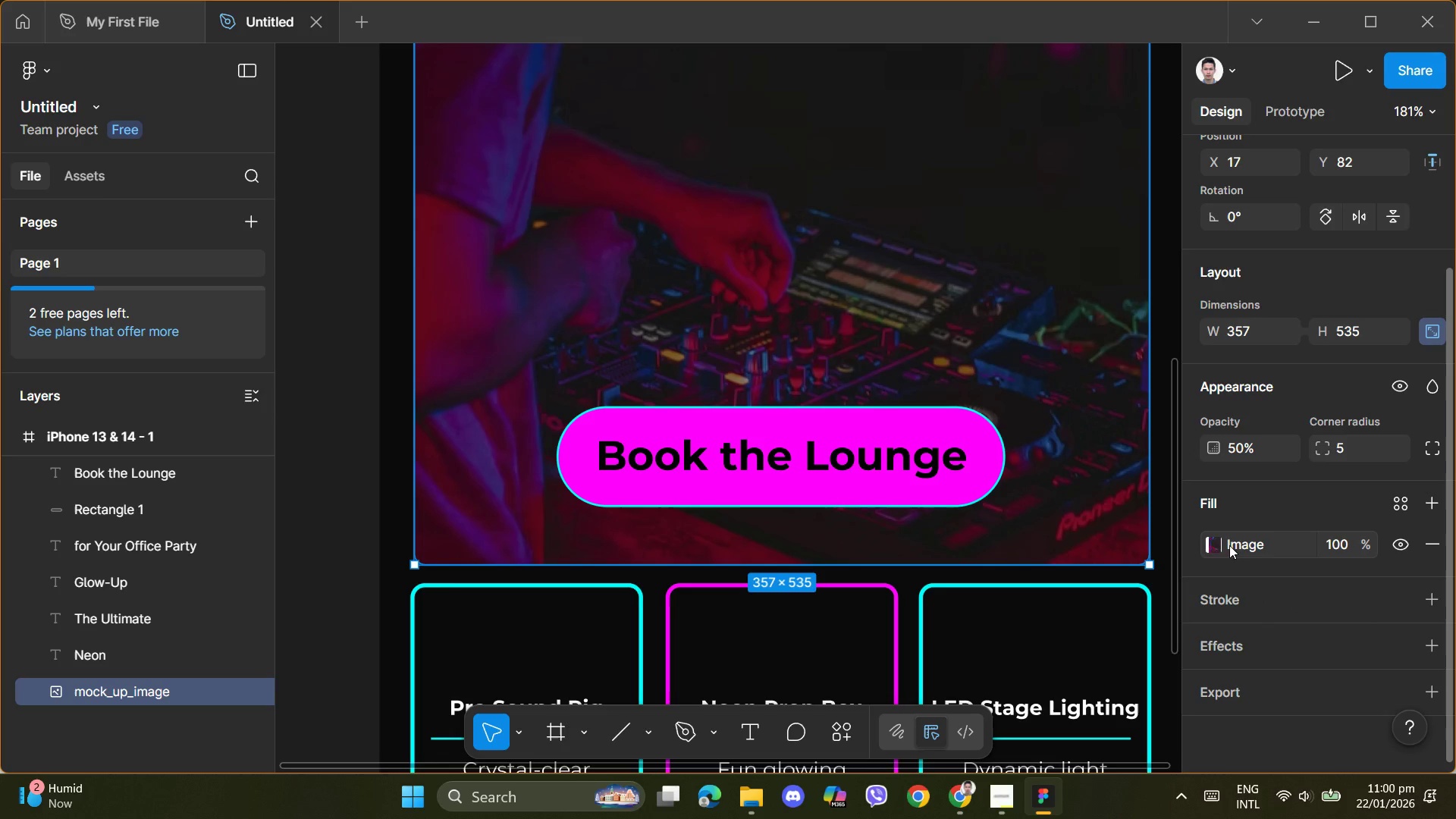 
left_click([1217, 545])
 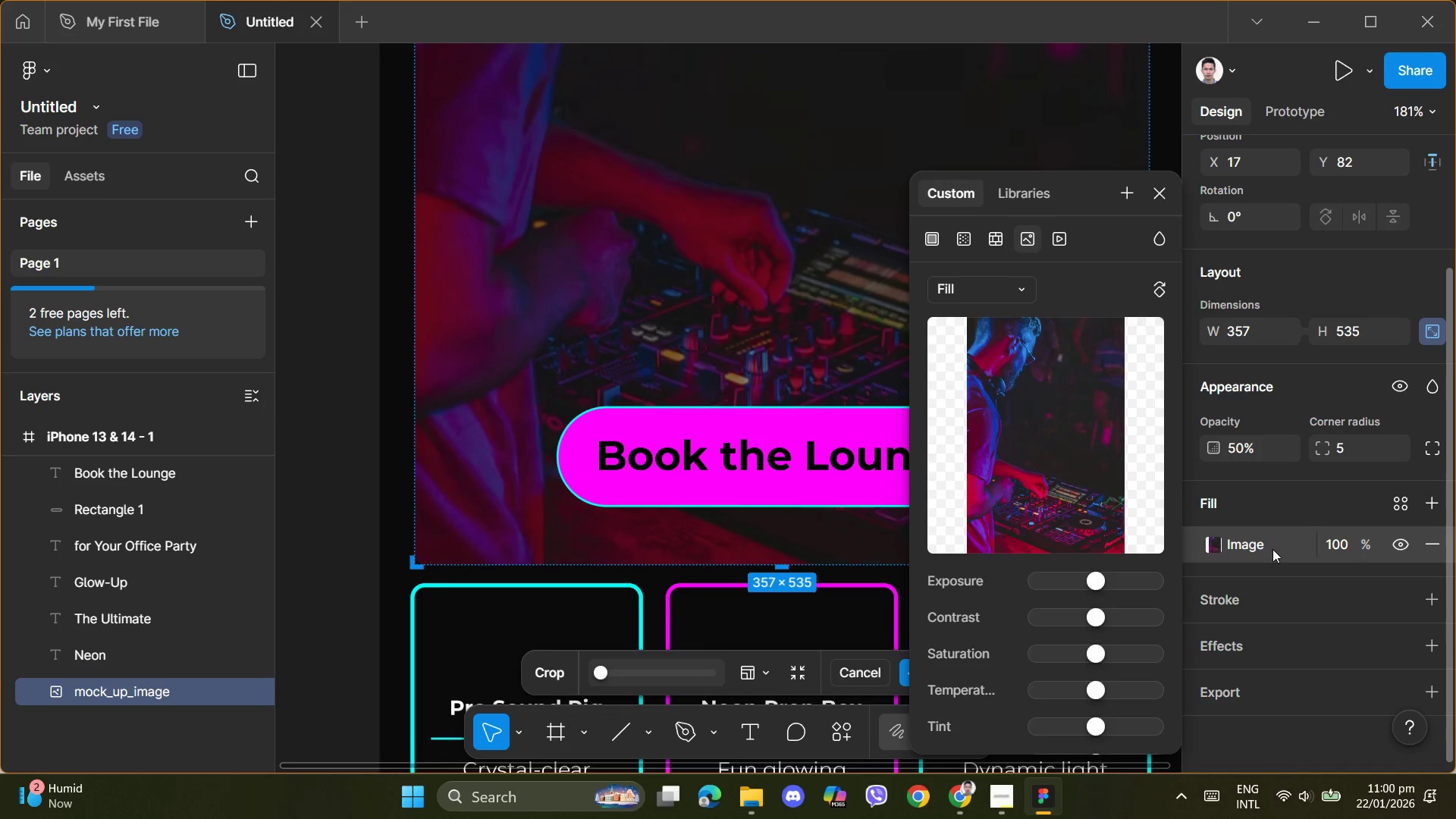 
left_click([1430, 549])
 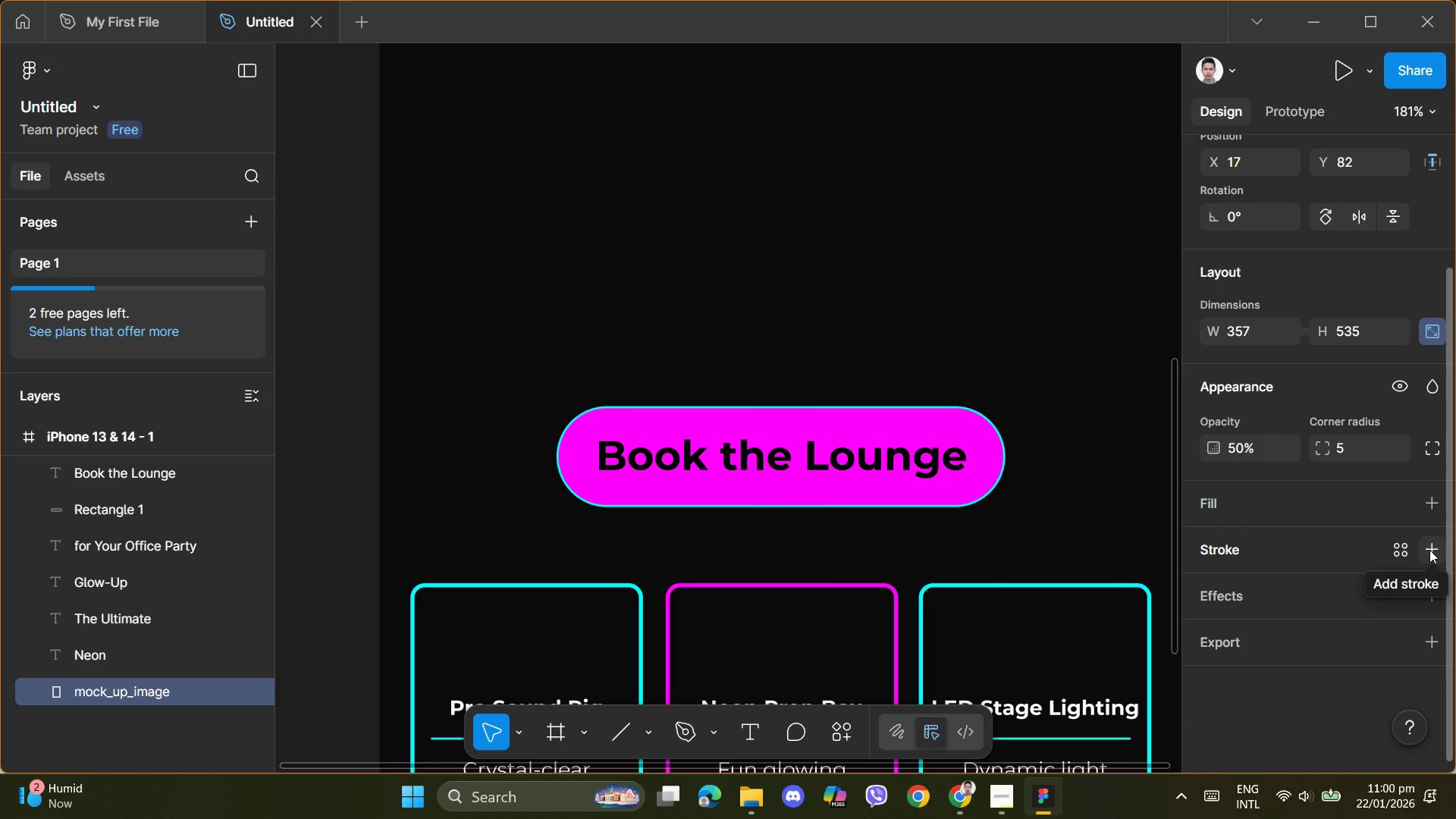 
key(Control+Z)
 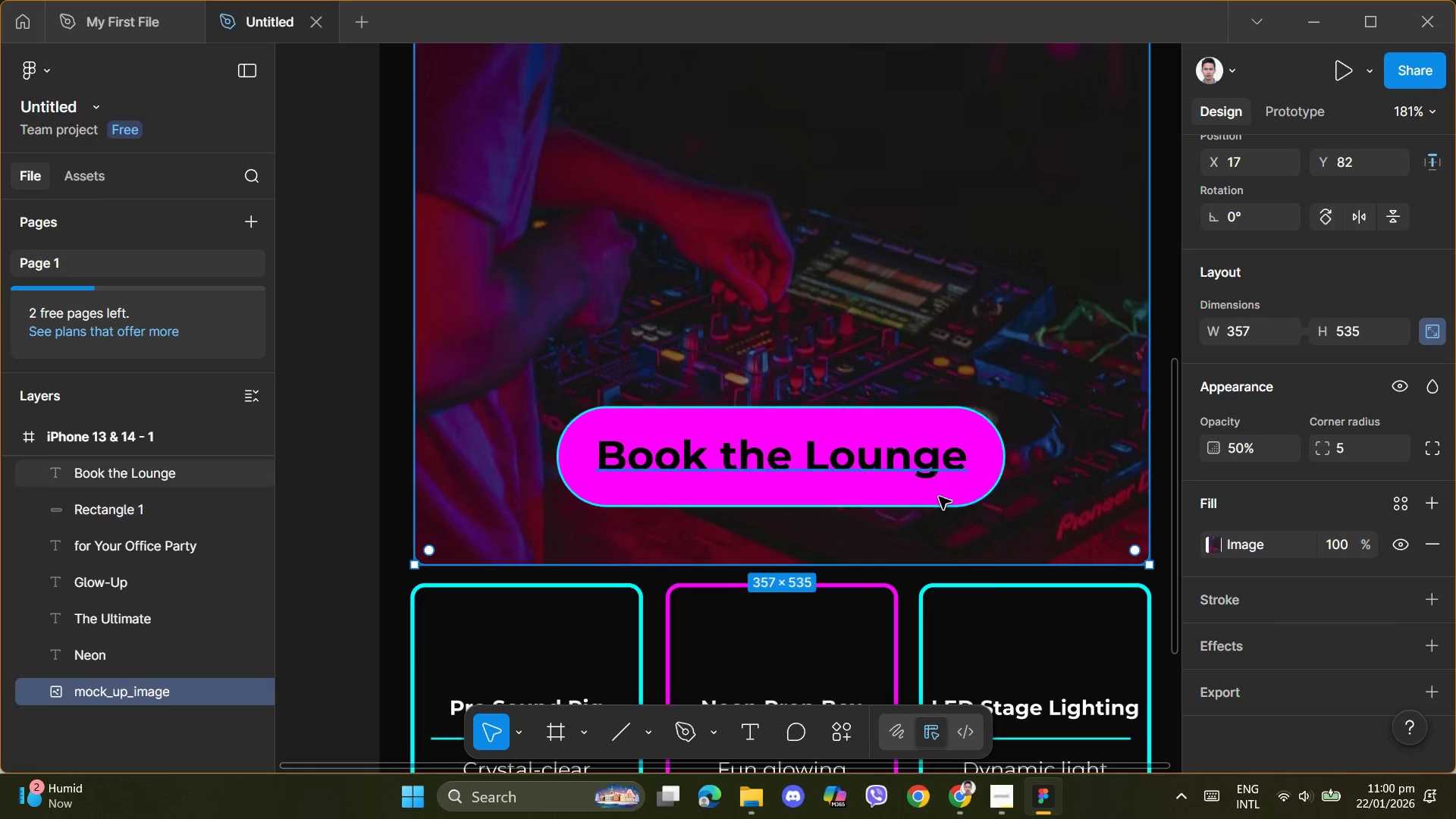 
left_click([934, 491])
 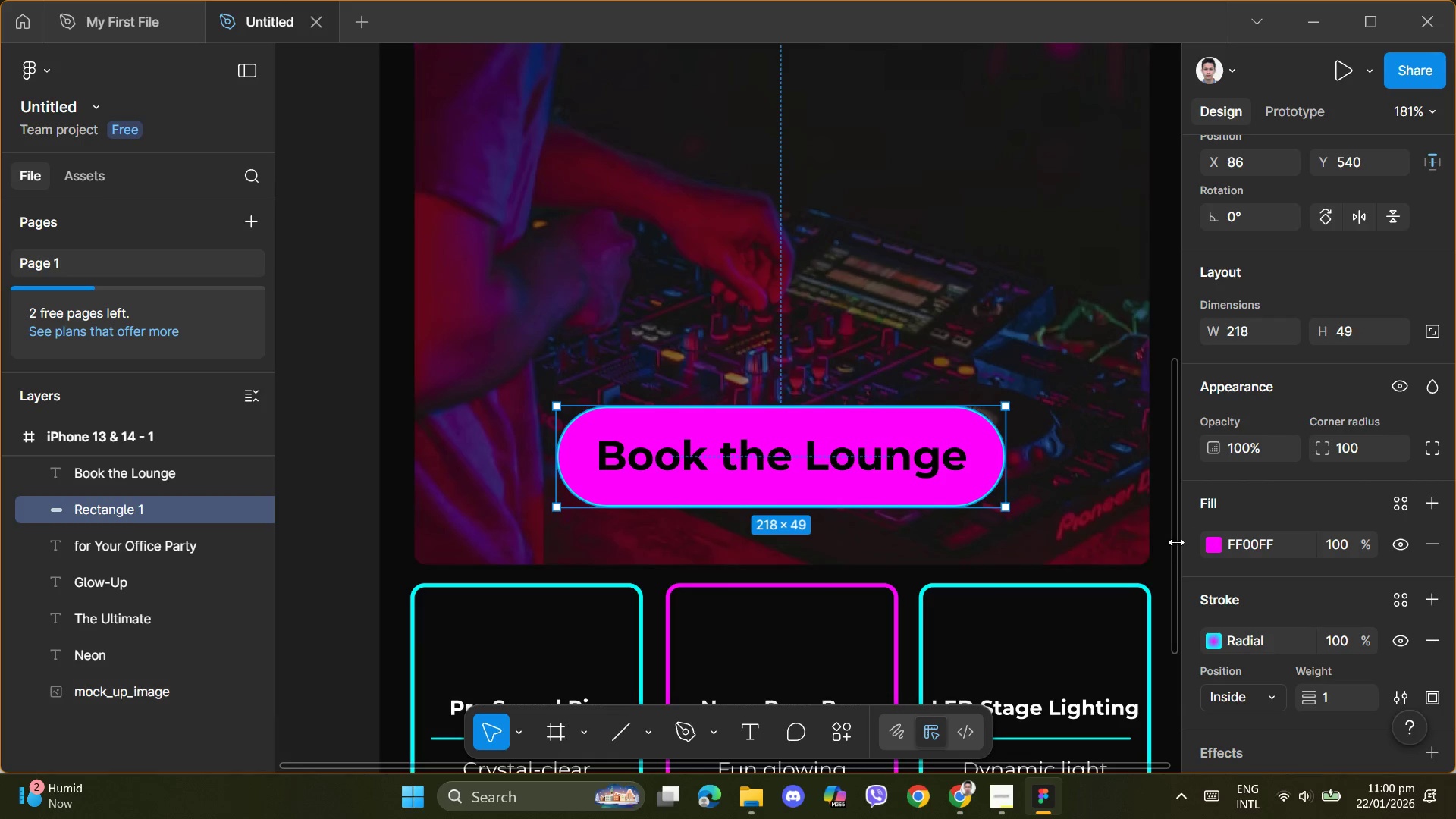 
scroll: coordinate [1201, 563], scroll_direction: down, amount: 1.0
 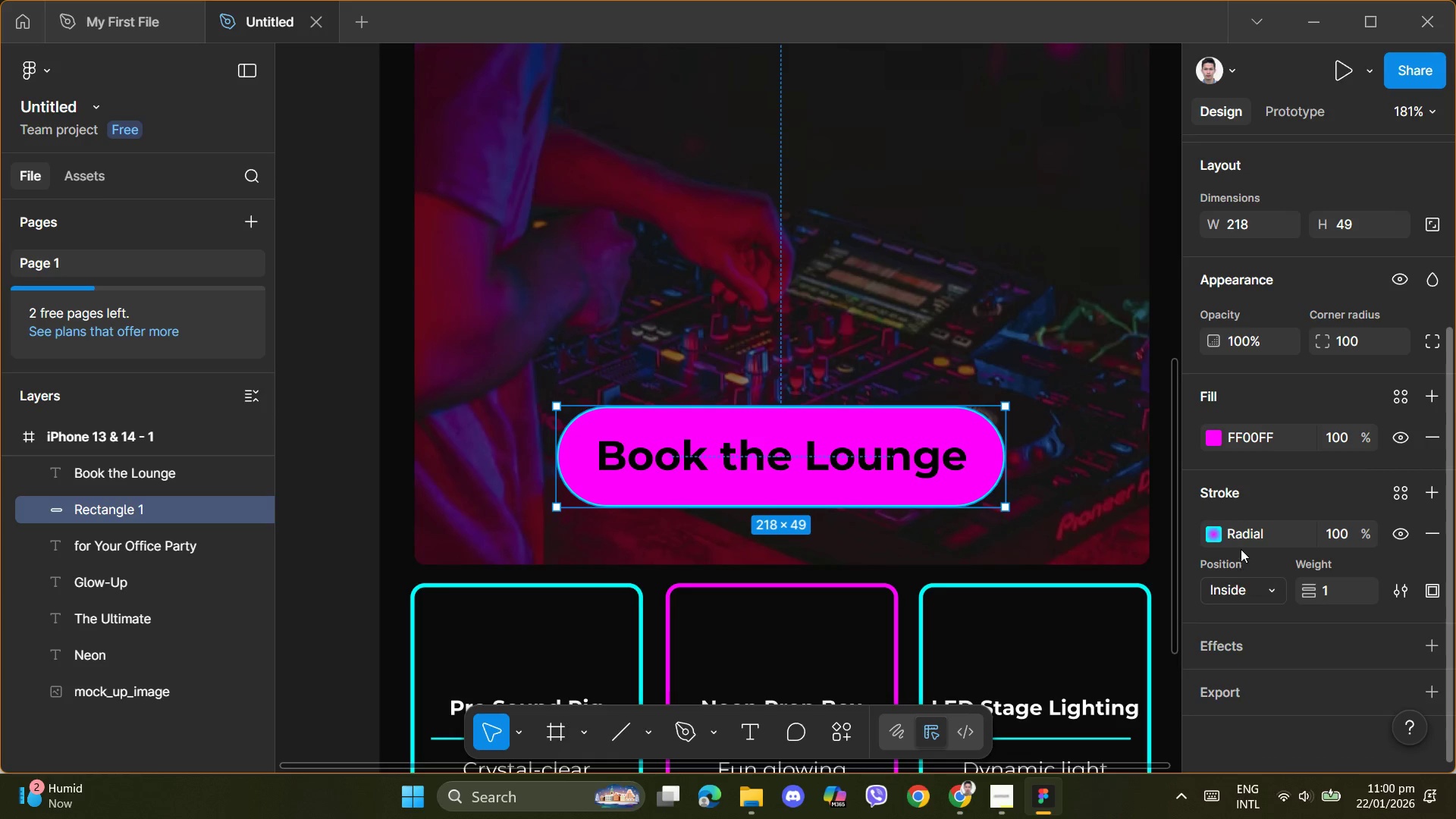 
left_click([1242, 535])
 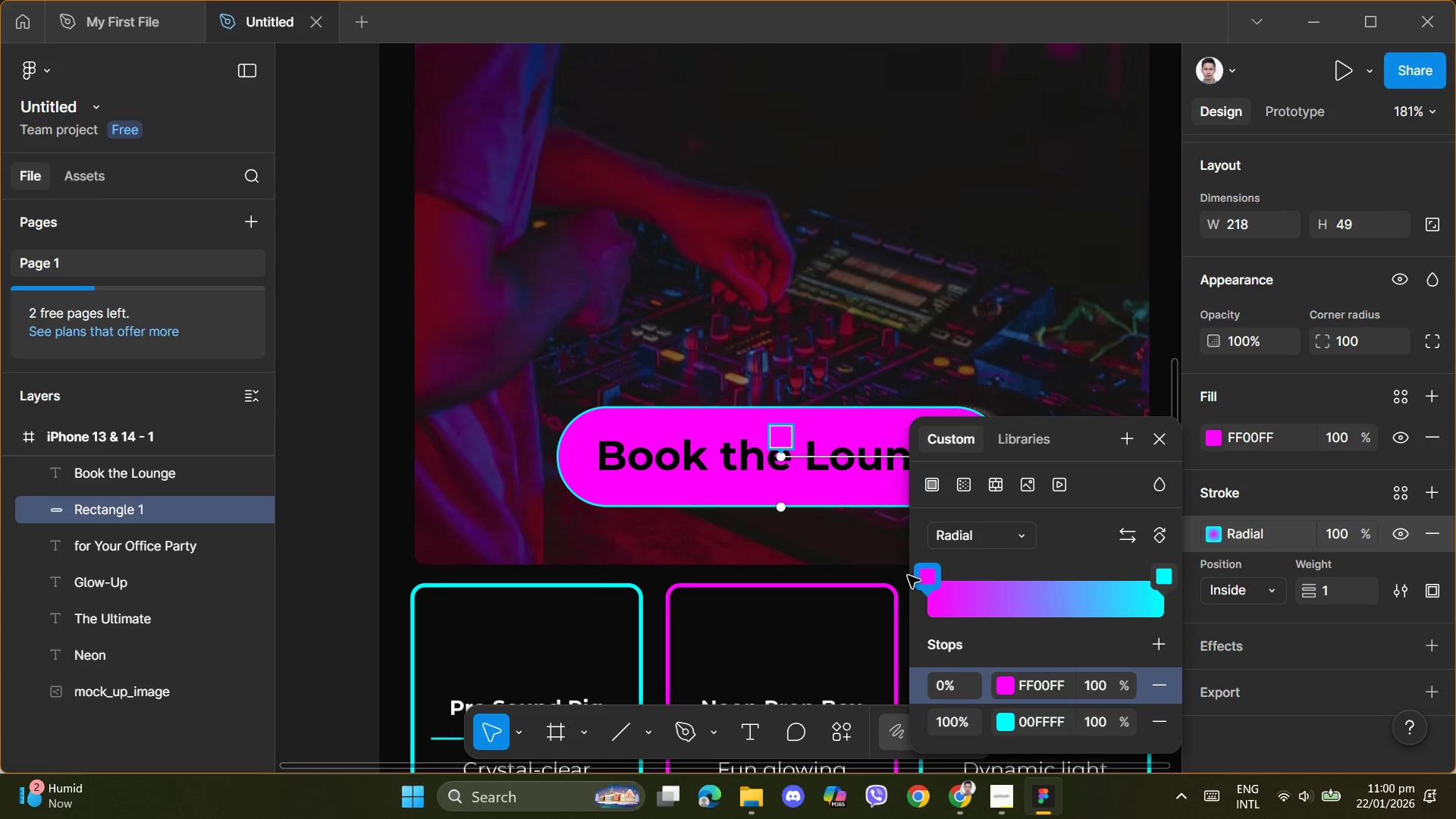 
left_click_drag(start_coordinate=[930, 578], to_coordinate=[868, 575])
 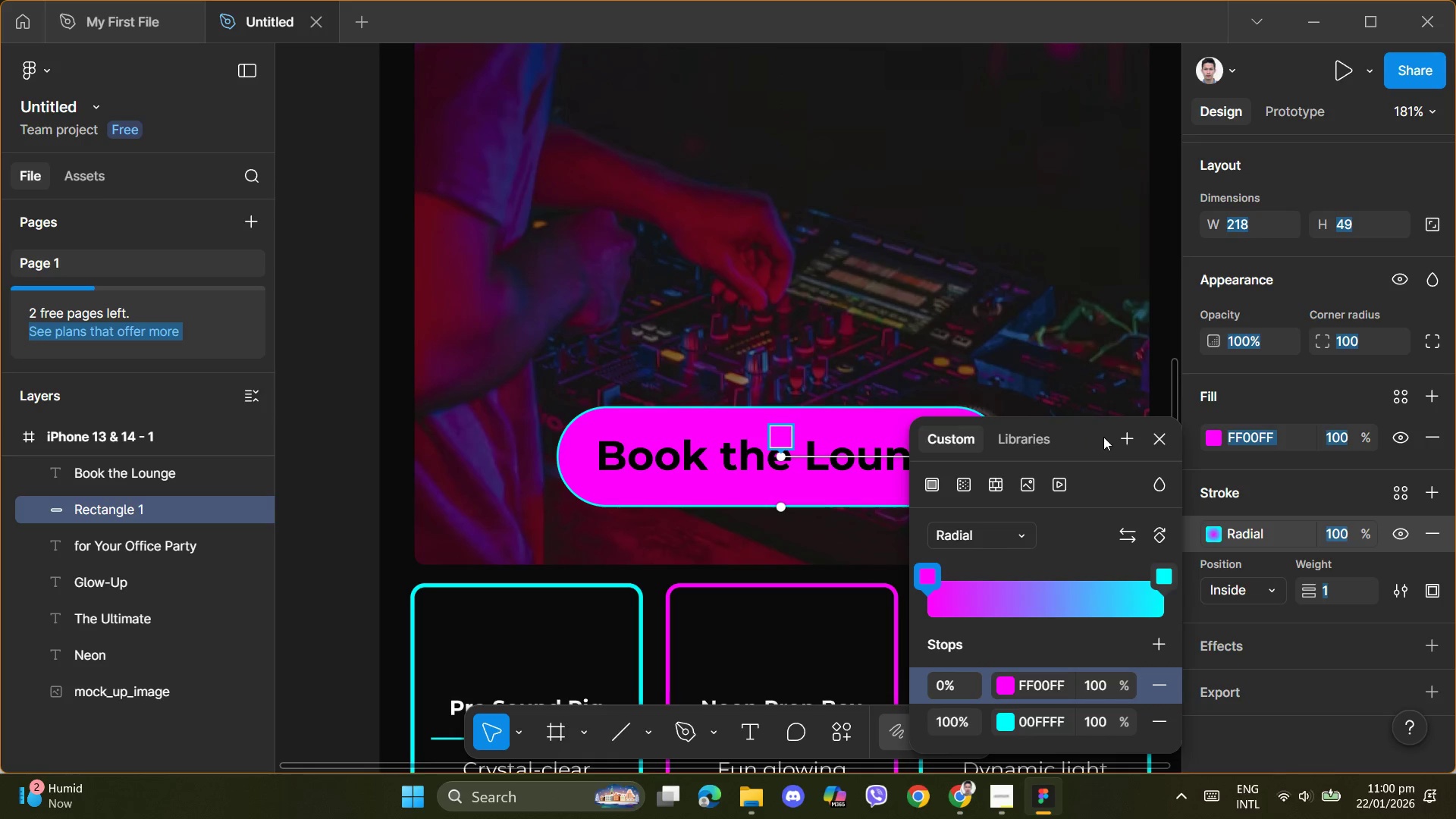 
left_click_drag(start_coordinate=[1104, 437], to_coordinate=[1310, 403])
 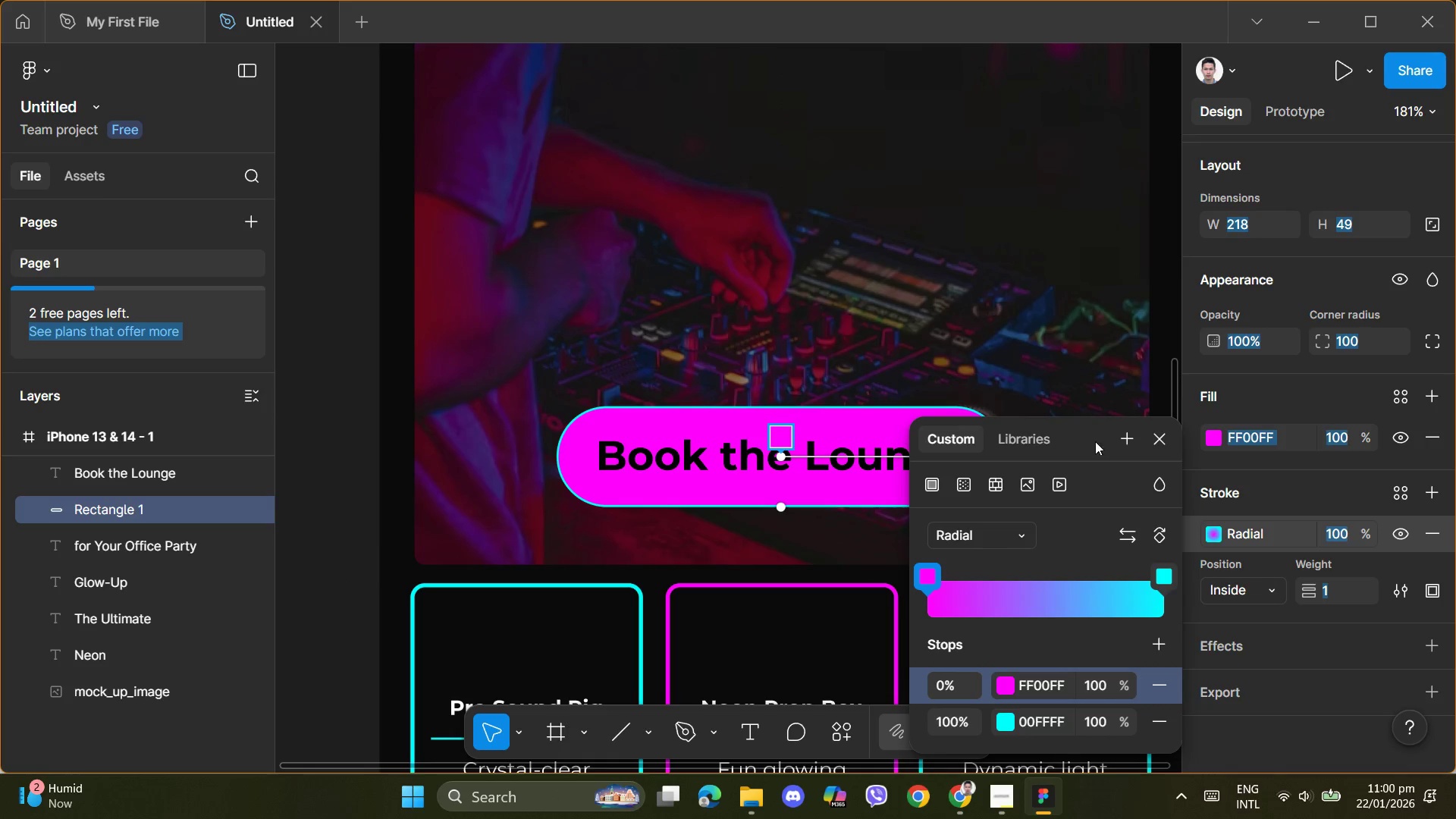 
left_click_drag(start_coordinate=[1096, 440], to_coordinate=[1297, 327])
 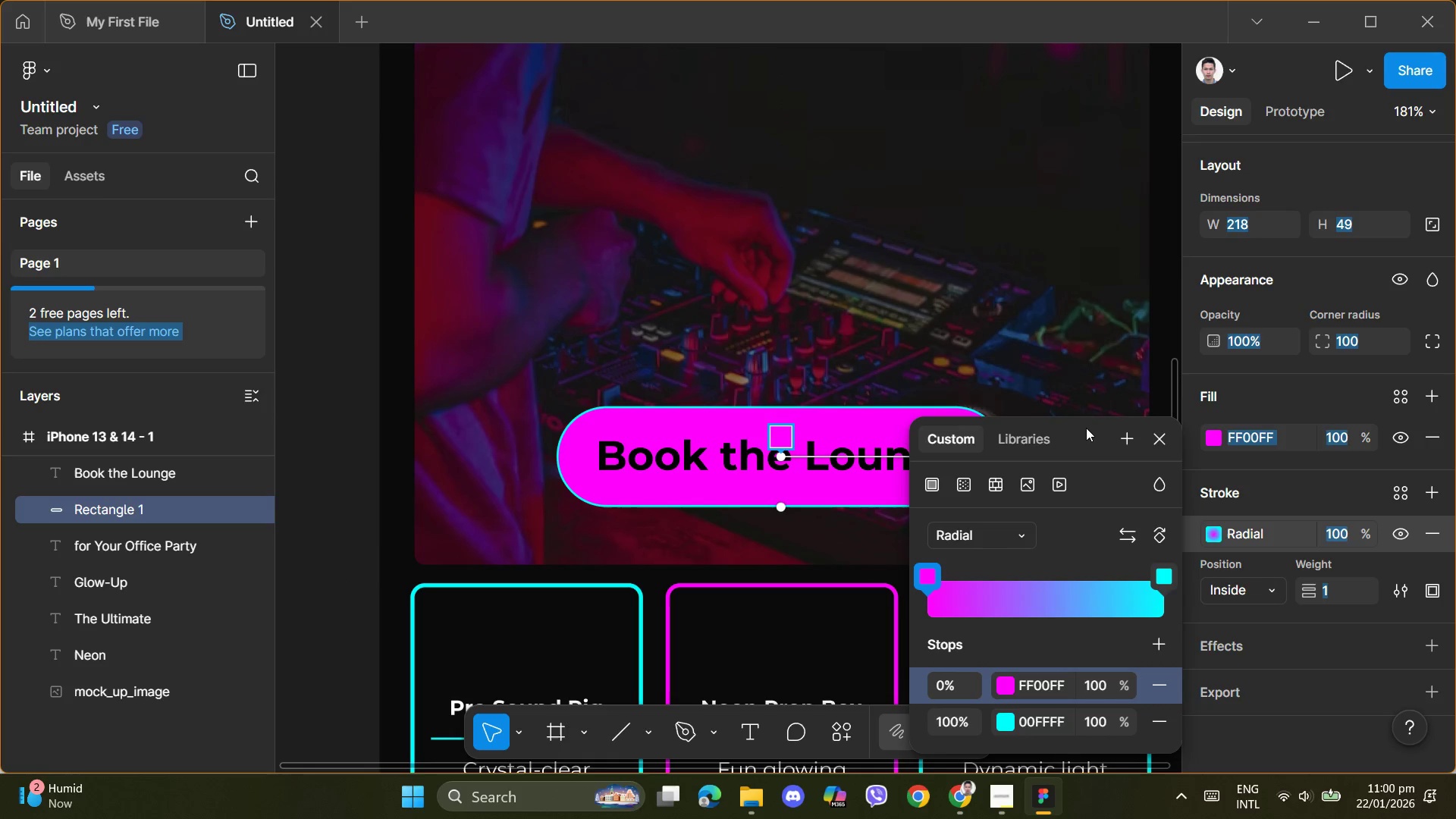 
left_click_drag(start_coordinate=[1091, 426], to_coordinate=[1200, 450])
 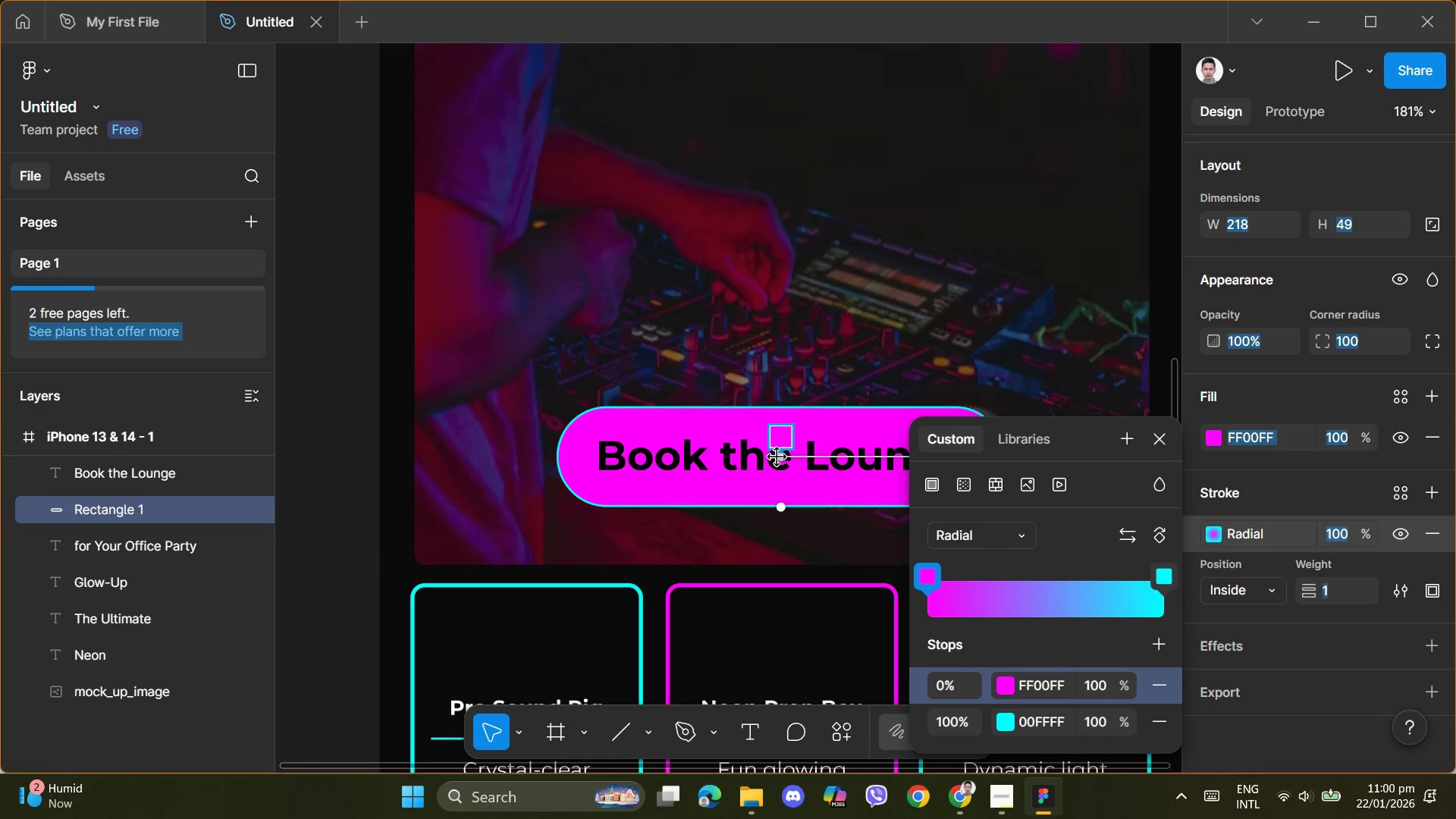 
left_click_drag(start_coordinate=[780, 458], to_coordinate=[579, 500])
 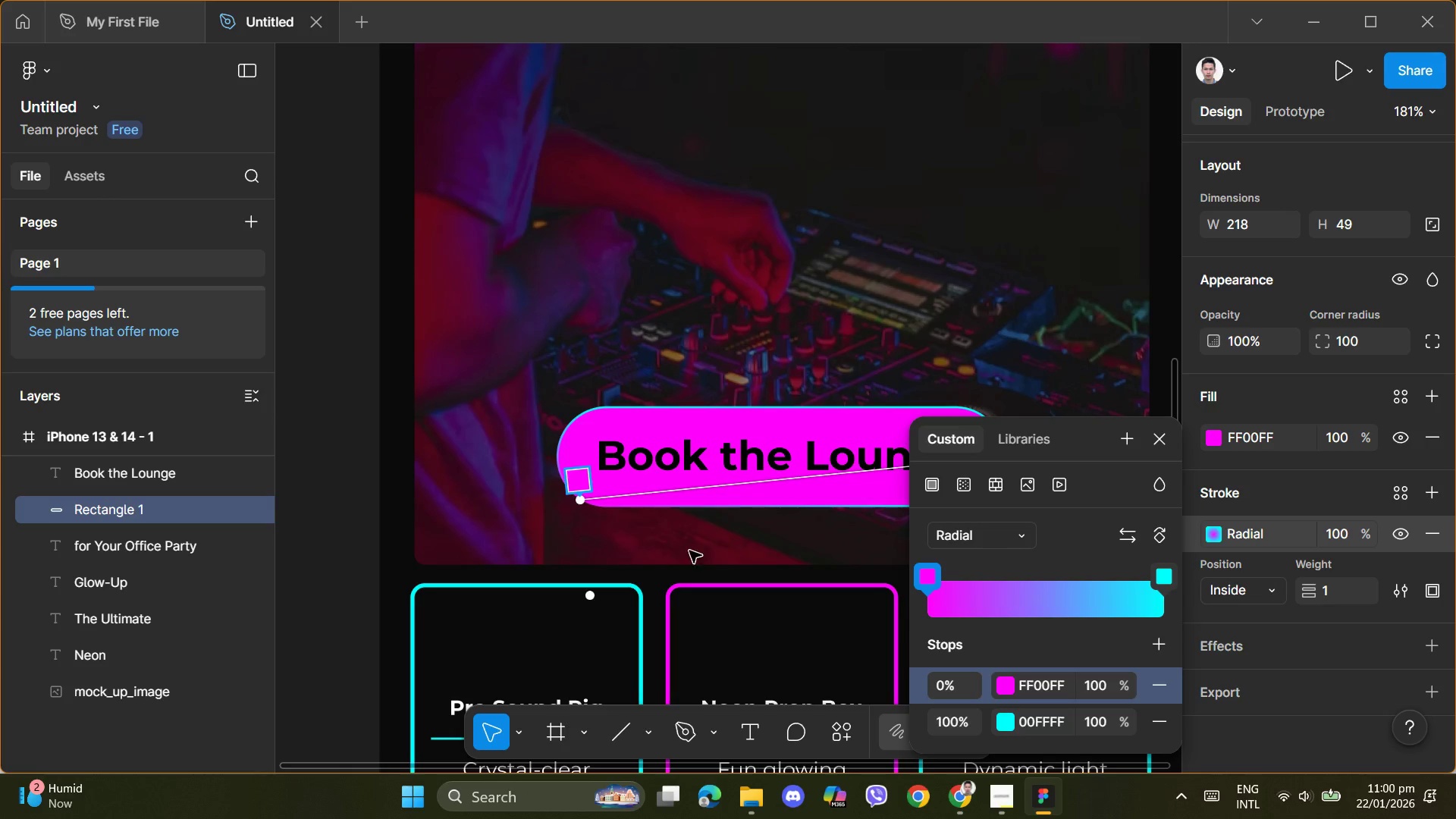 
left_click([701, 541])
 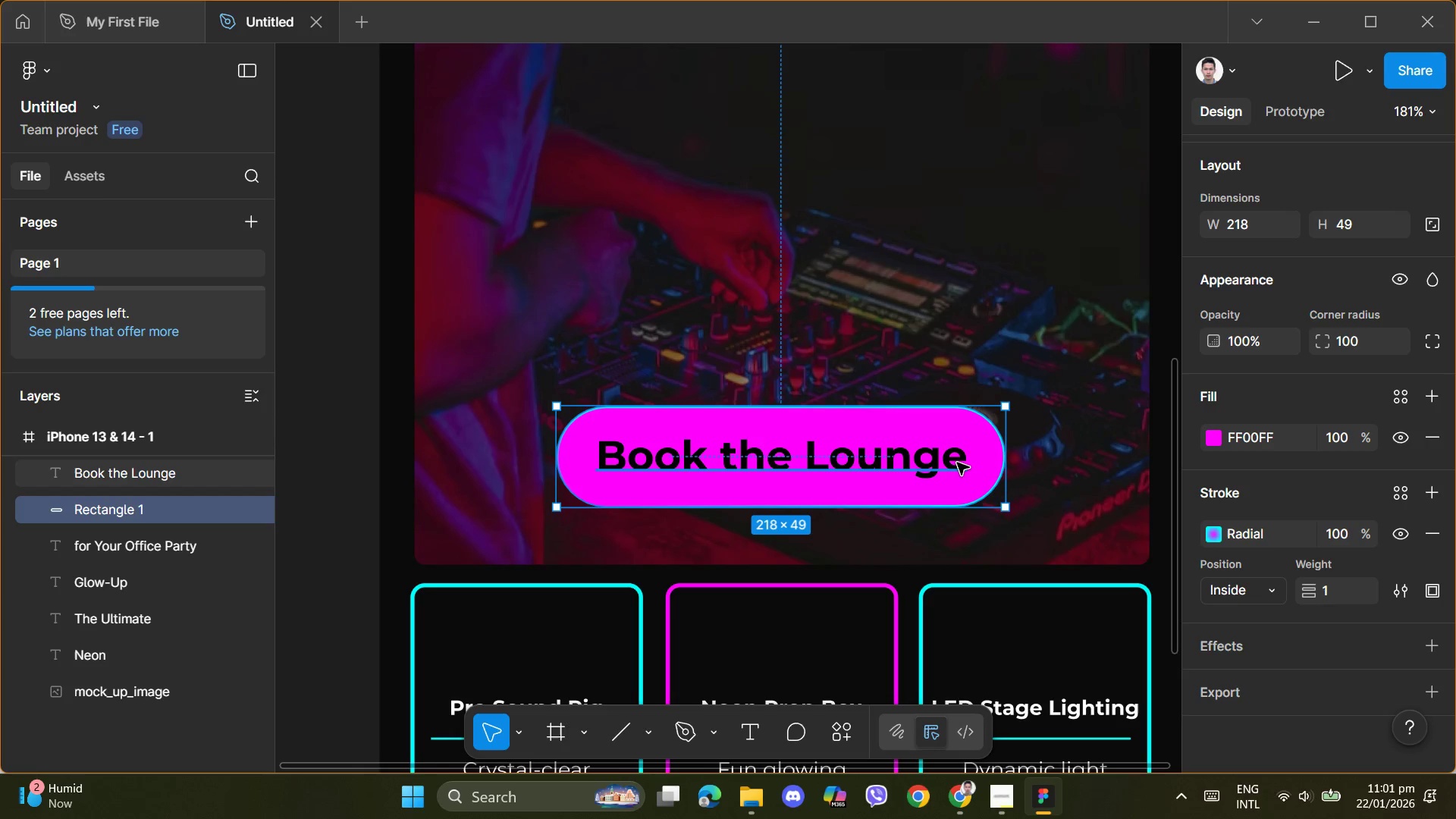 
left_click([791, 497])
 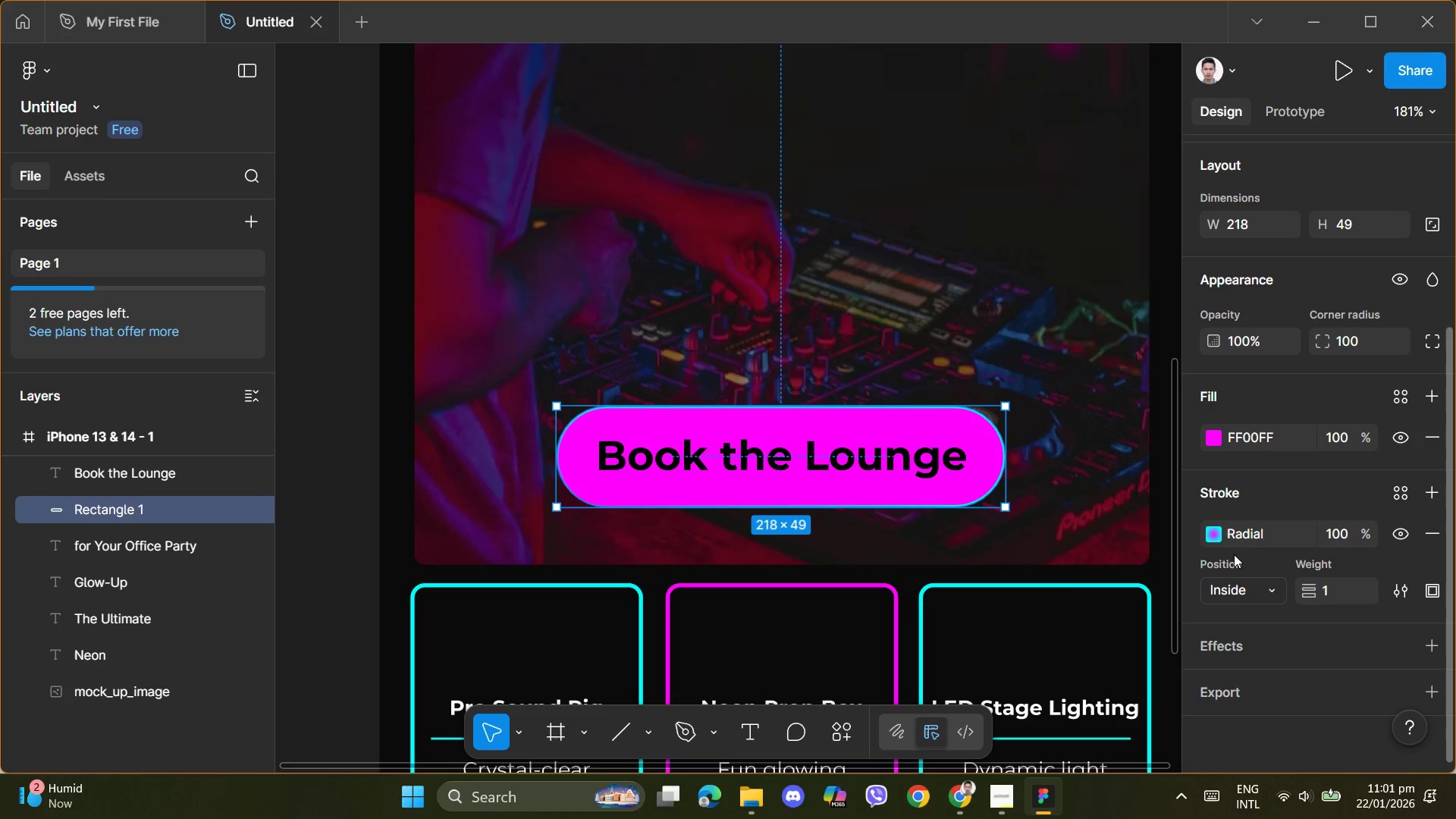 
left_click([1253, 537])
 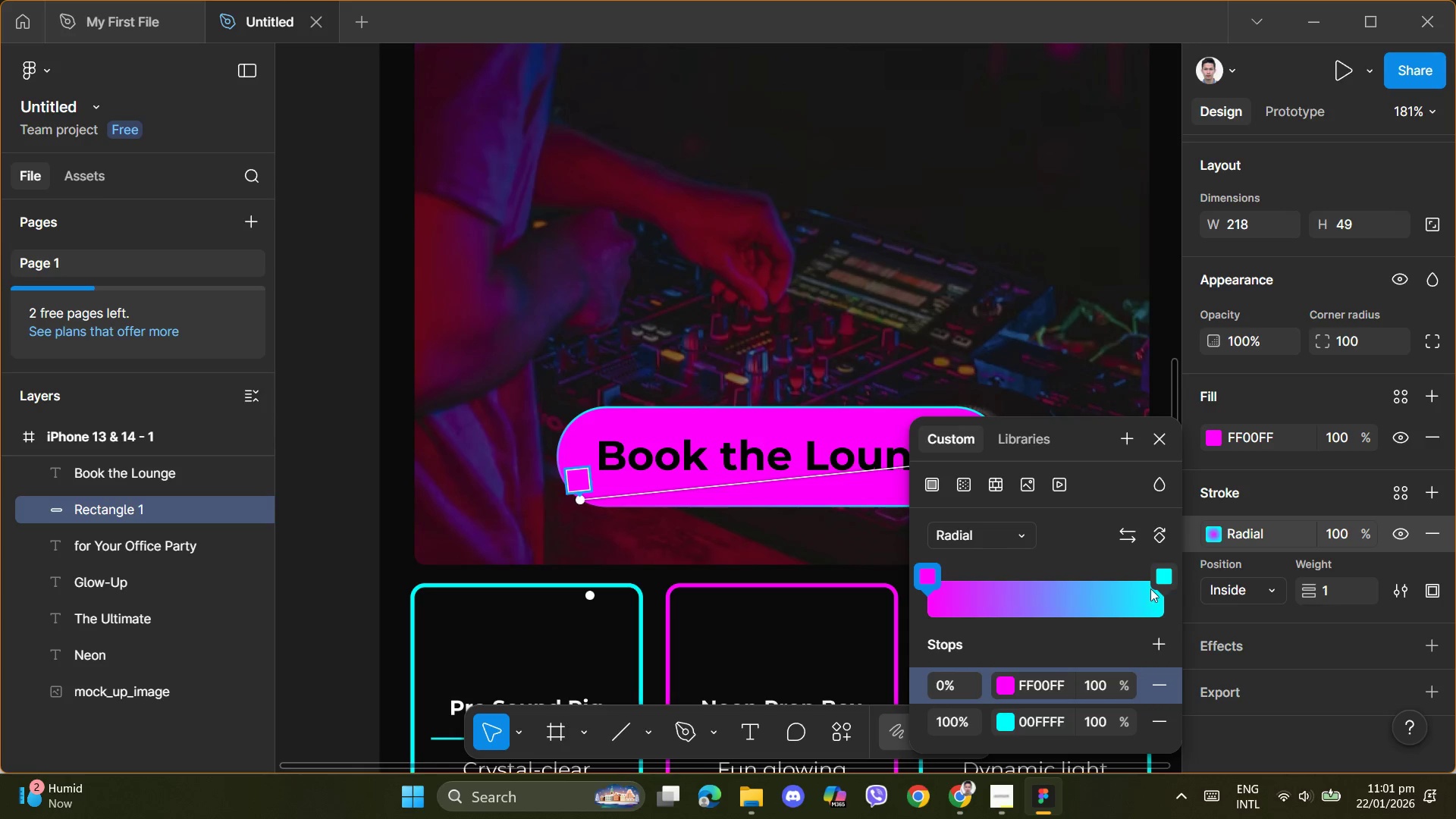 
left_click_drag(start_coordinate=[1160, 579], to_coordinate=[1039, 595])
 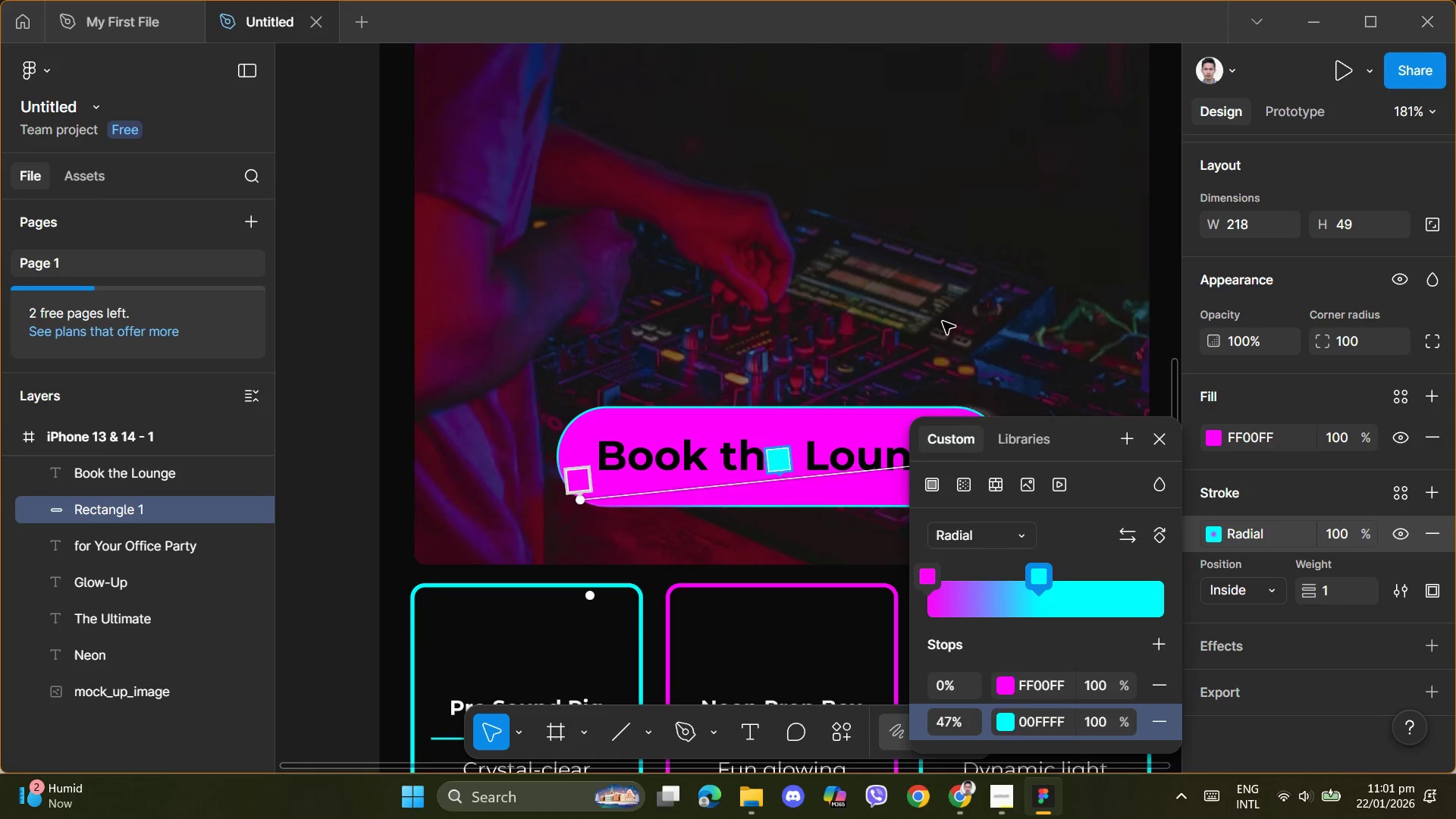 
left_click([943, 322])
 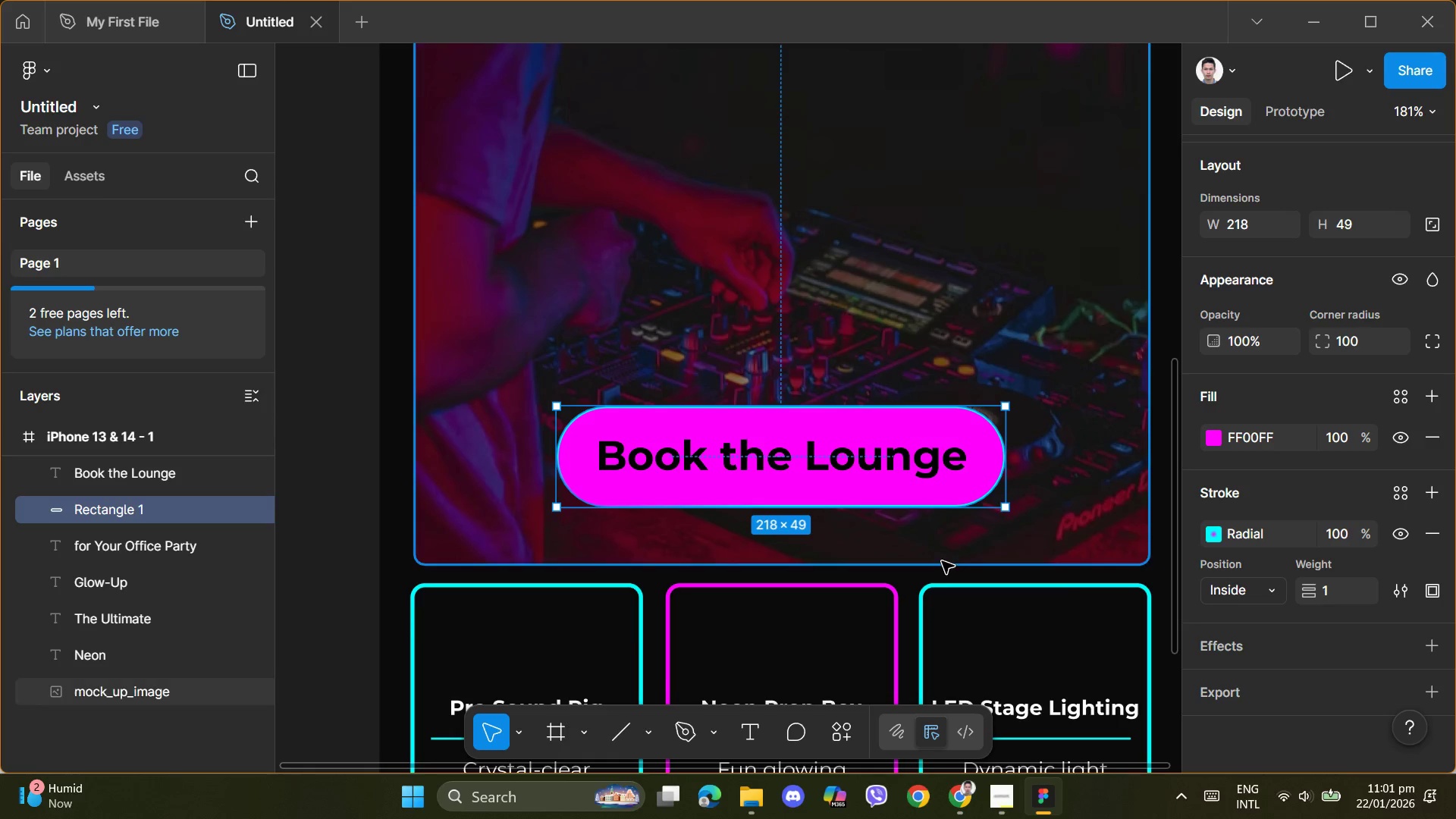 
left_click([982, 555])
 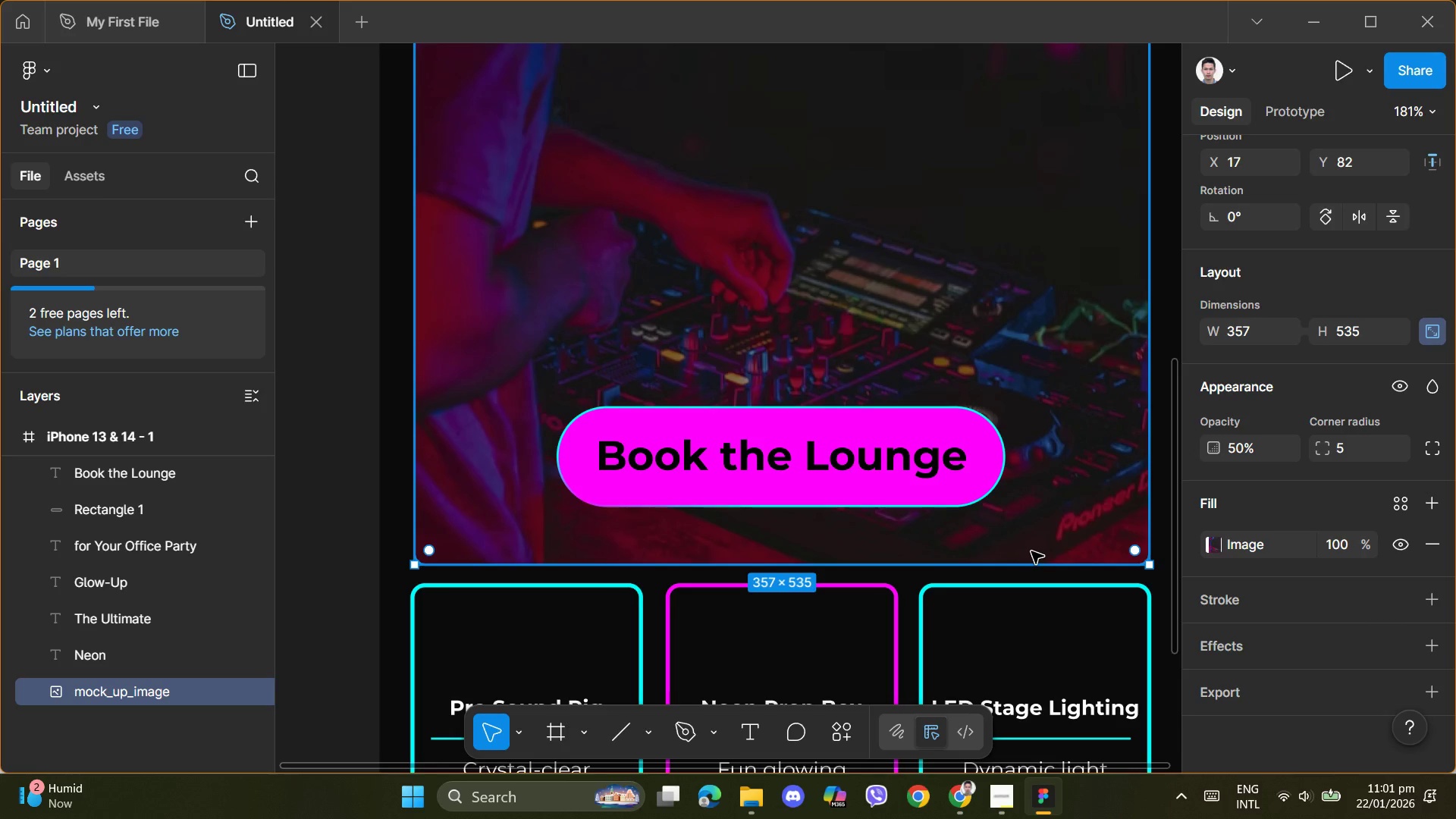 
left_click([890, 492])
 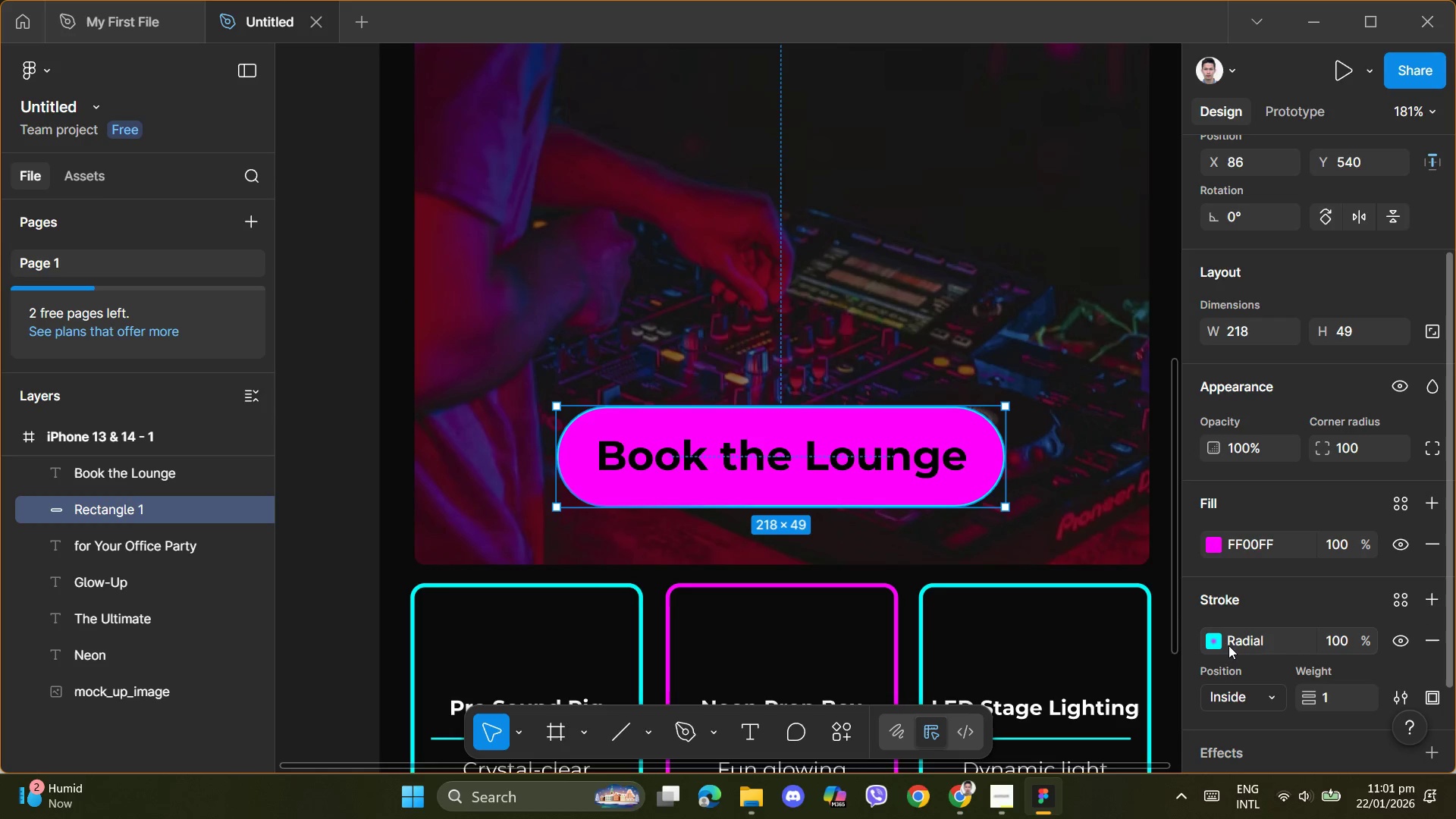 
left_click([1280, 643])
 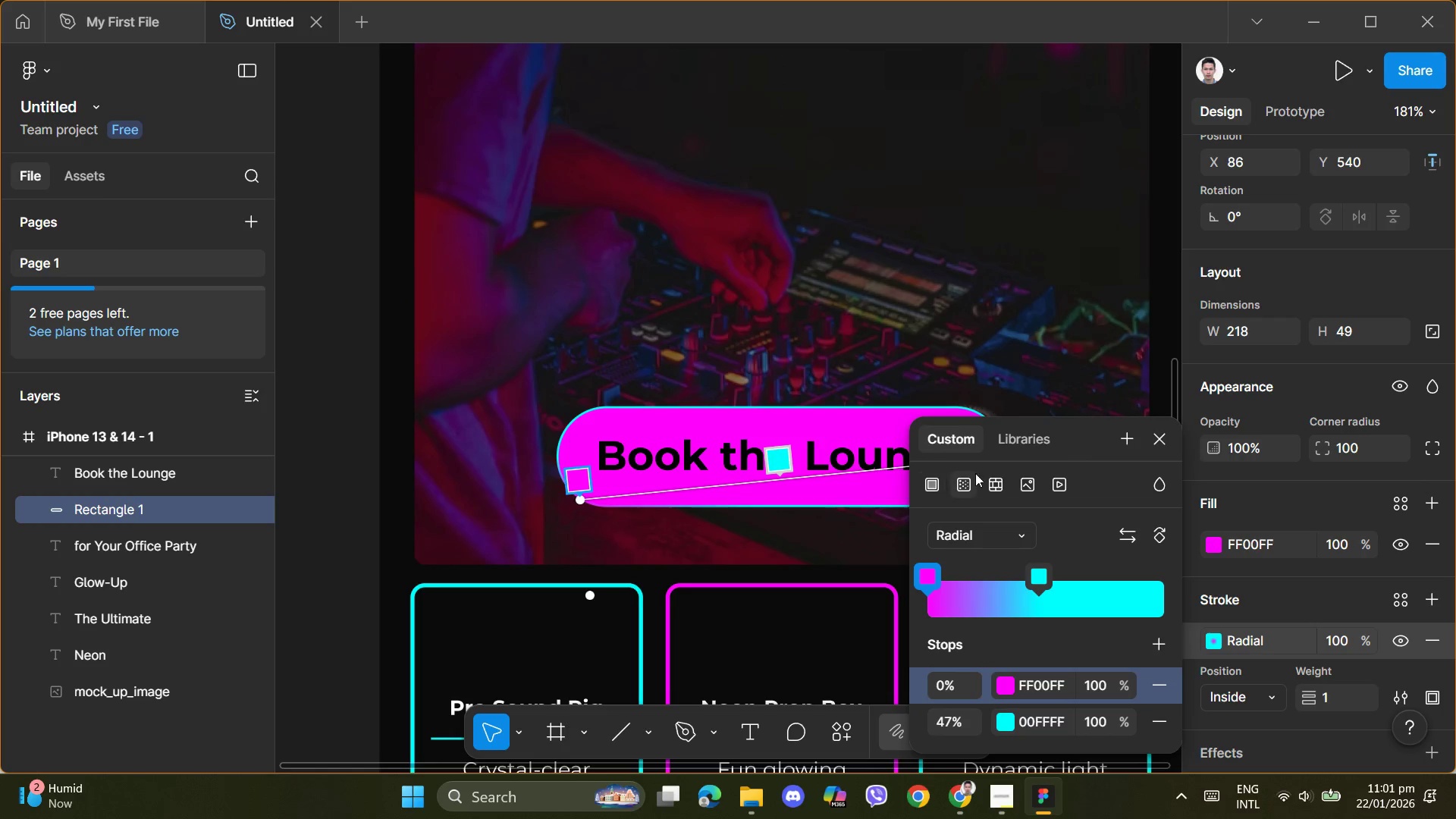 
scroll: coordinate [987, 513], scroll_direction: down, amount: 2.0
 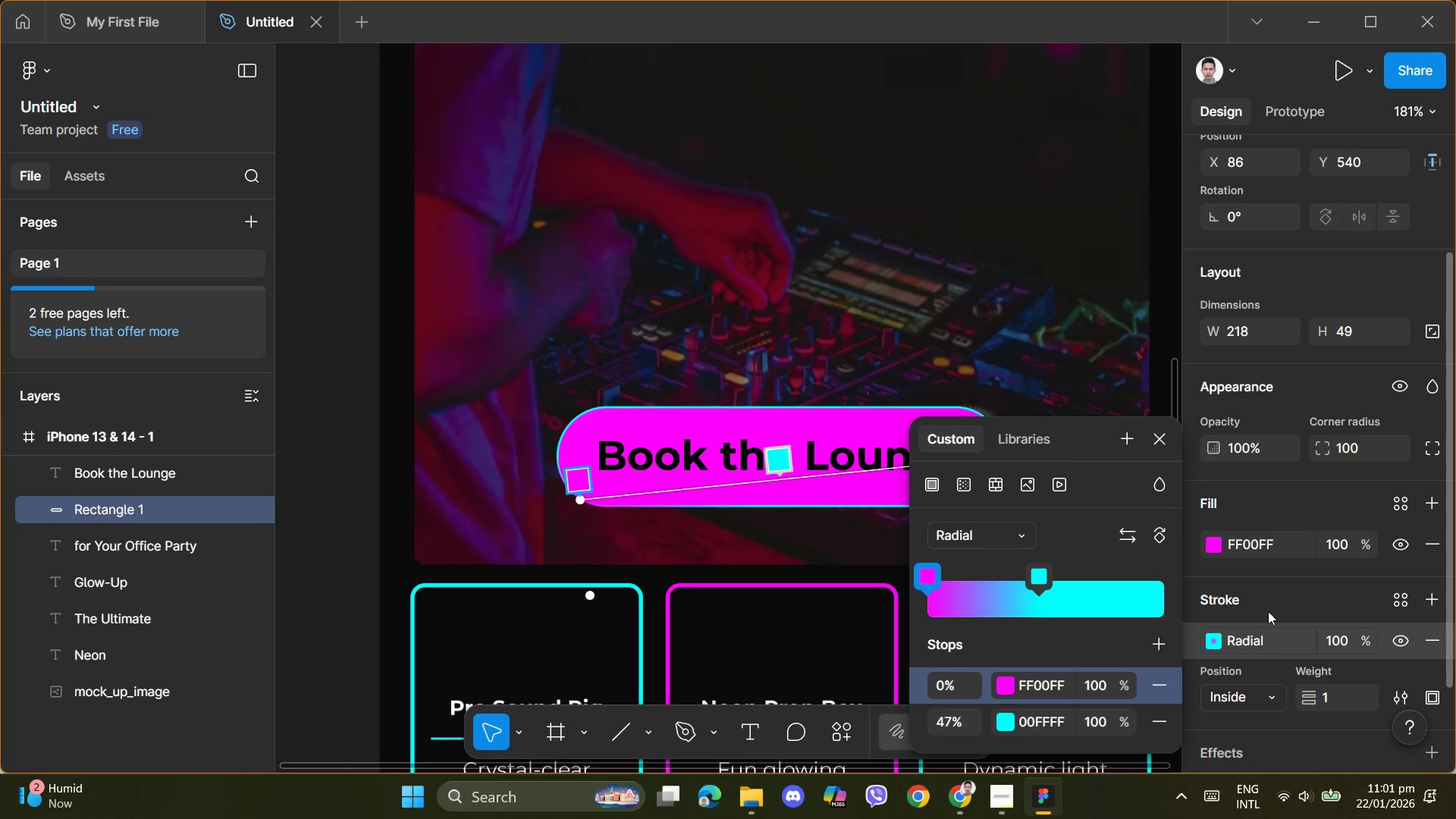 
left_click([1429, 643])
 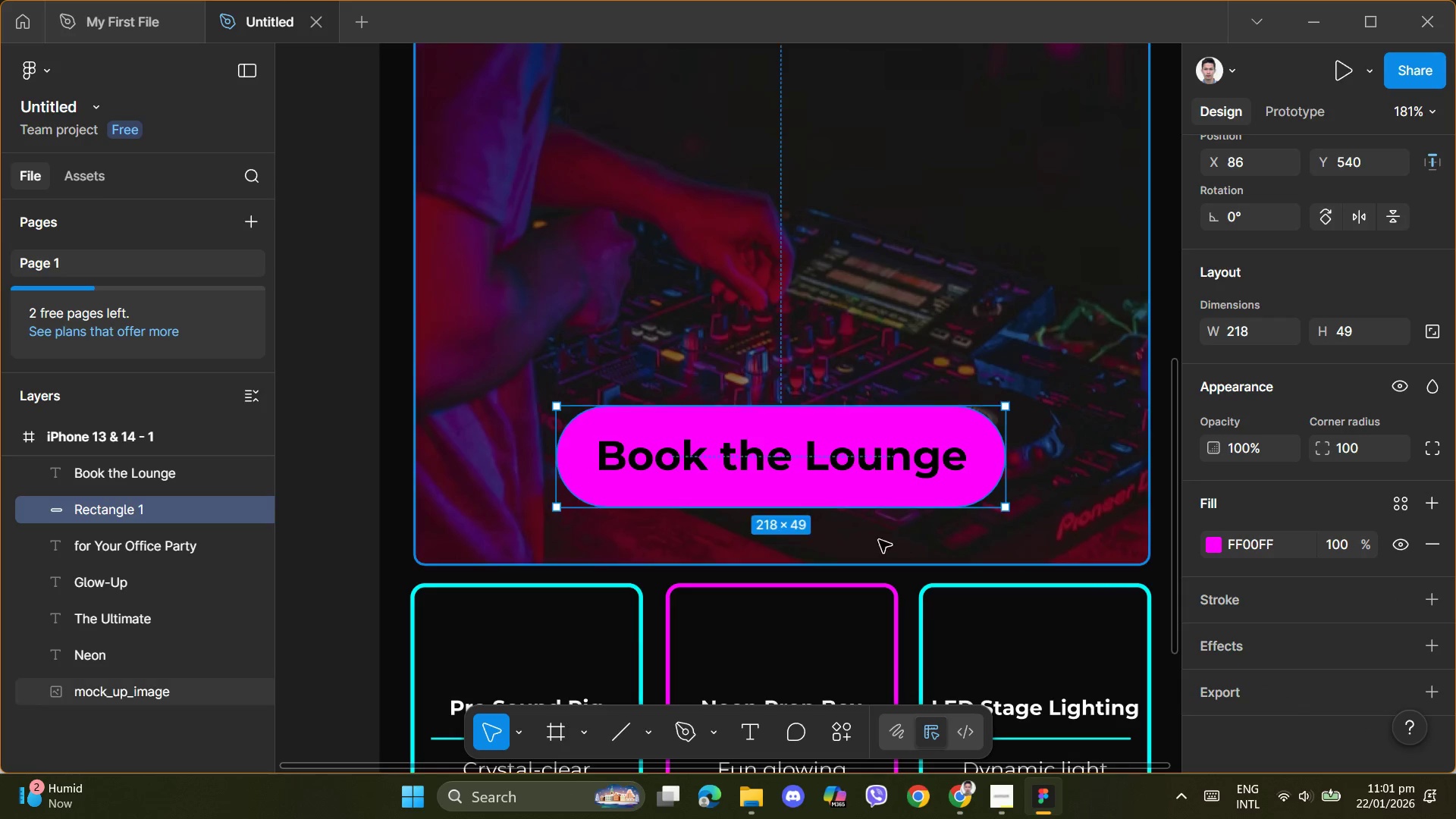 
left_click([979, 555])
 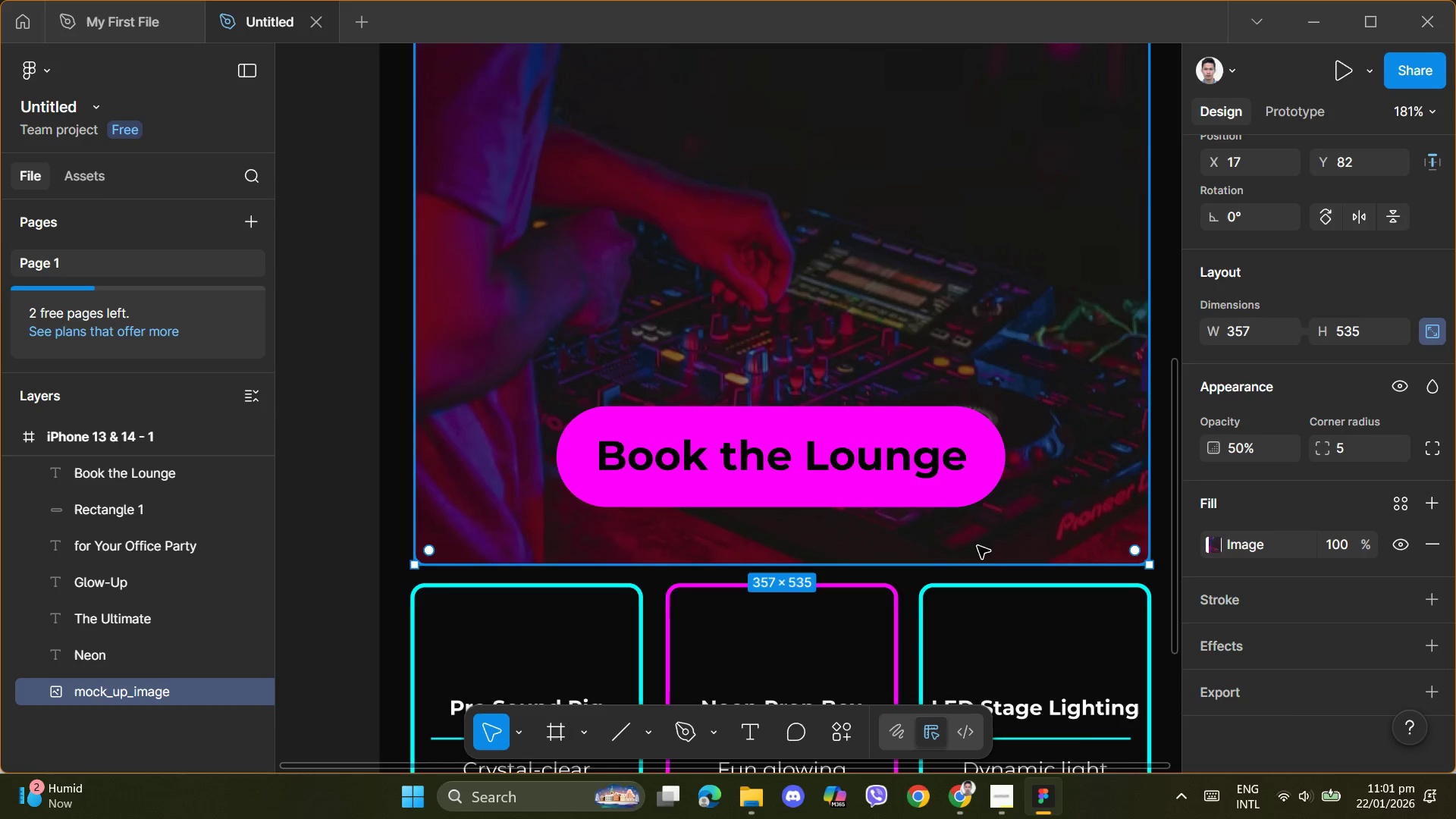 
scroll: coordinate [929, 435], scroll_direction: up, amount: 8.0
 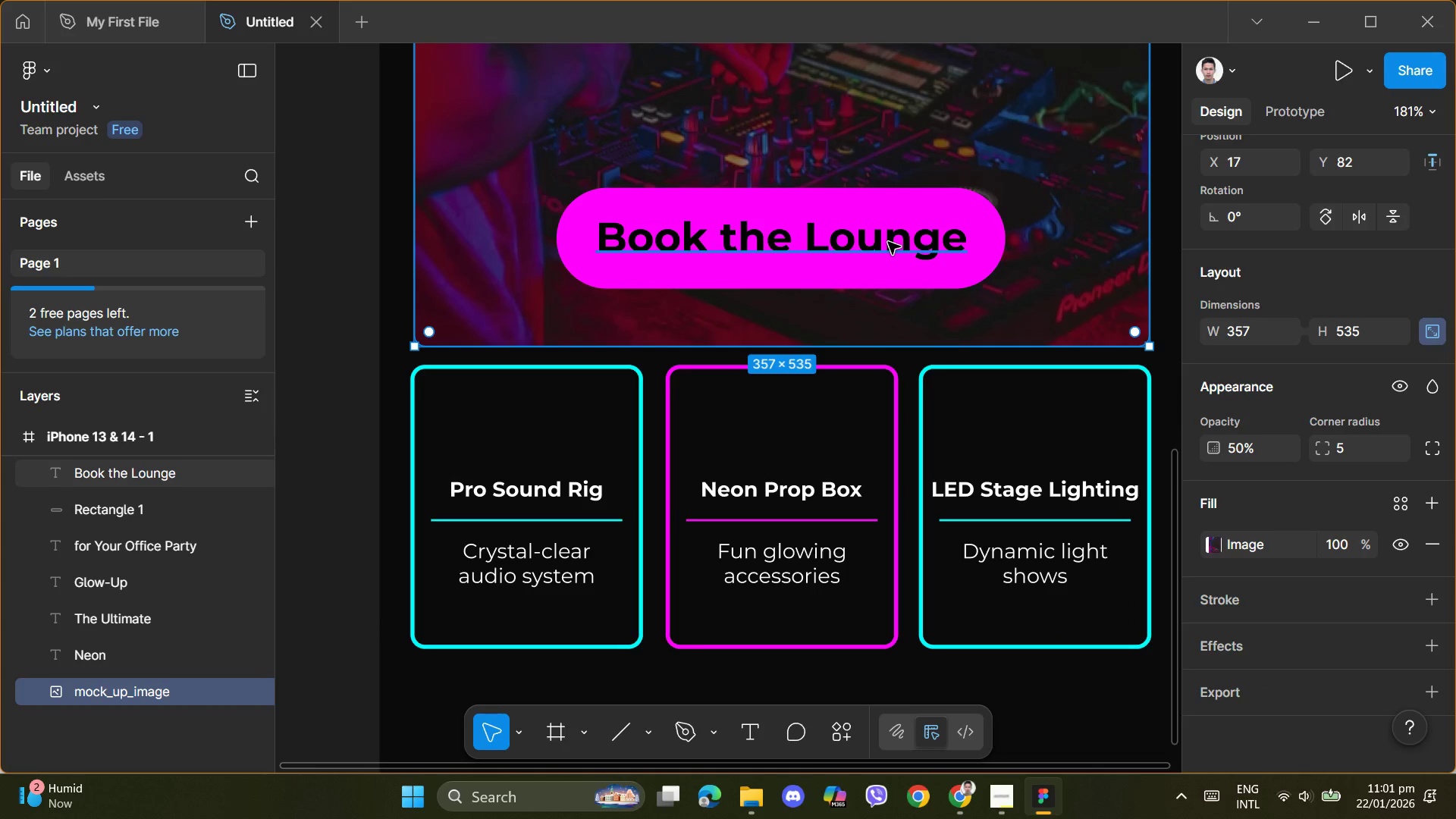 
left_click([888, 242])
 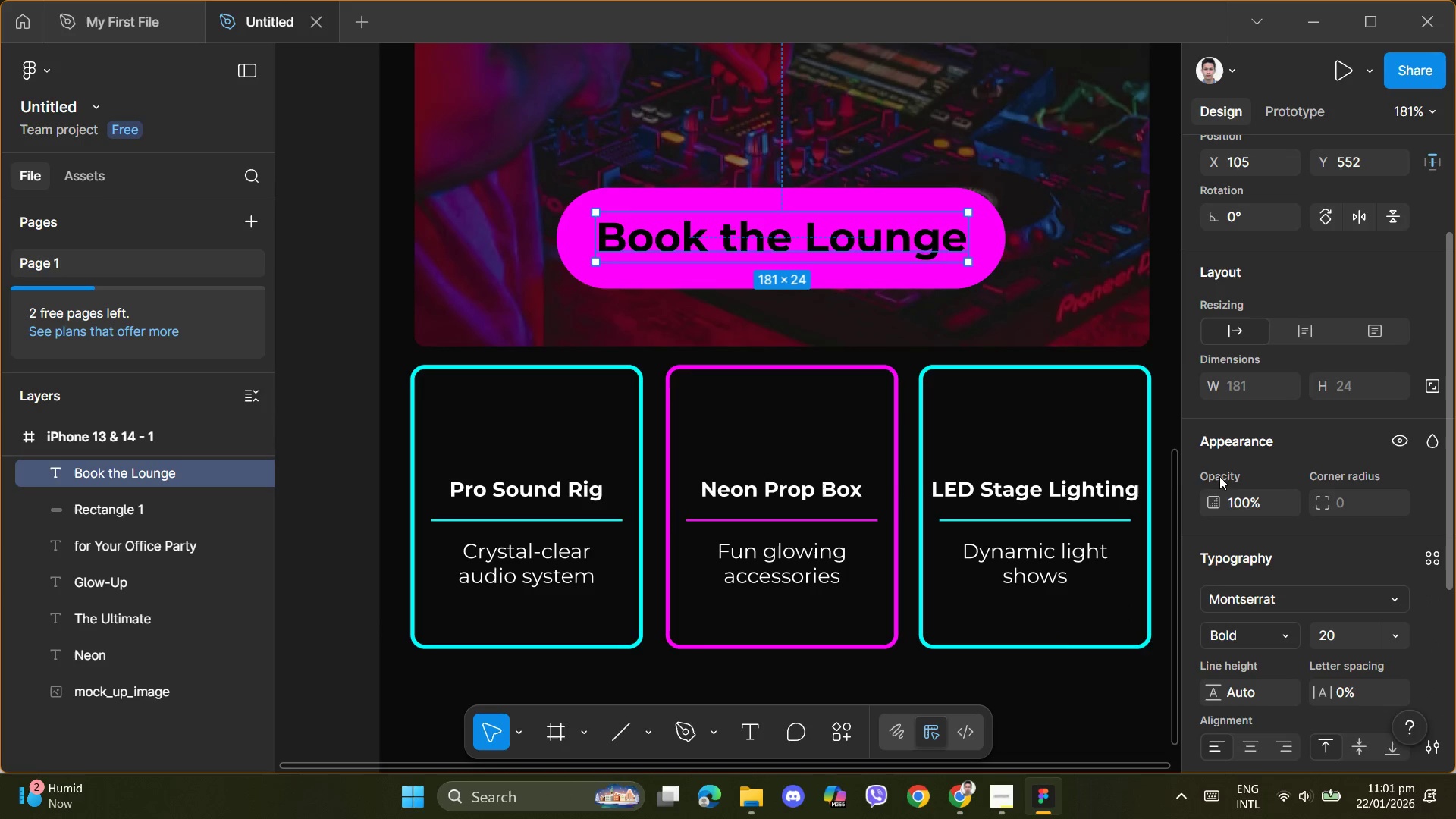 
scroll: coordinate [1238, 566], scroll_direction: down, amount: 4.0
 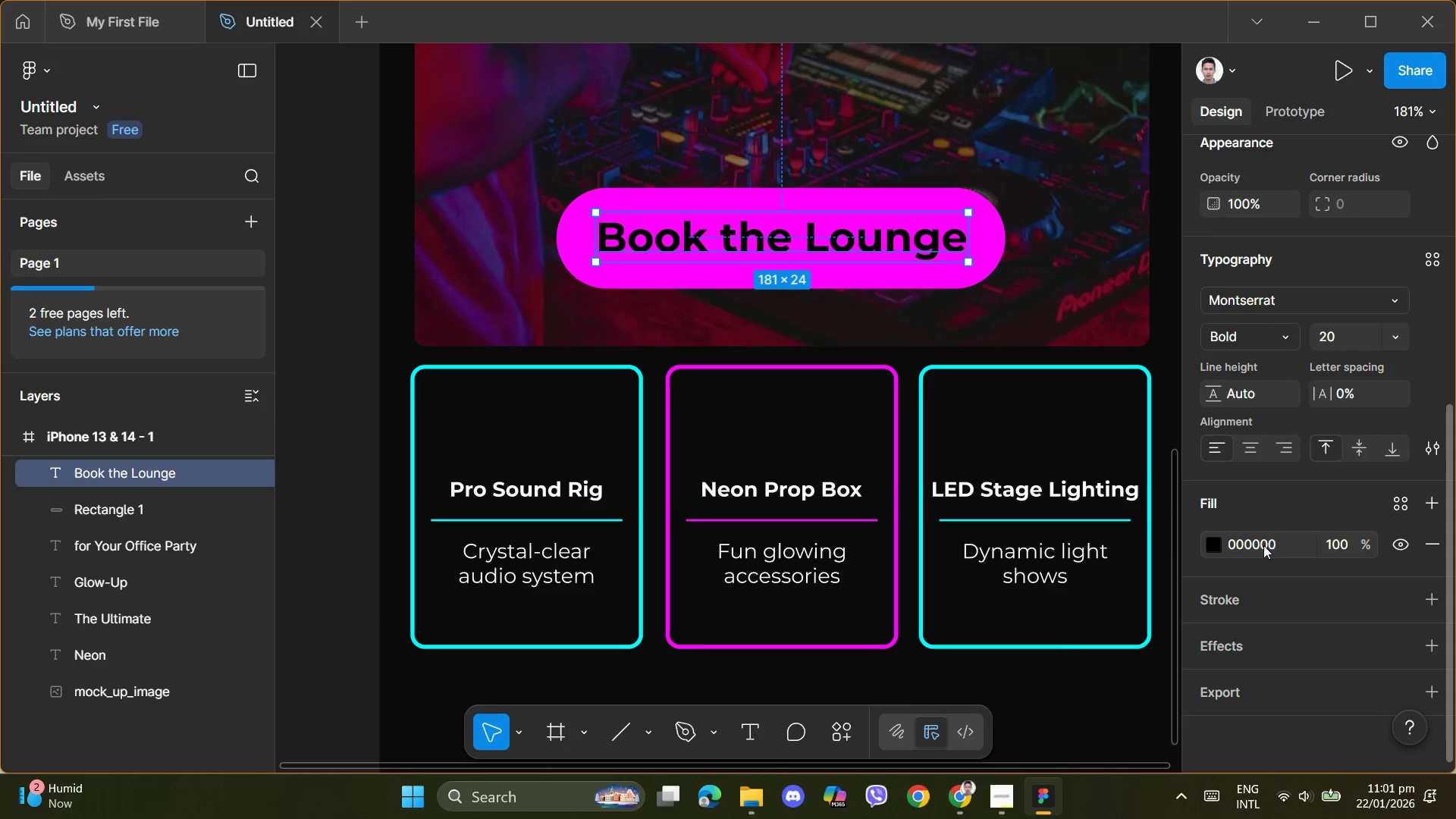 
left_click([1263, 544])
 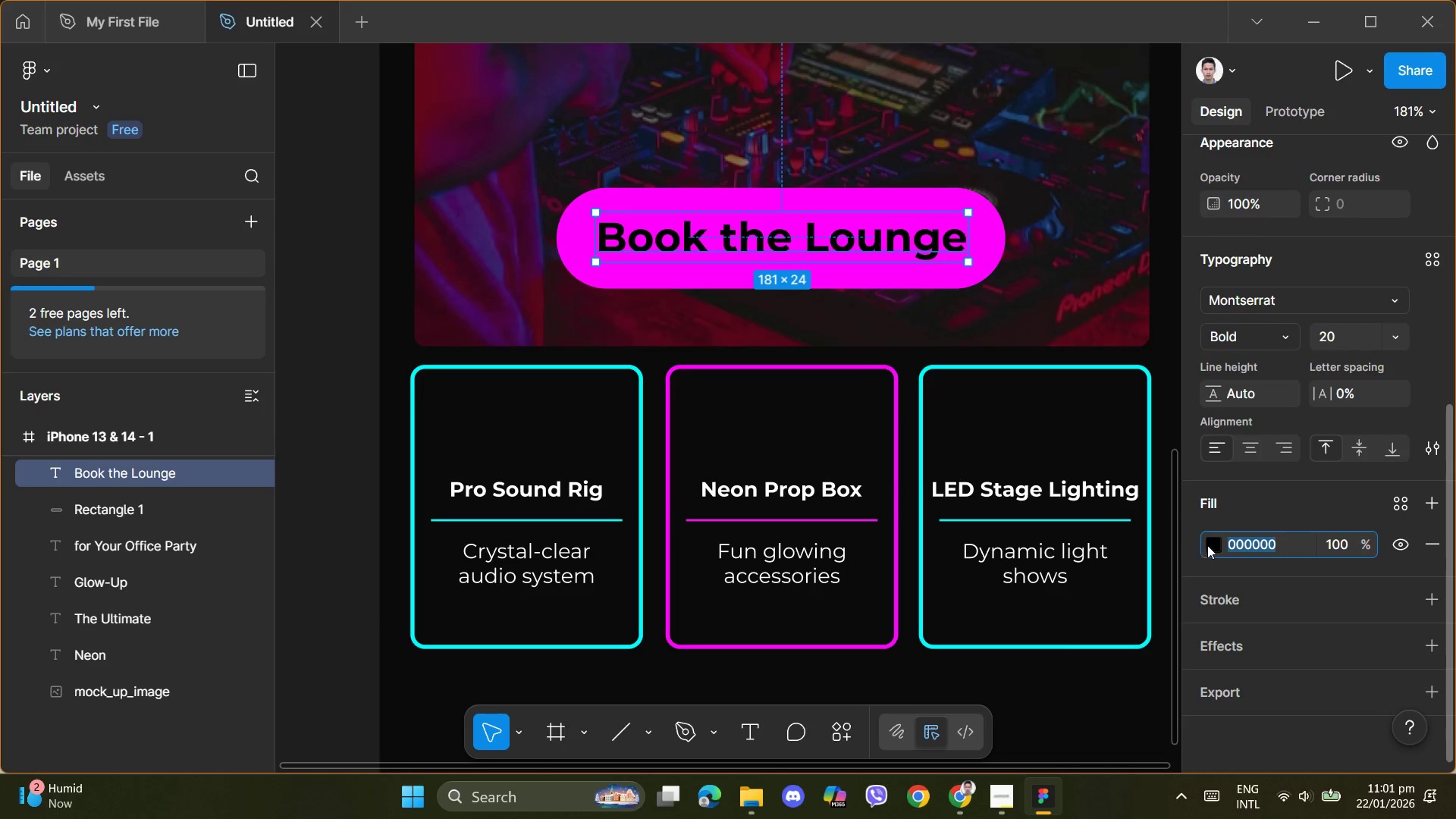 
left_click([1219, 545])
 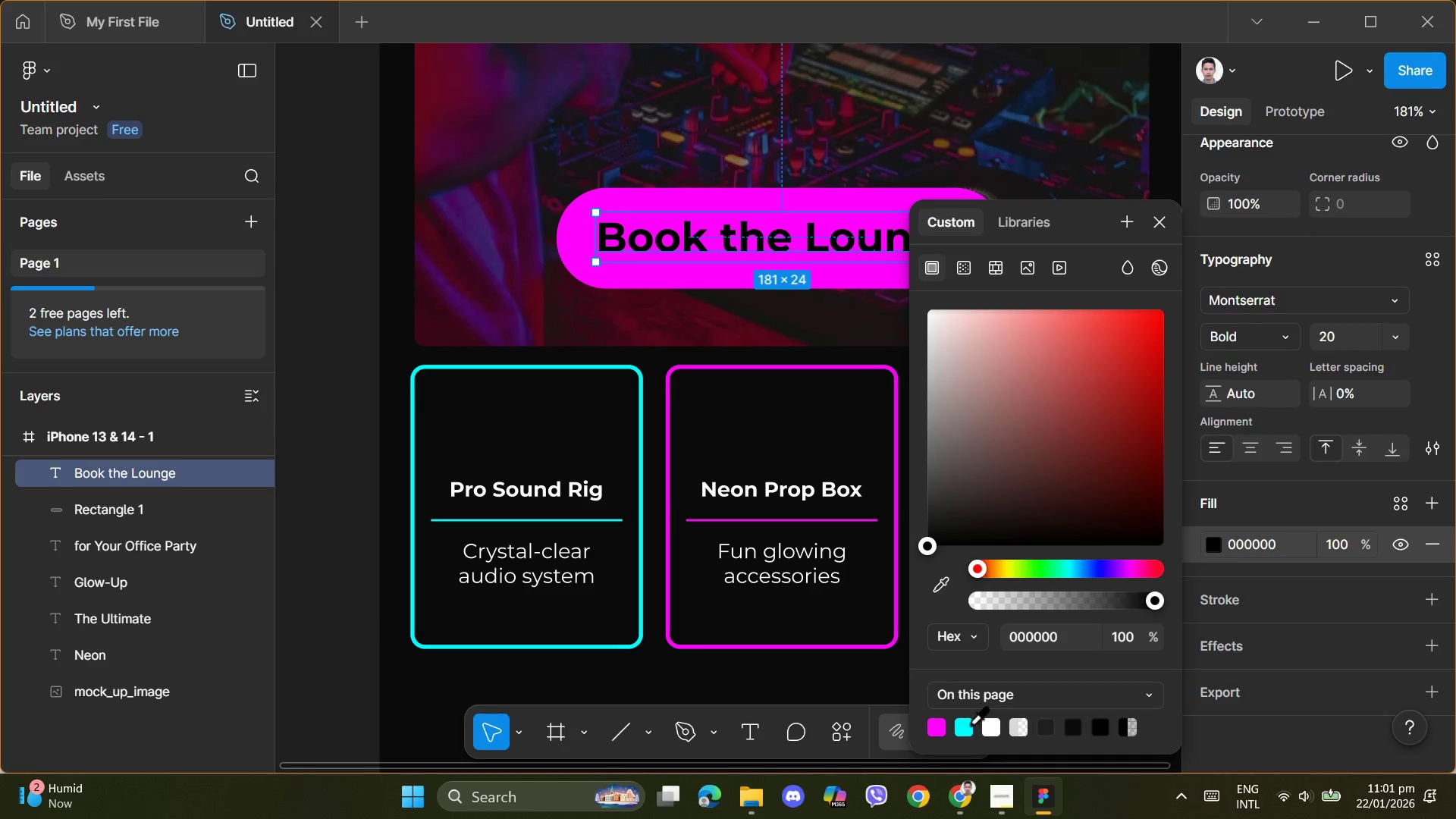 
left_click([968, 726])
 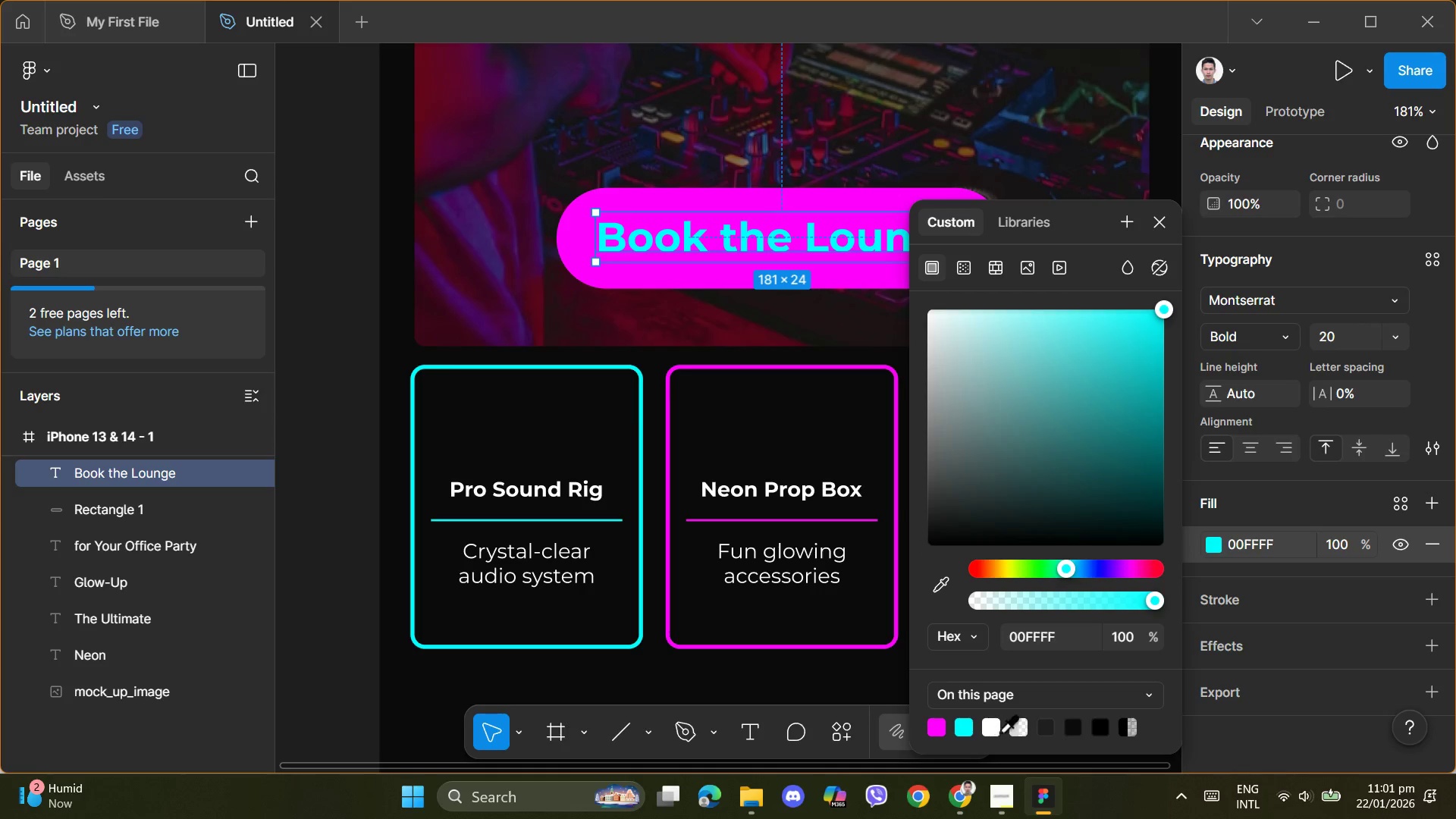 
left_click([993, 726])
 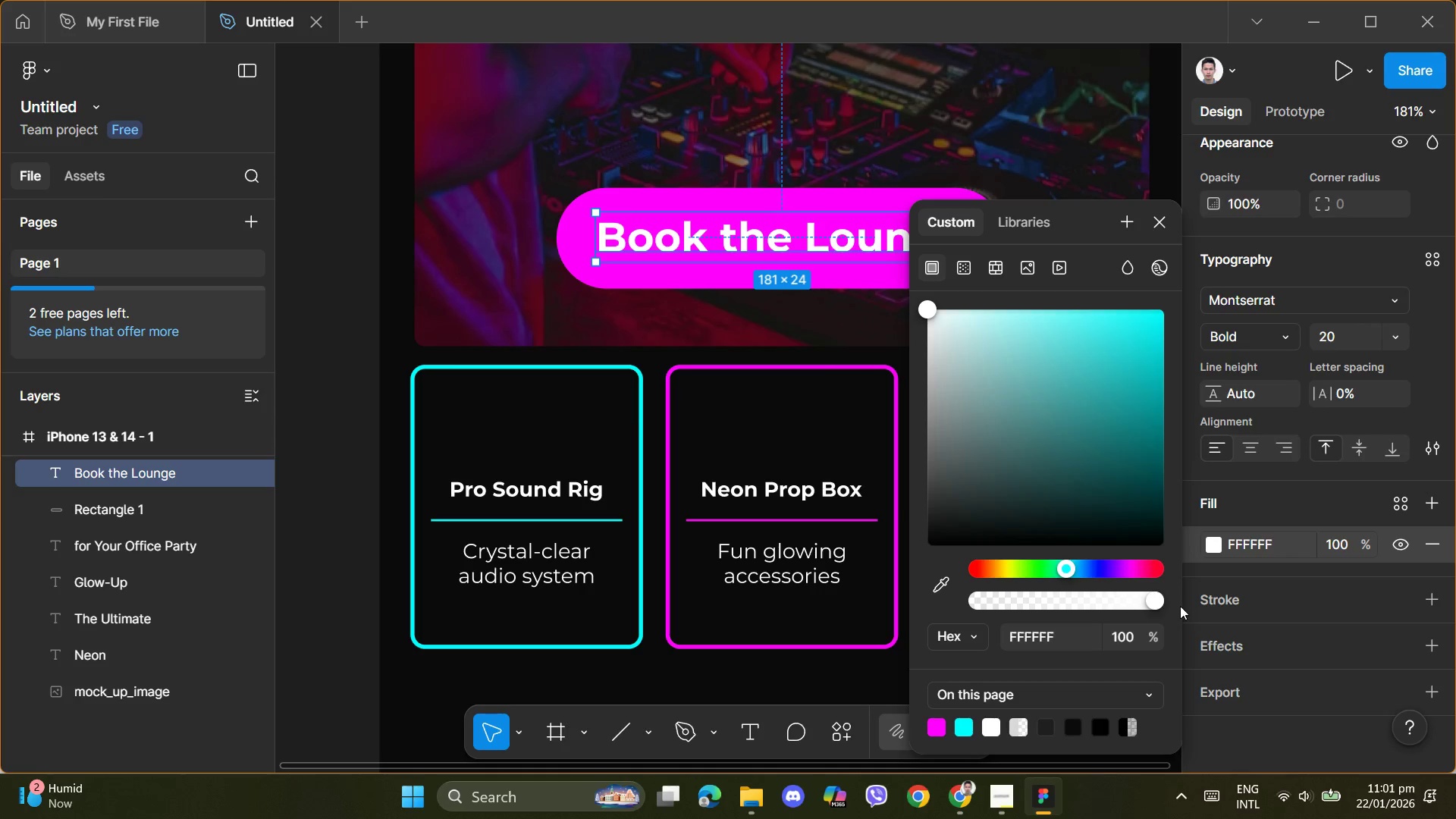 
left_click([770, 333])
 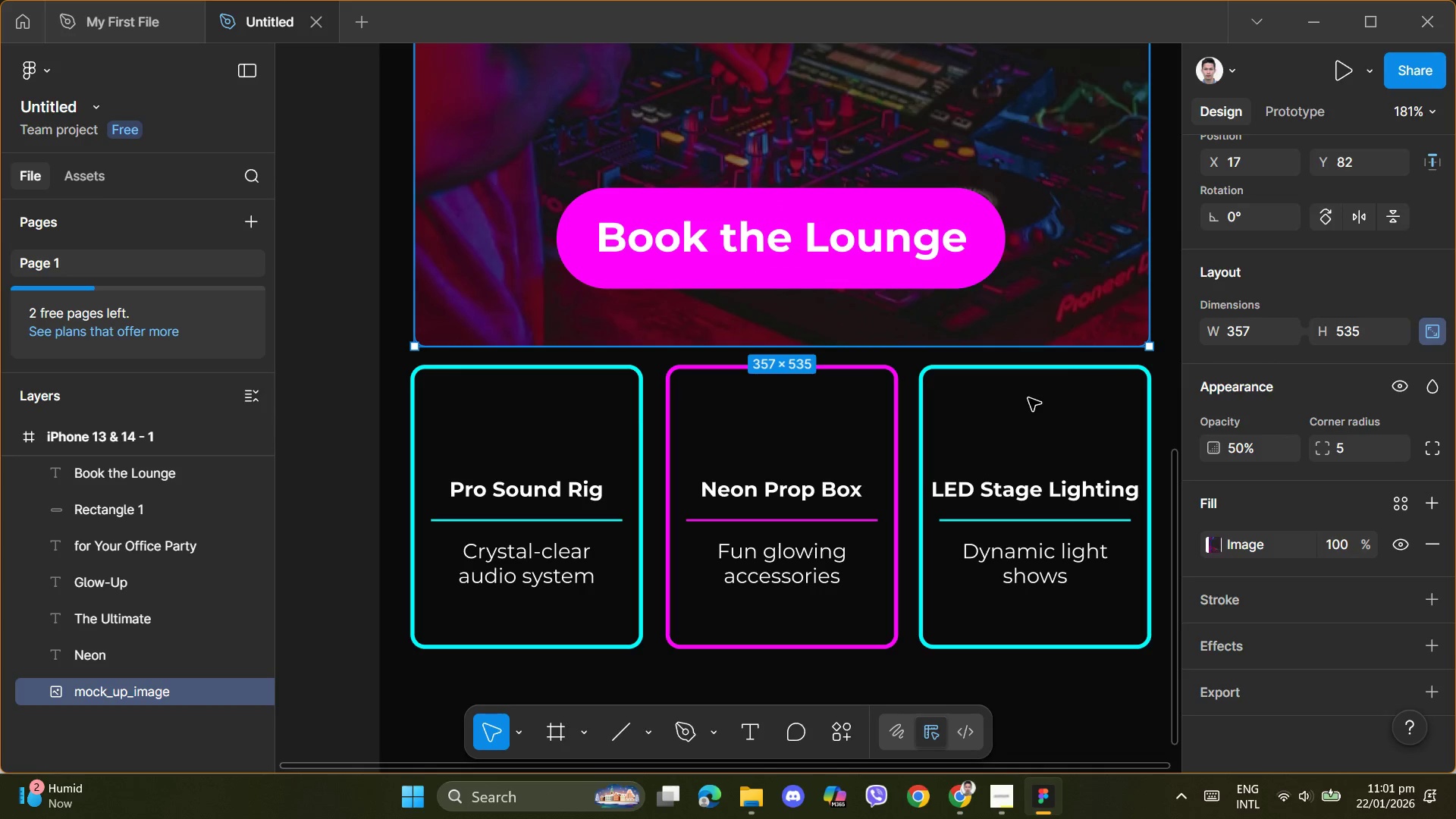 
scroll: coordinate [1030, 401], scroll_direction: none, amount: 0.0
 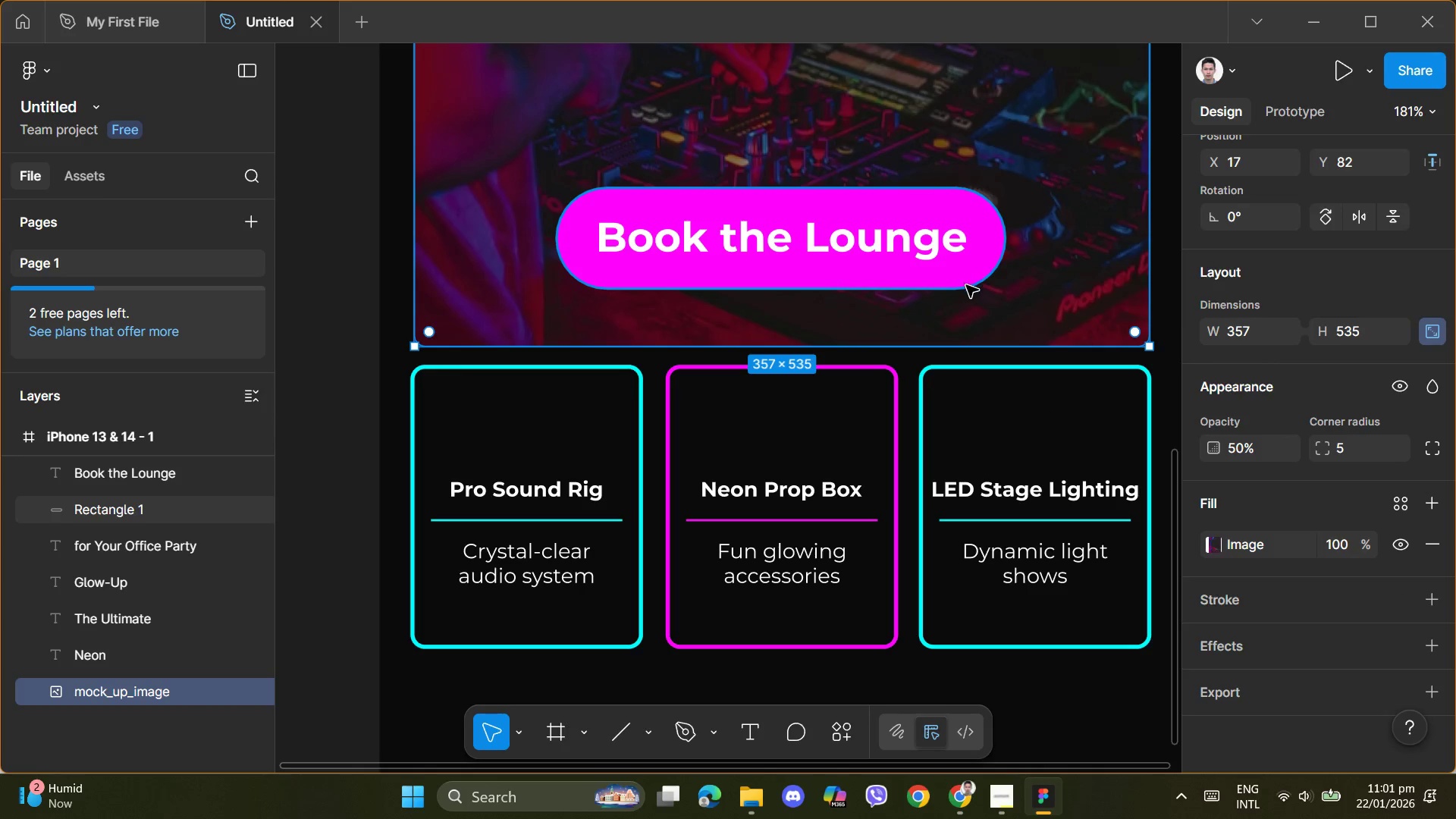 
left_click([966, 285])
 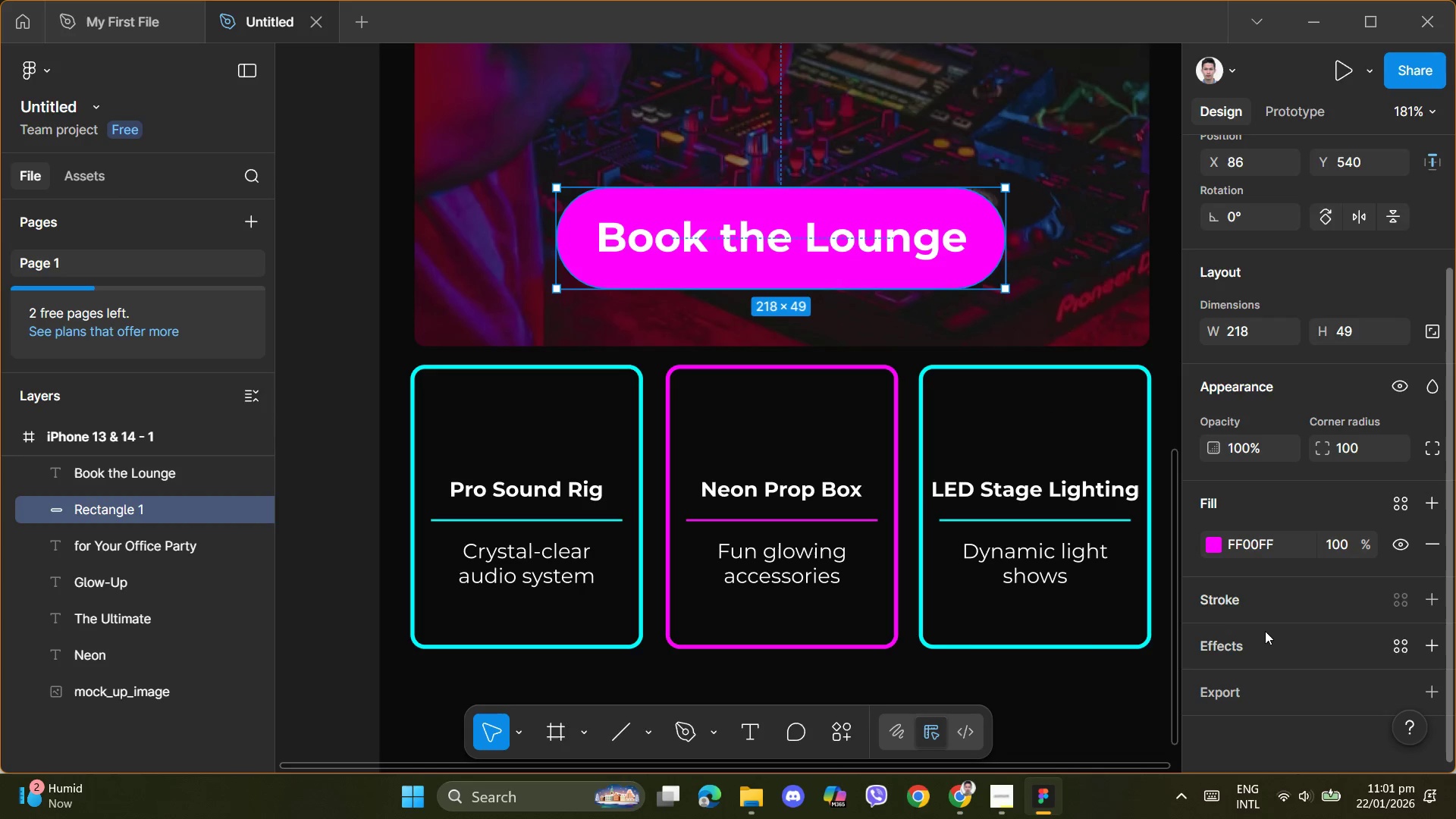 
left_click([1234, 601])
 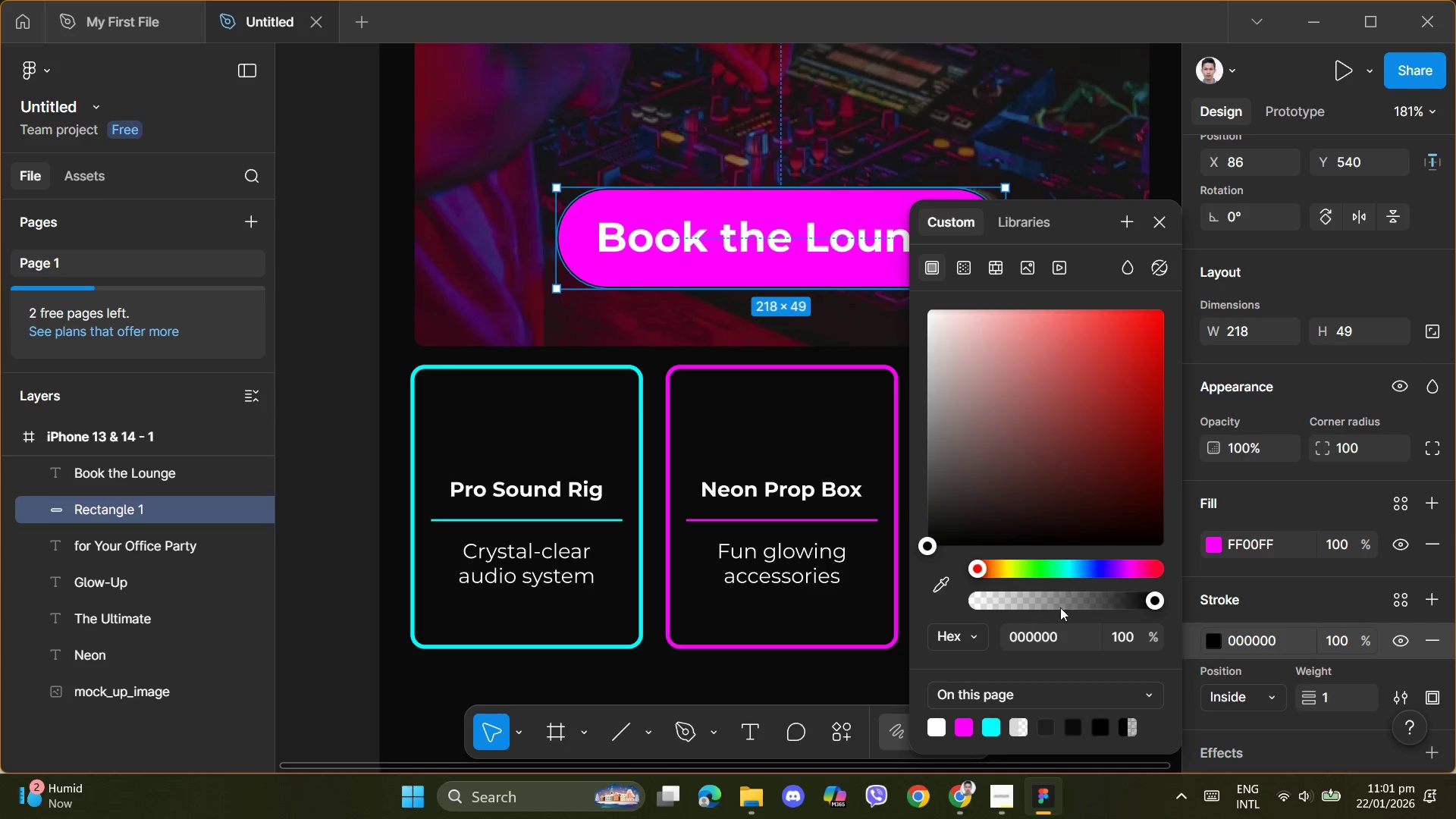 
left_click_drag(start_coordinate=[1150, 599], to_coordinate=[1034, 580])
 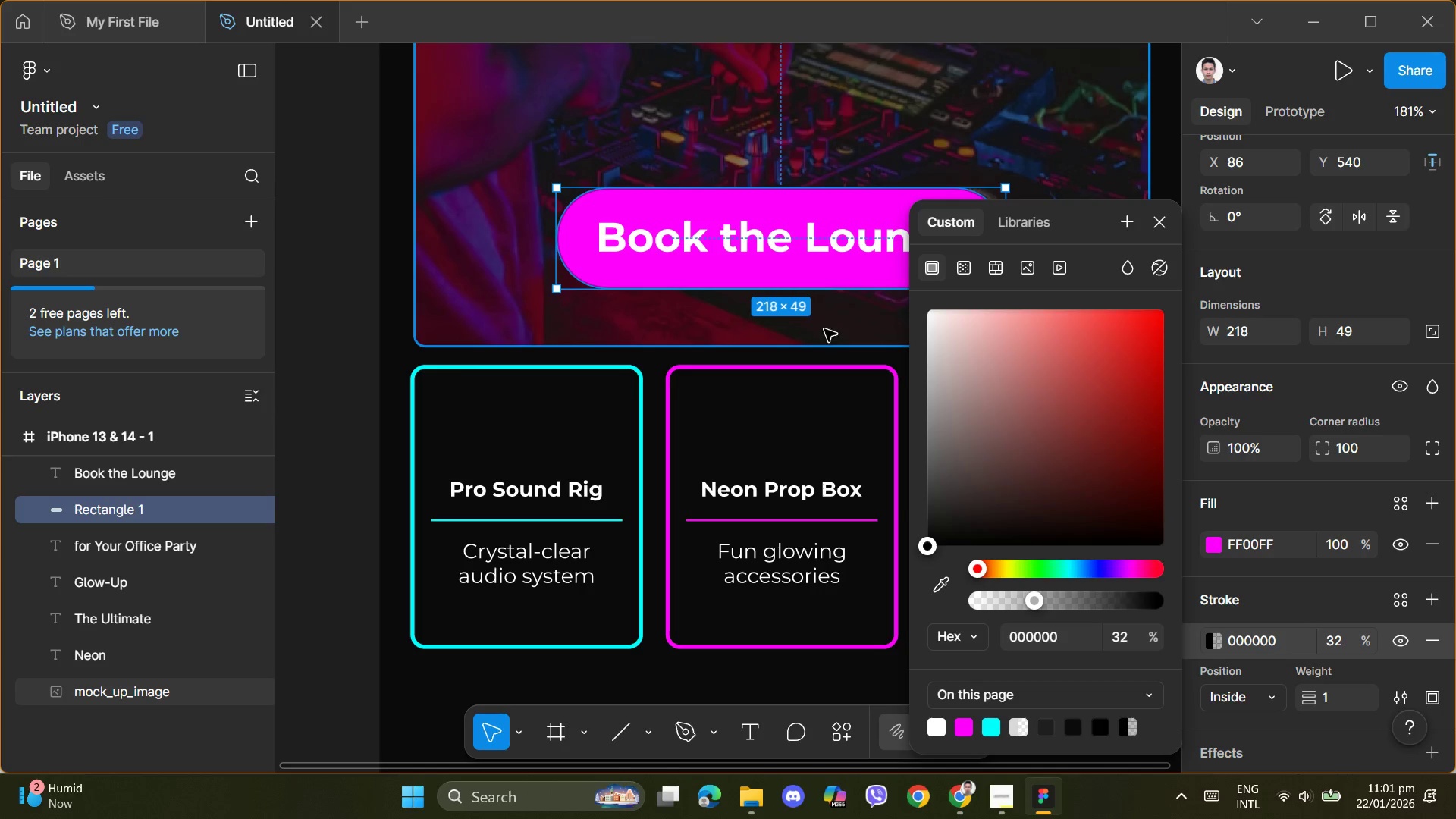 
left_click([837, 332])
 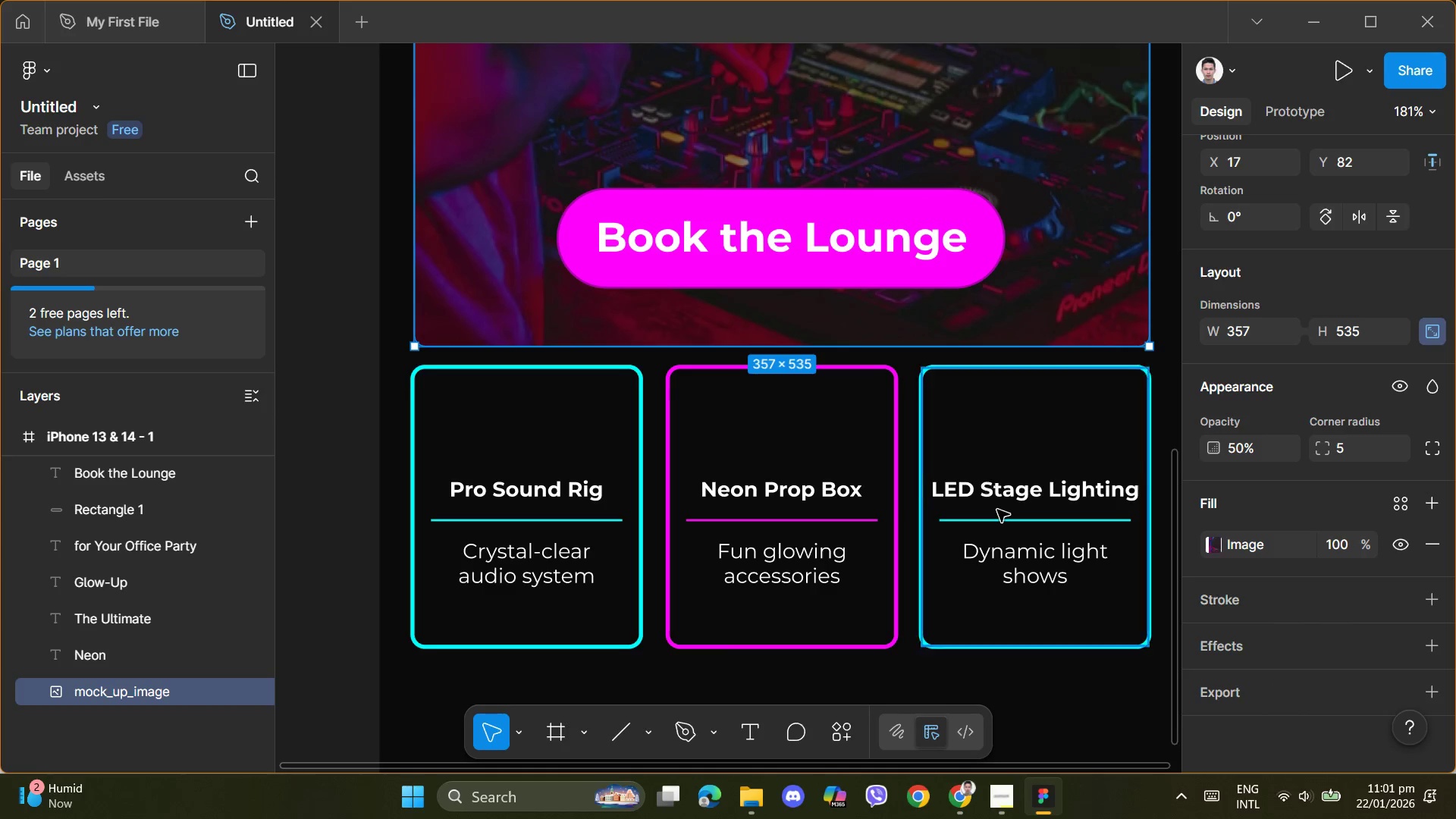 
scroll: coordinate [993, 510], scroll_direction: up, amount: 3.0
 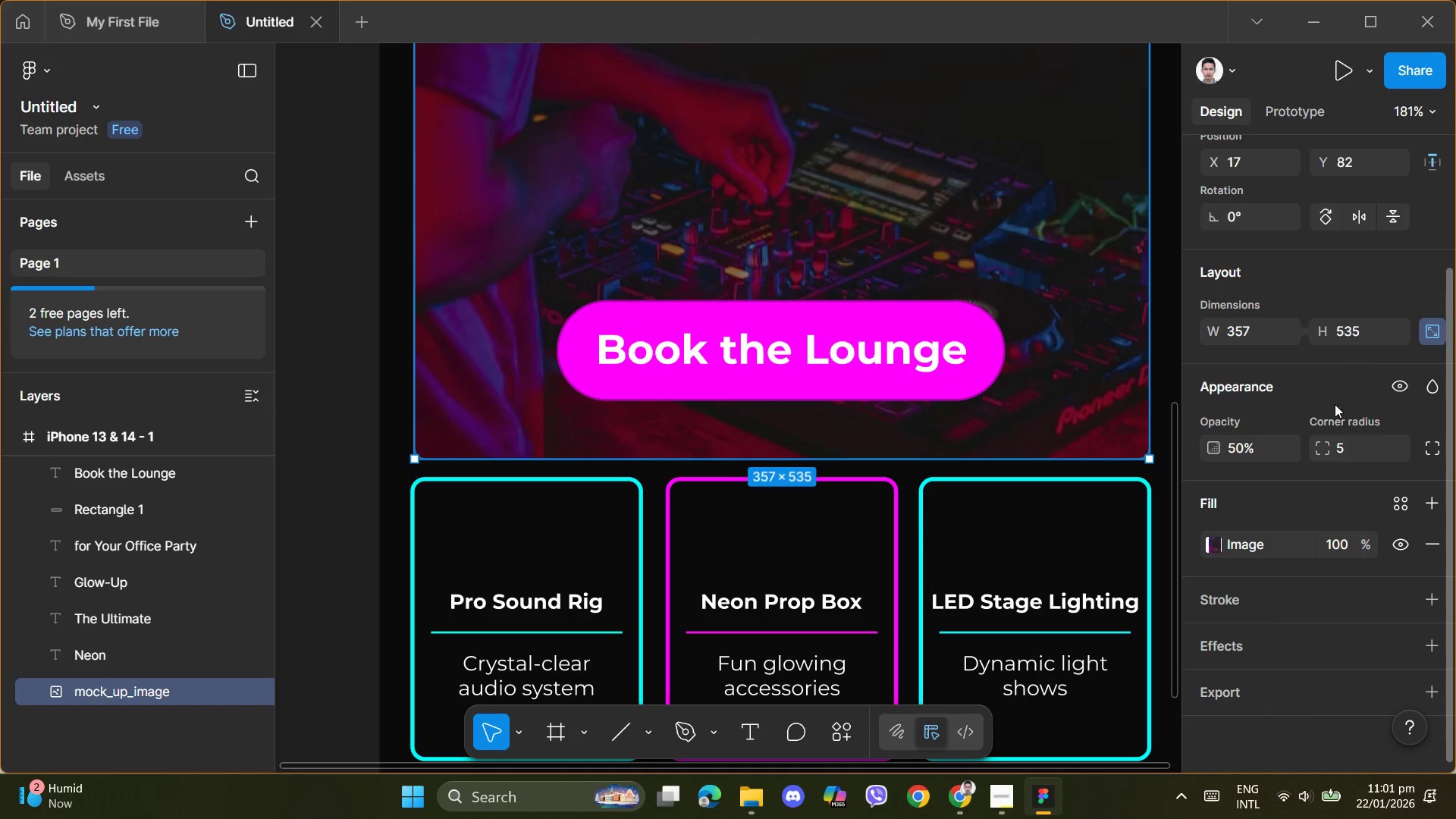 
left_click([909, 366])
 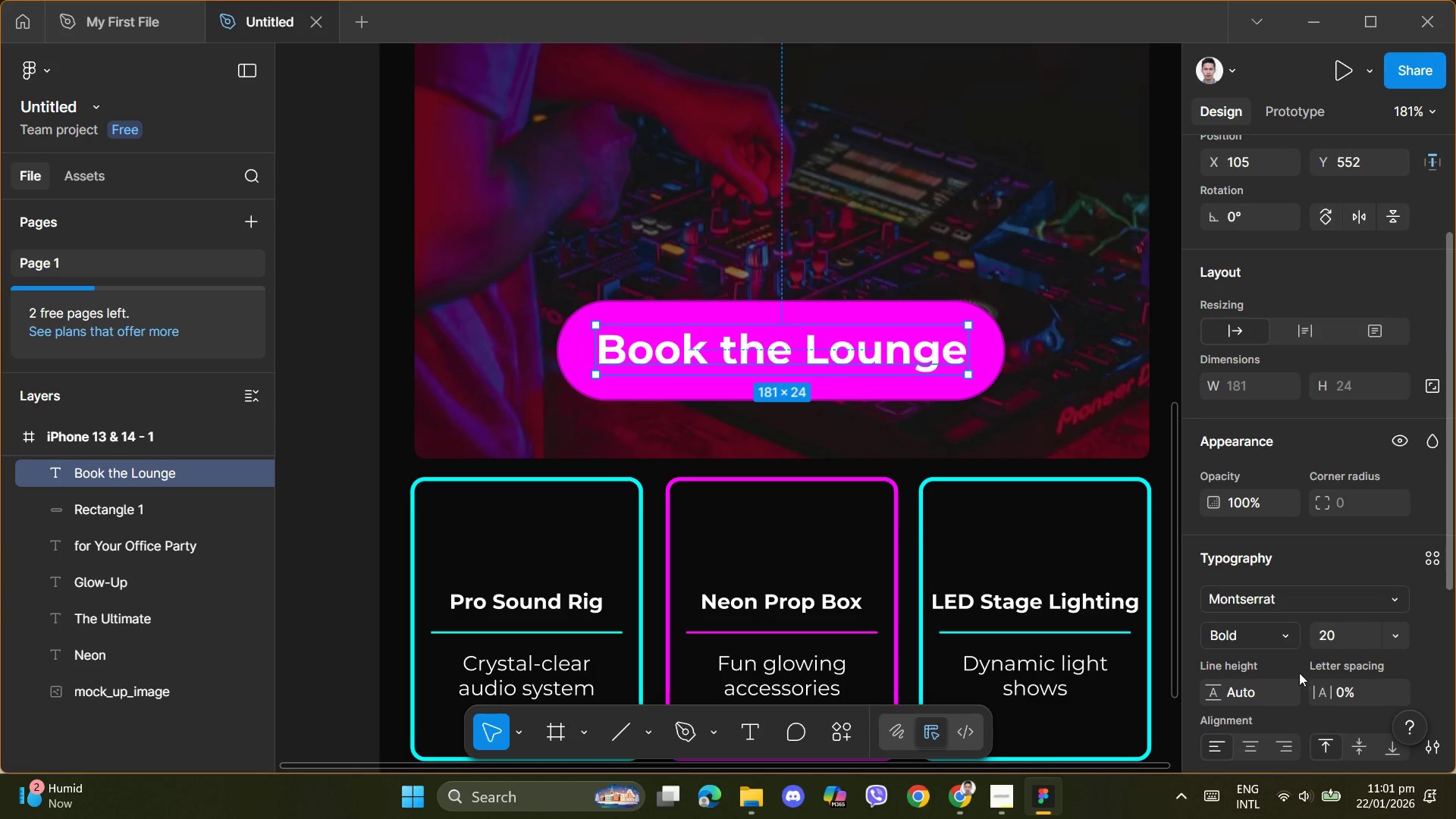 
scroll: coordinate [1279, 625], scroll_direction: down, amount: 5.0
 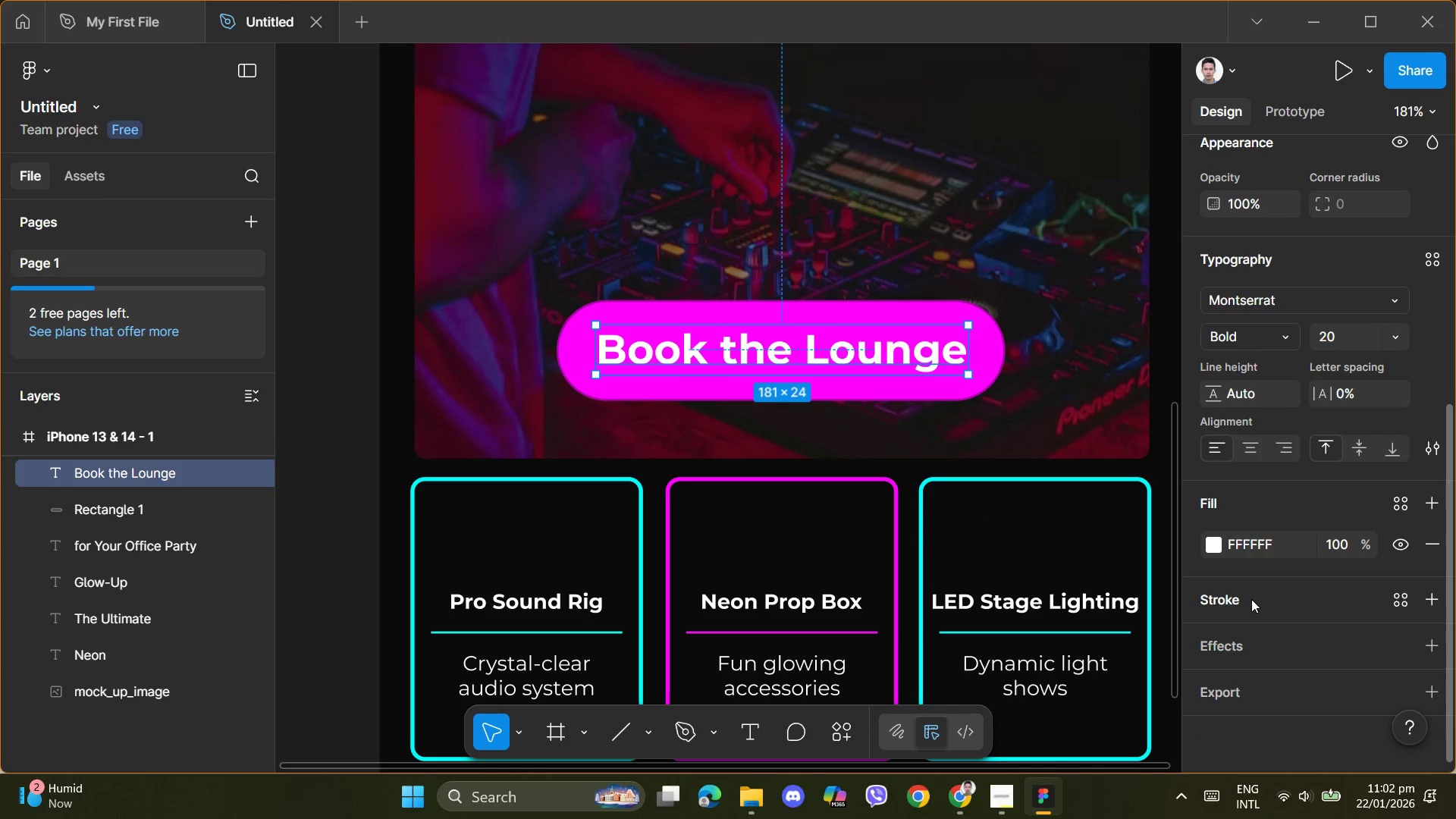 
left_click([1247, 599])
 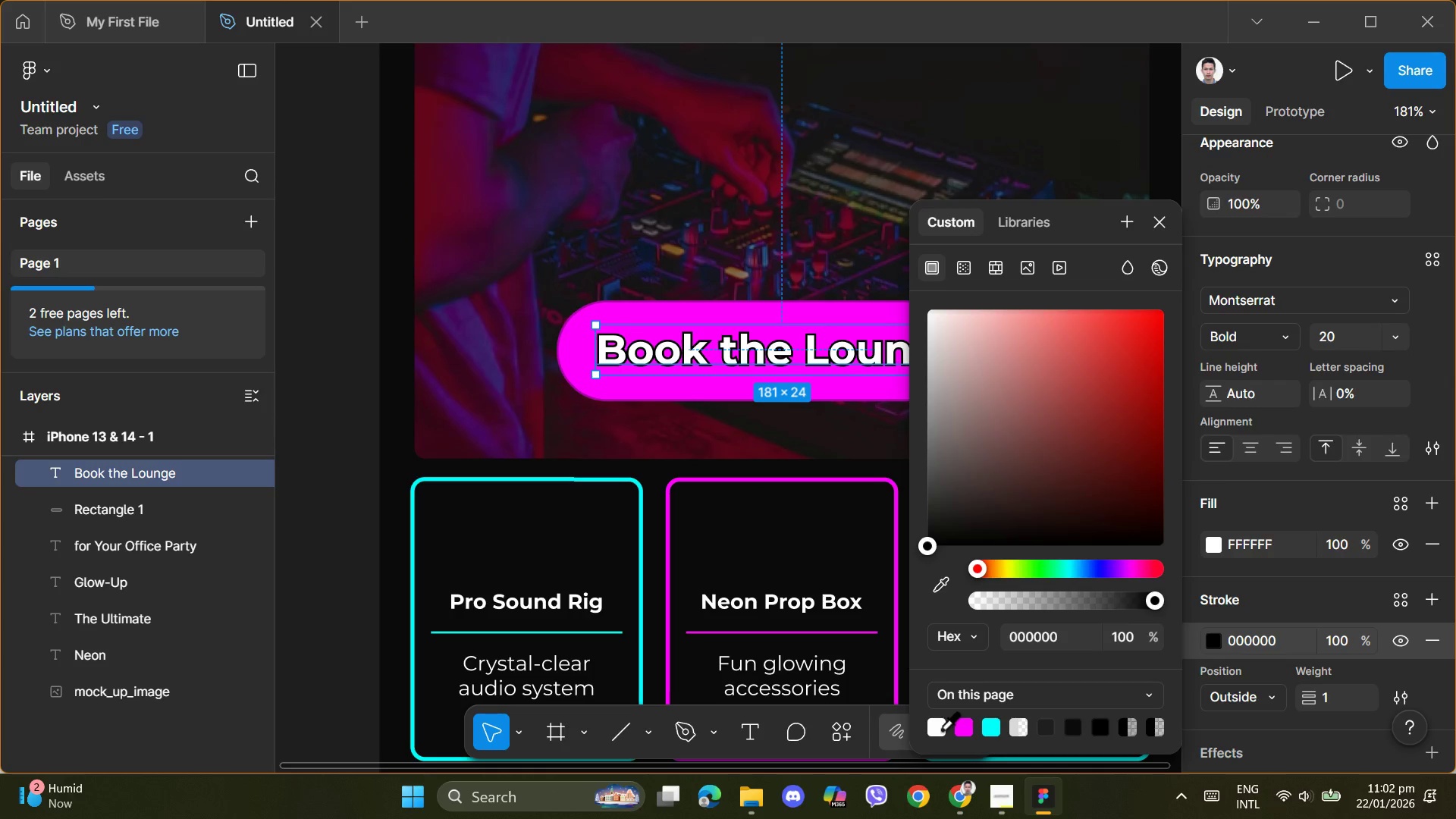 
left_click([939, 729])
 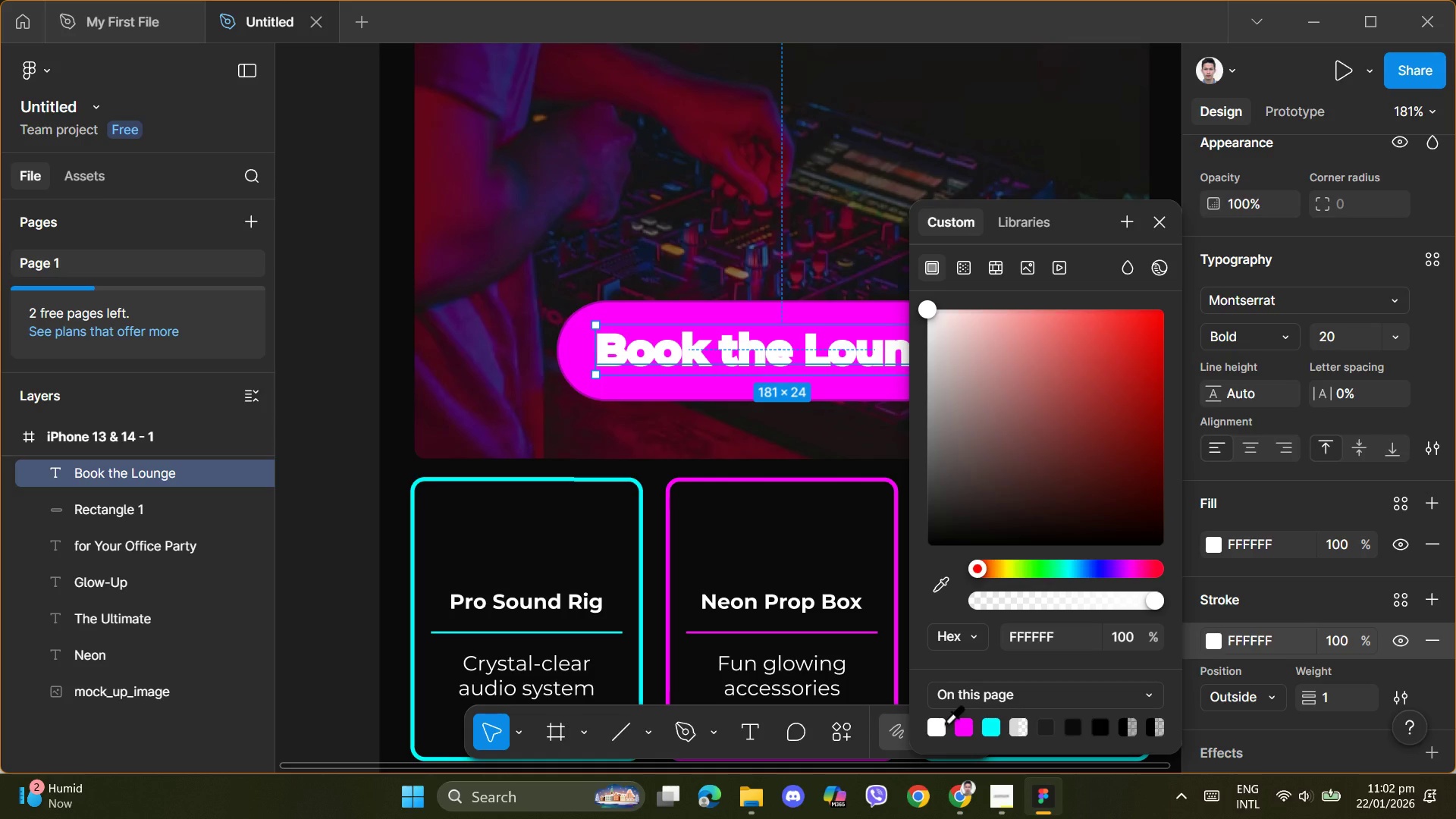 
scroll: coordinate [1244, 692], scroll_direction: down, amount: 3.0
 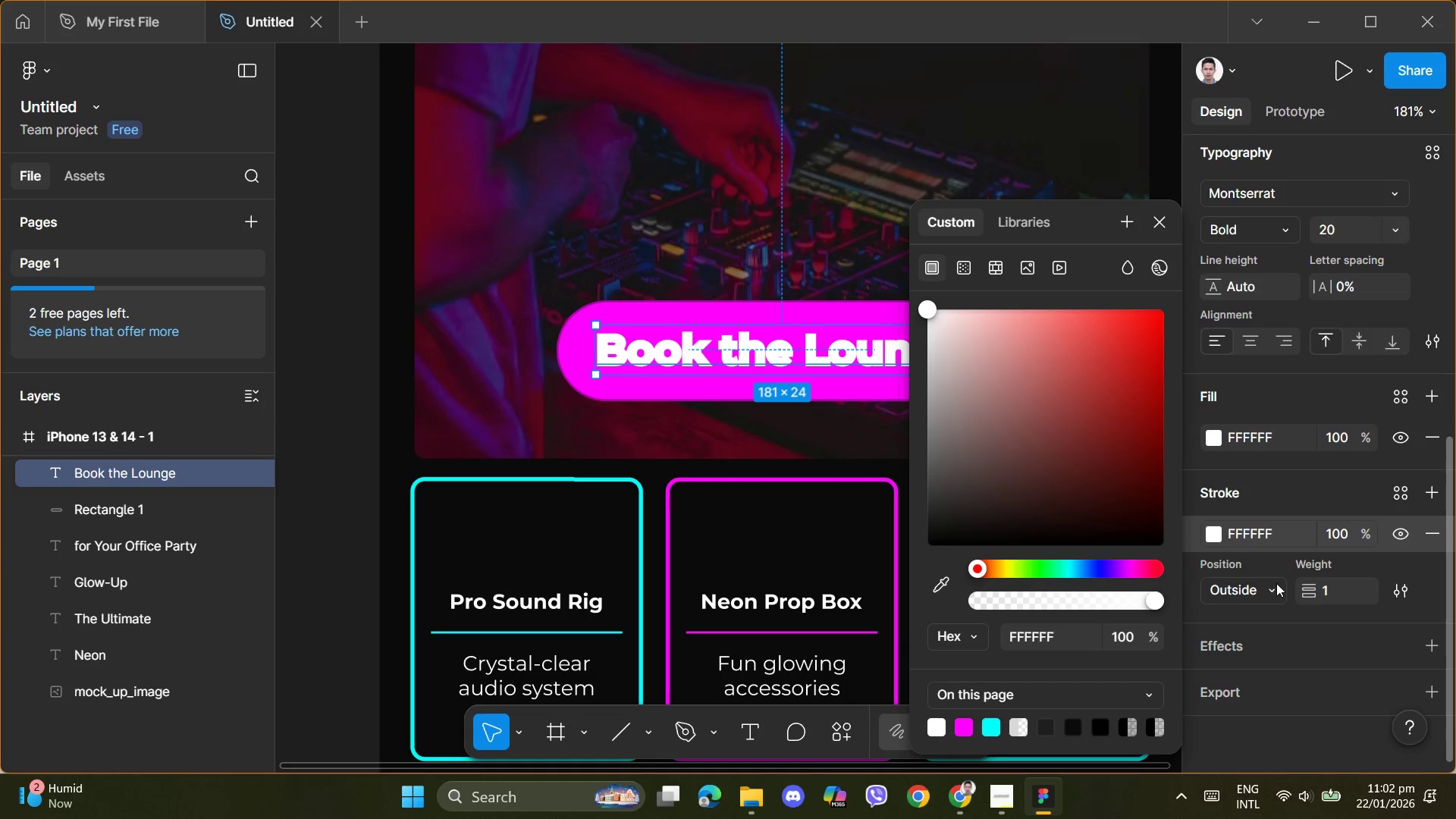 
left_click([1274, 588])
 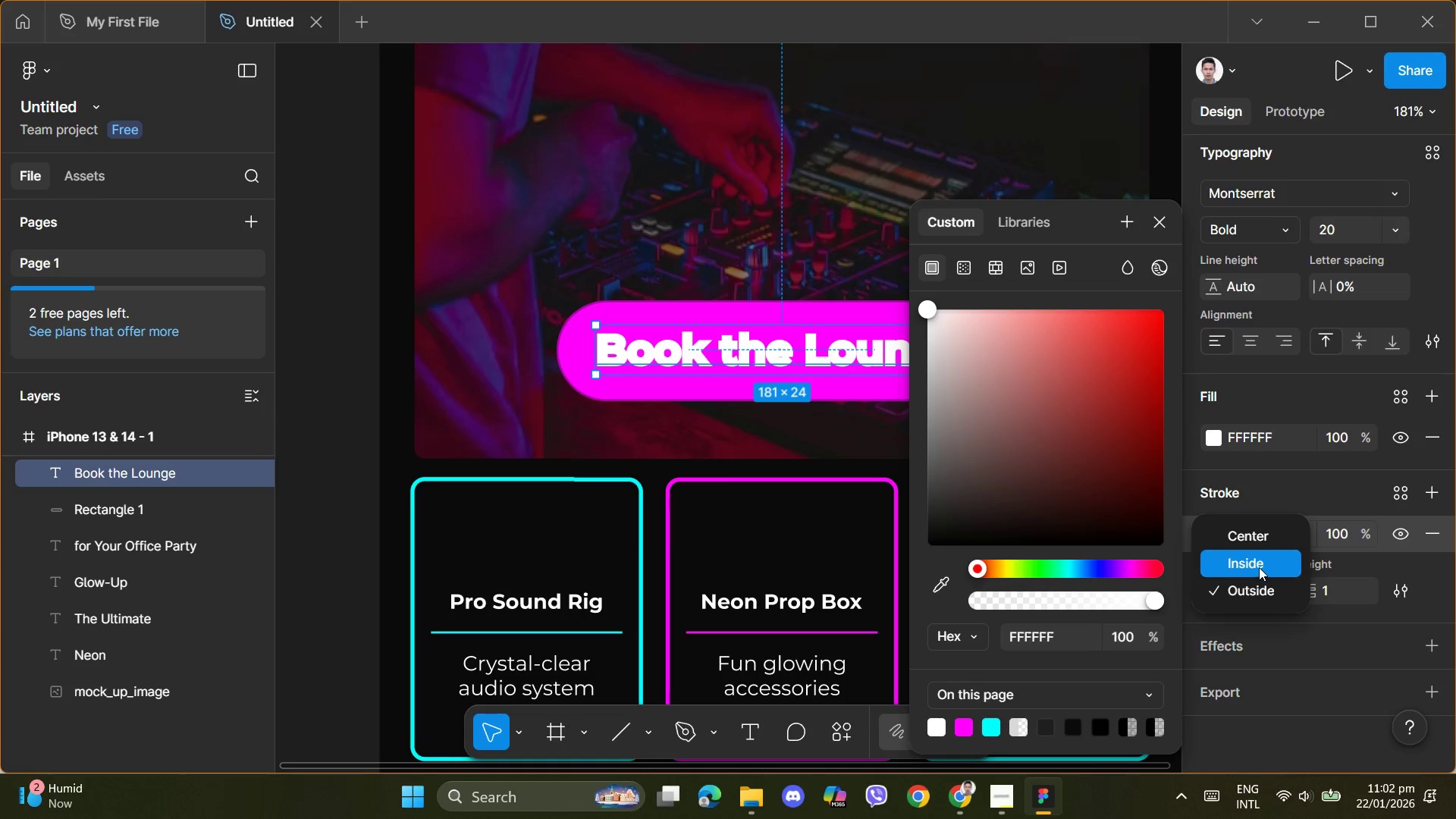 
left_click([1257, 564])
 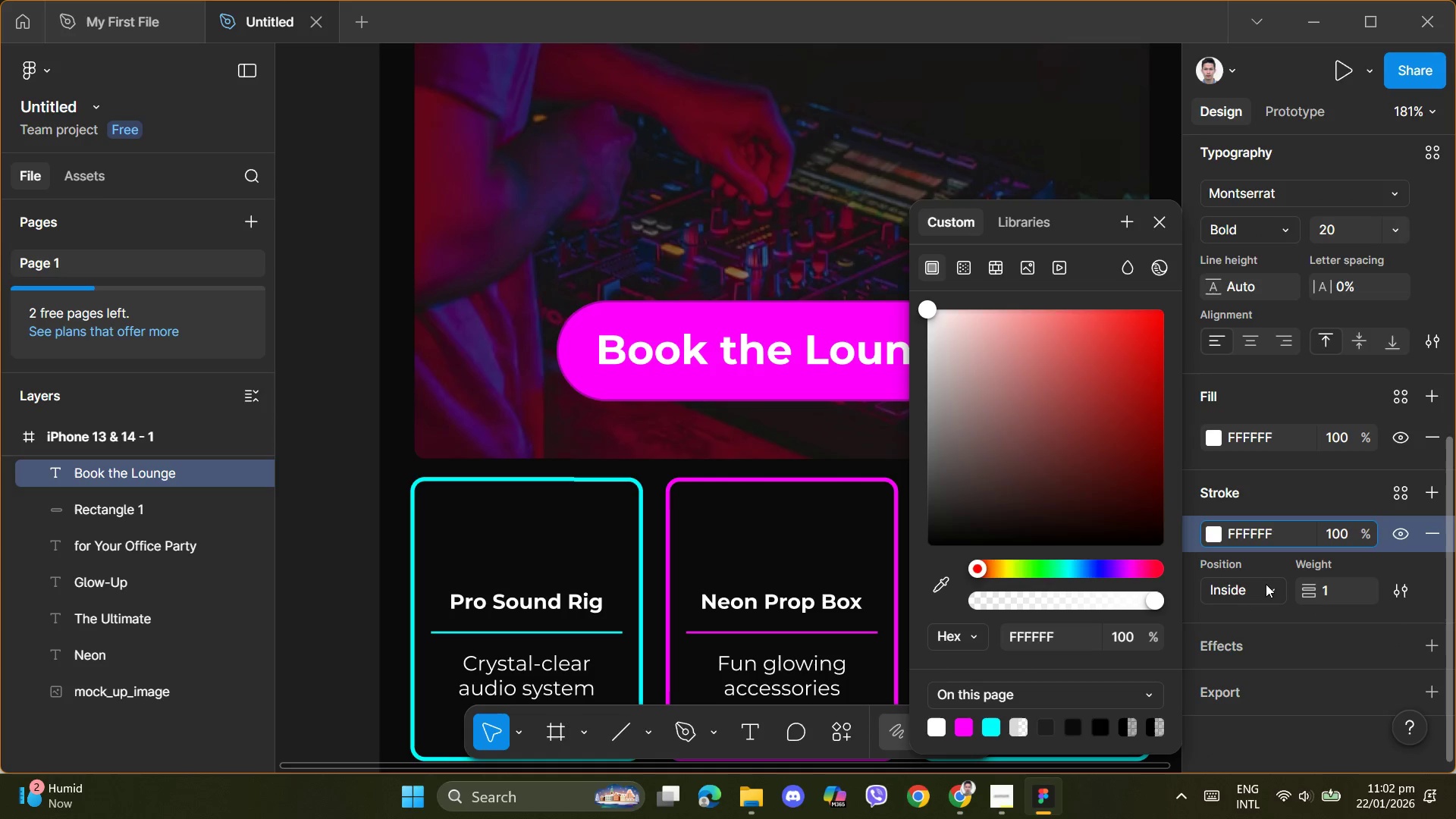 
left_click([1272, 588])
 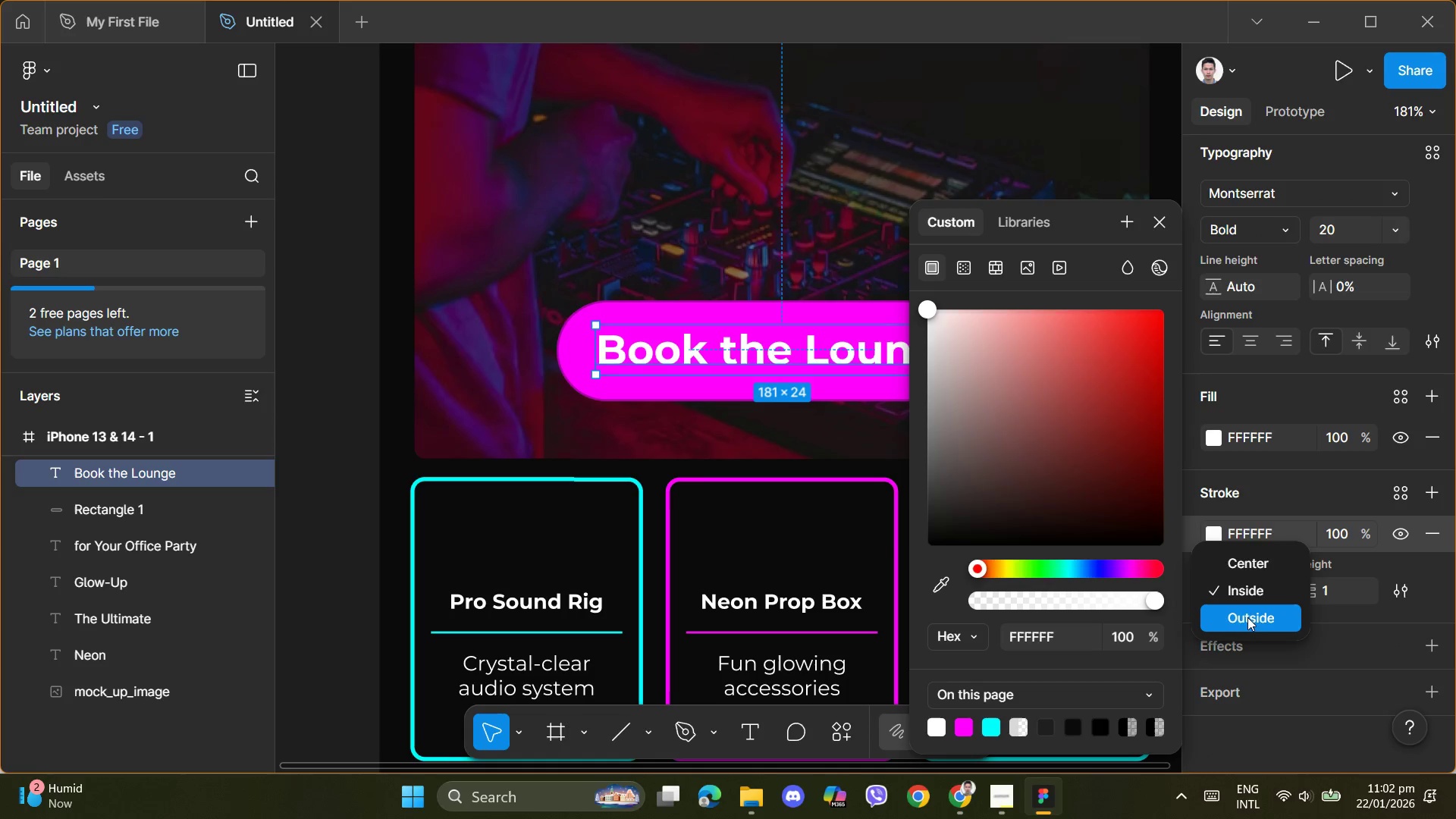 
left_click([1246, 622])
 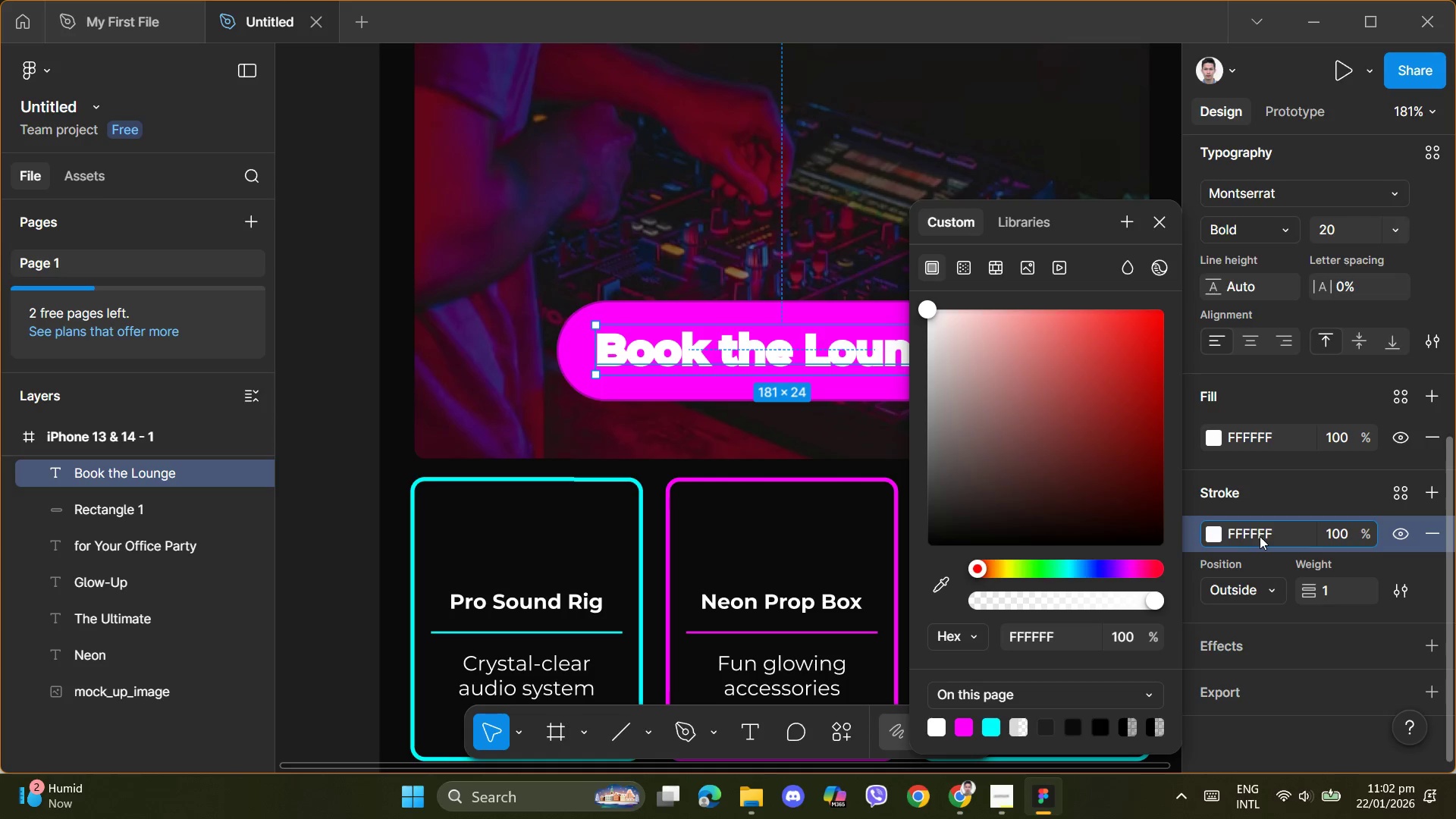 
wait(6.58)
 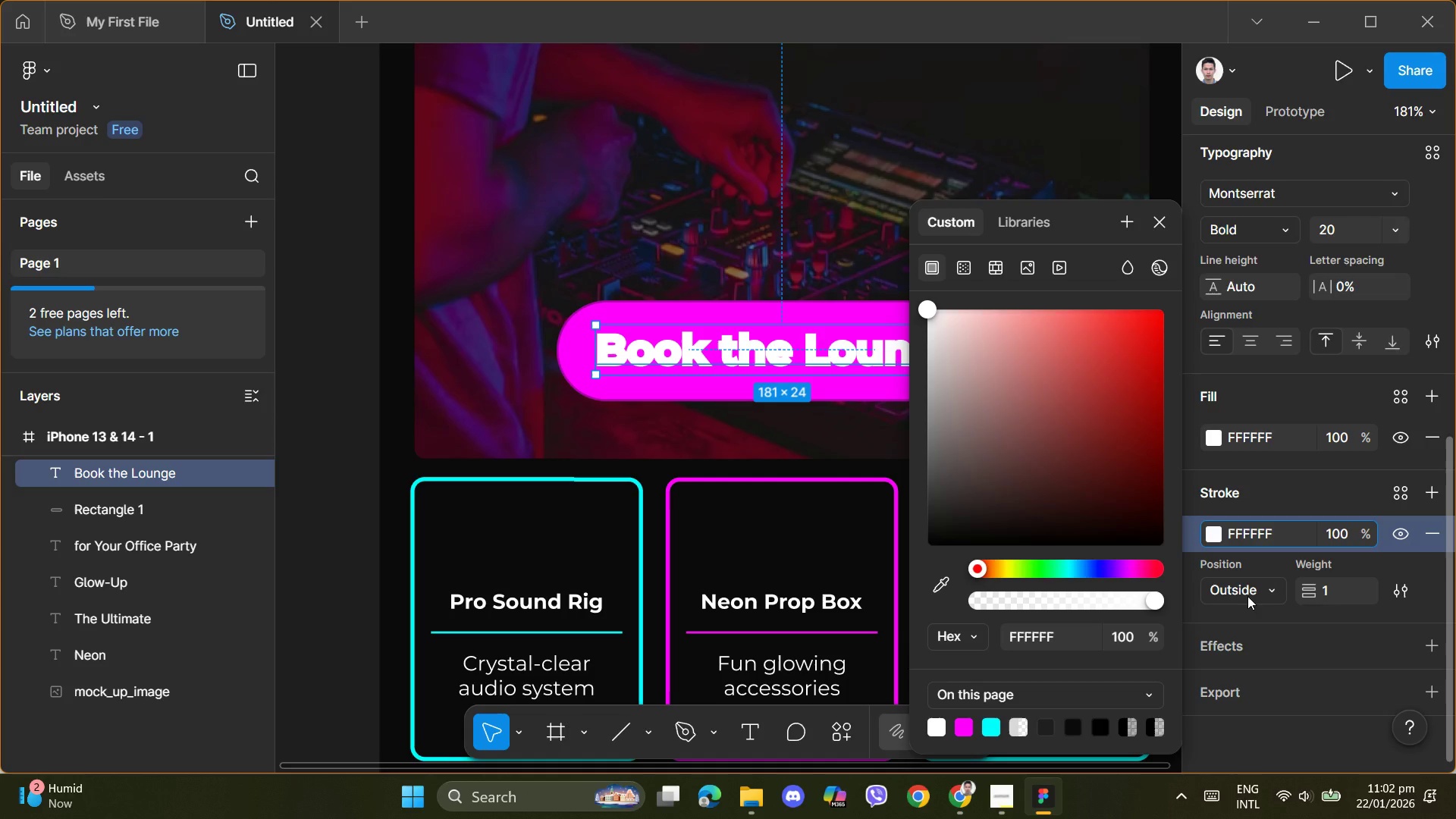 
left_click([967, 730])
 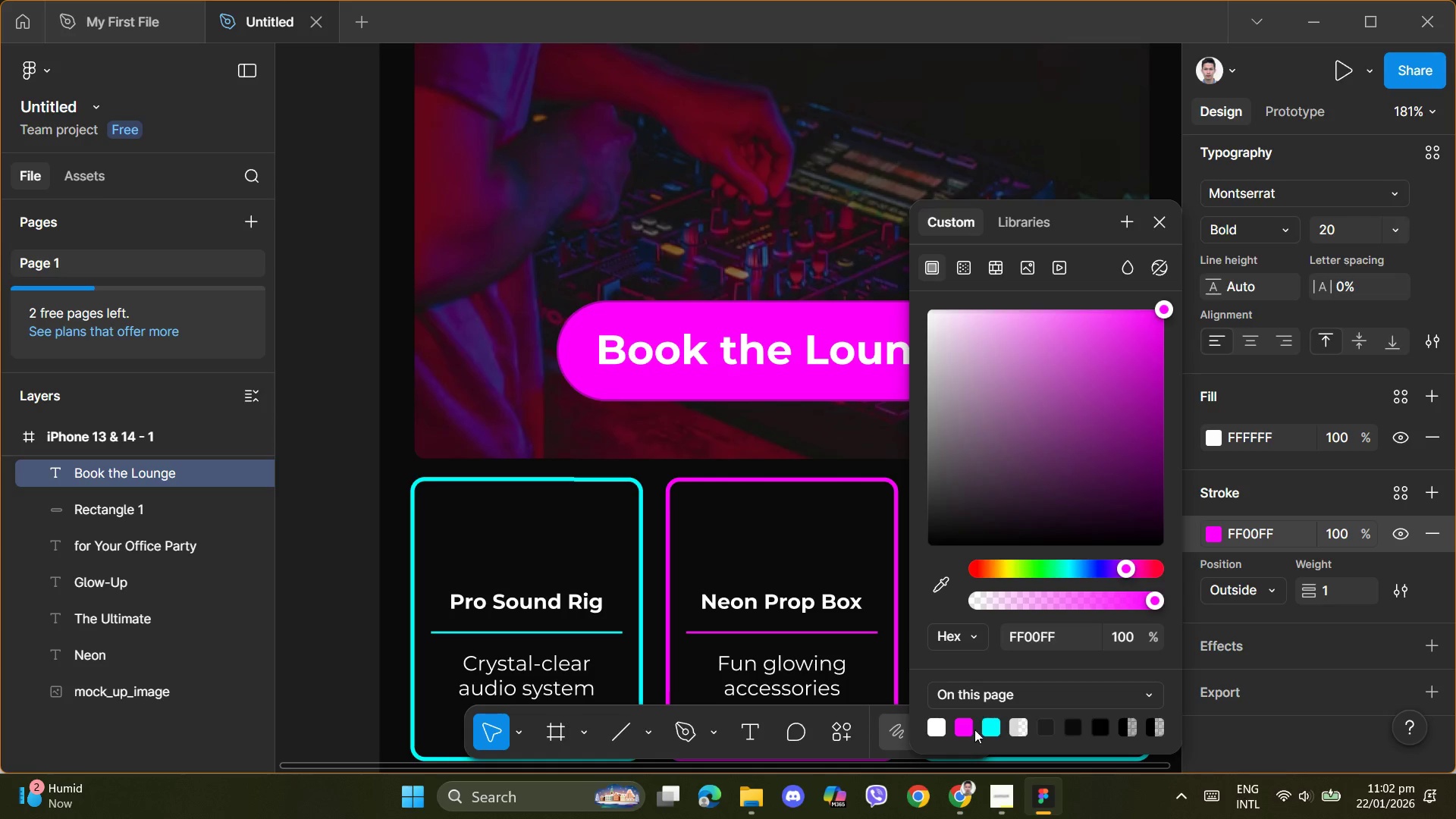 
left_click([988, 728])
 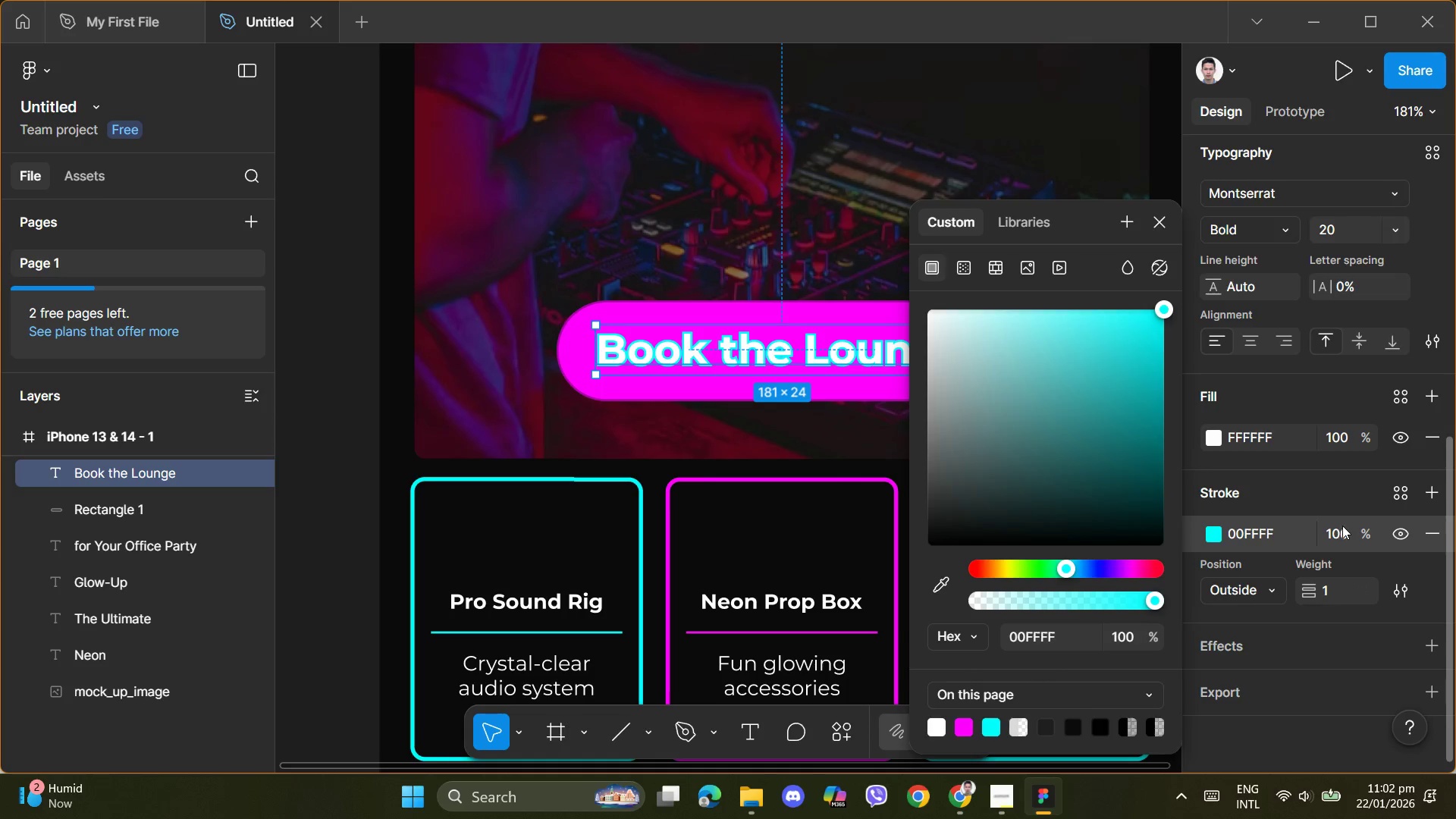 
key(Numpad5)
 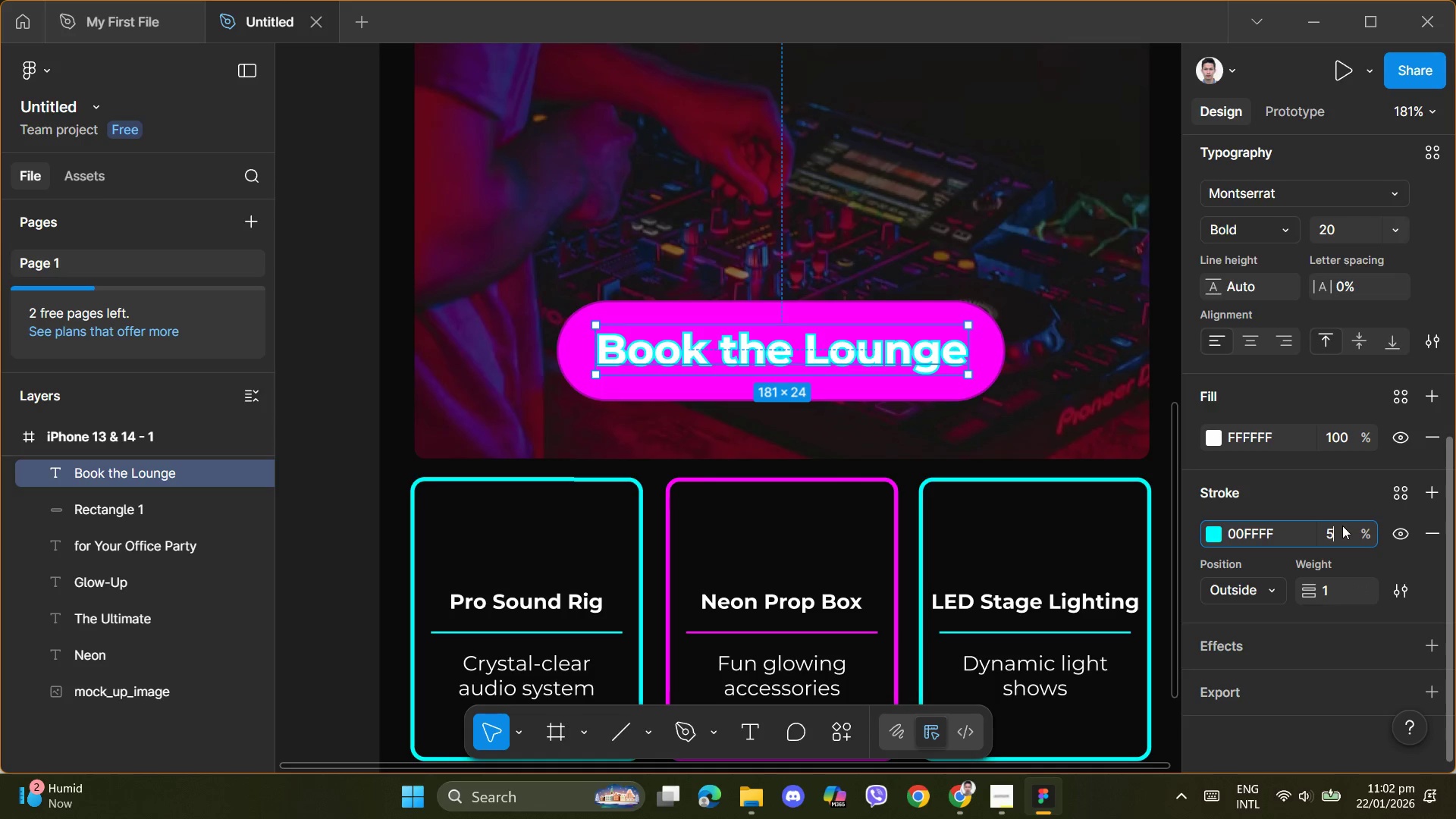 
key(Numpad0)
 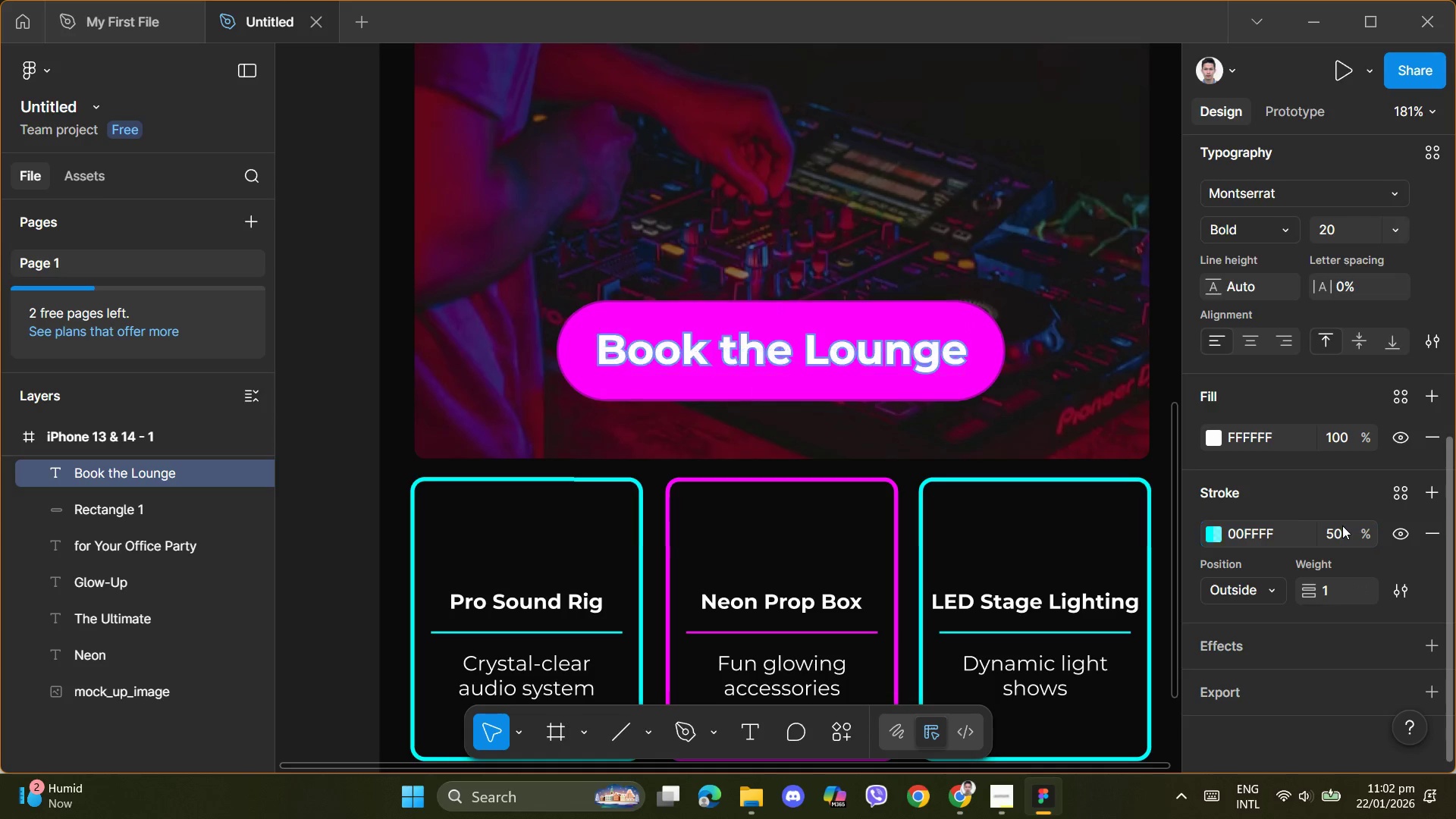 
key(NumpadEnter)
 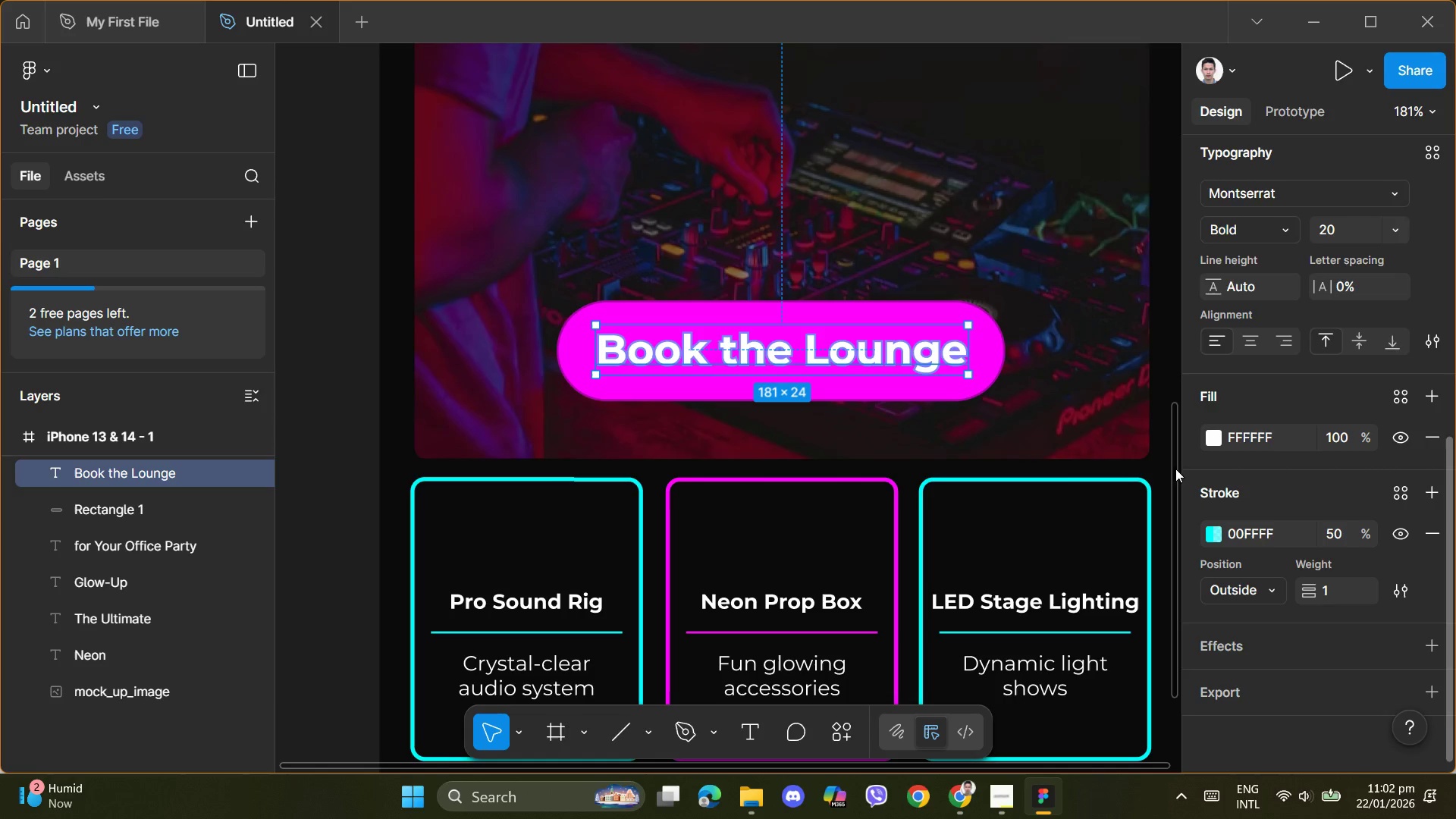 
left_click([1103, 425])
 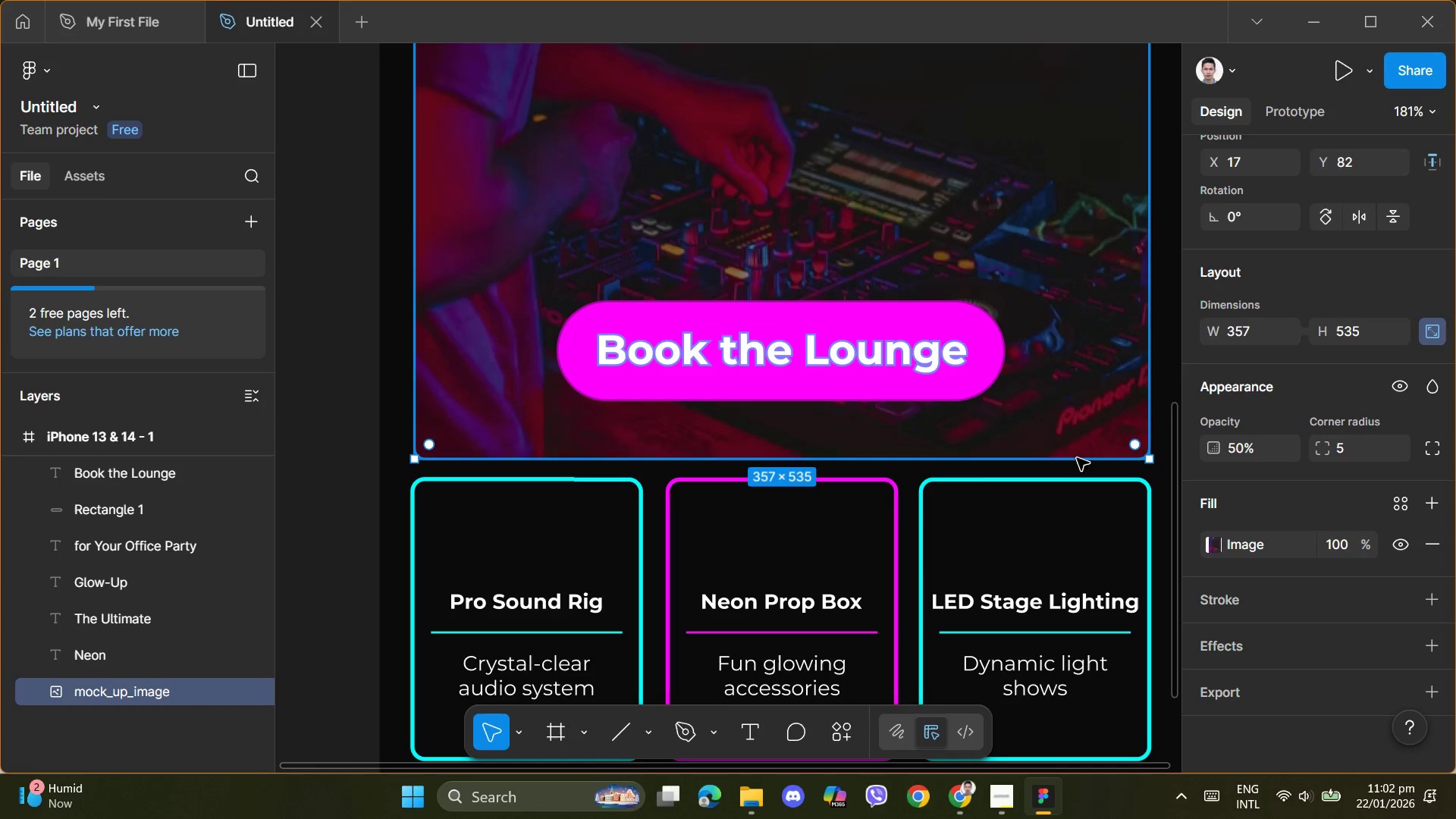 
scroll: coordinate [1072, 461], scroll_direction: up, amount: 7.0
 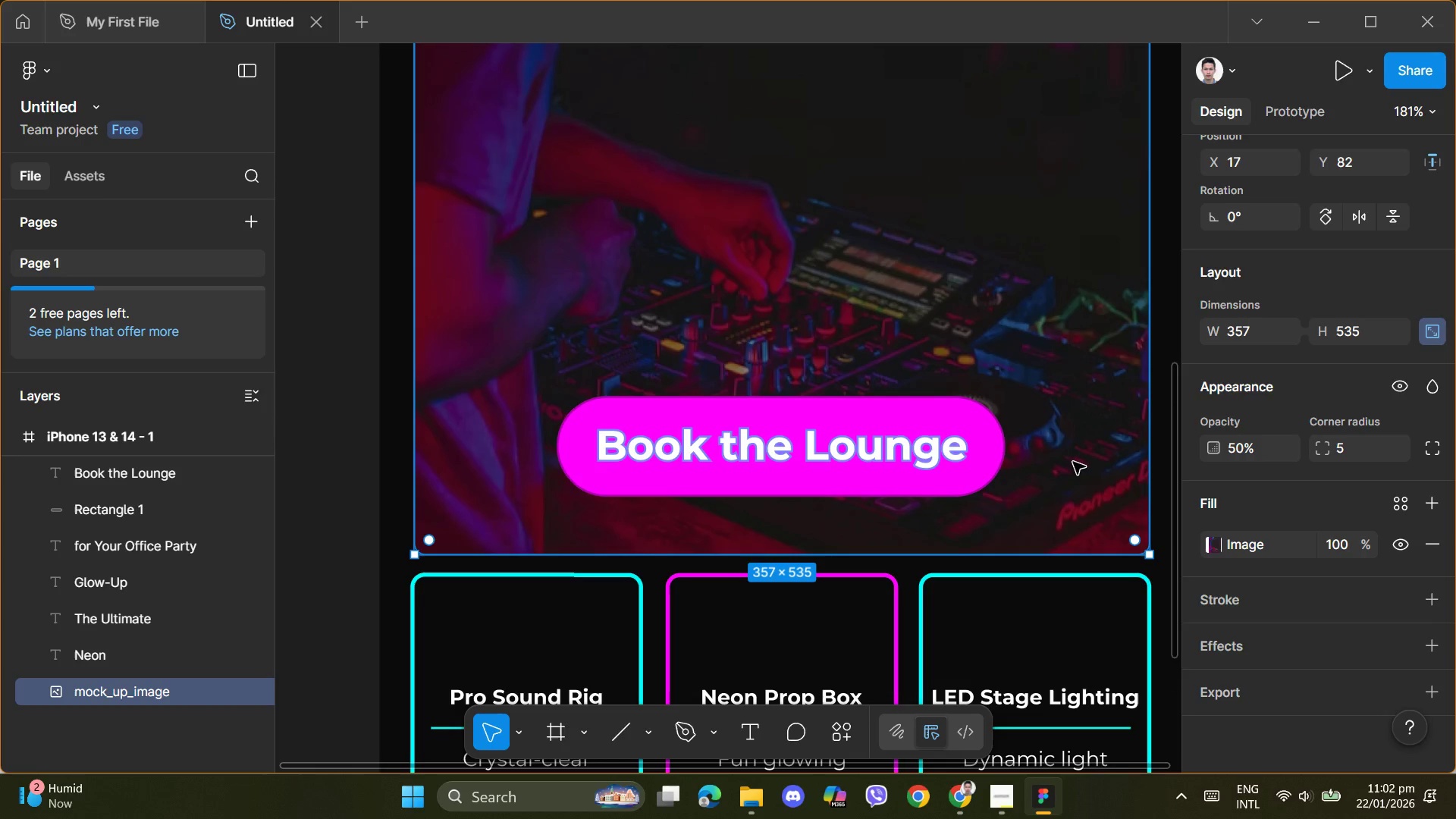 
scroll: coordinate [1075, 463], scroll_direction: down, amount: 3.0
 